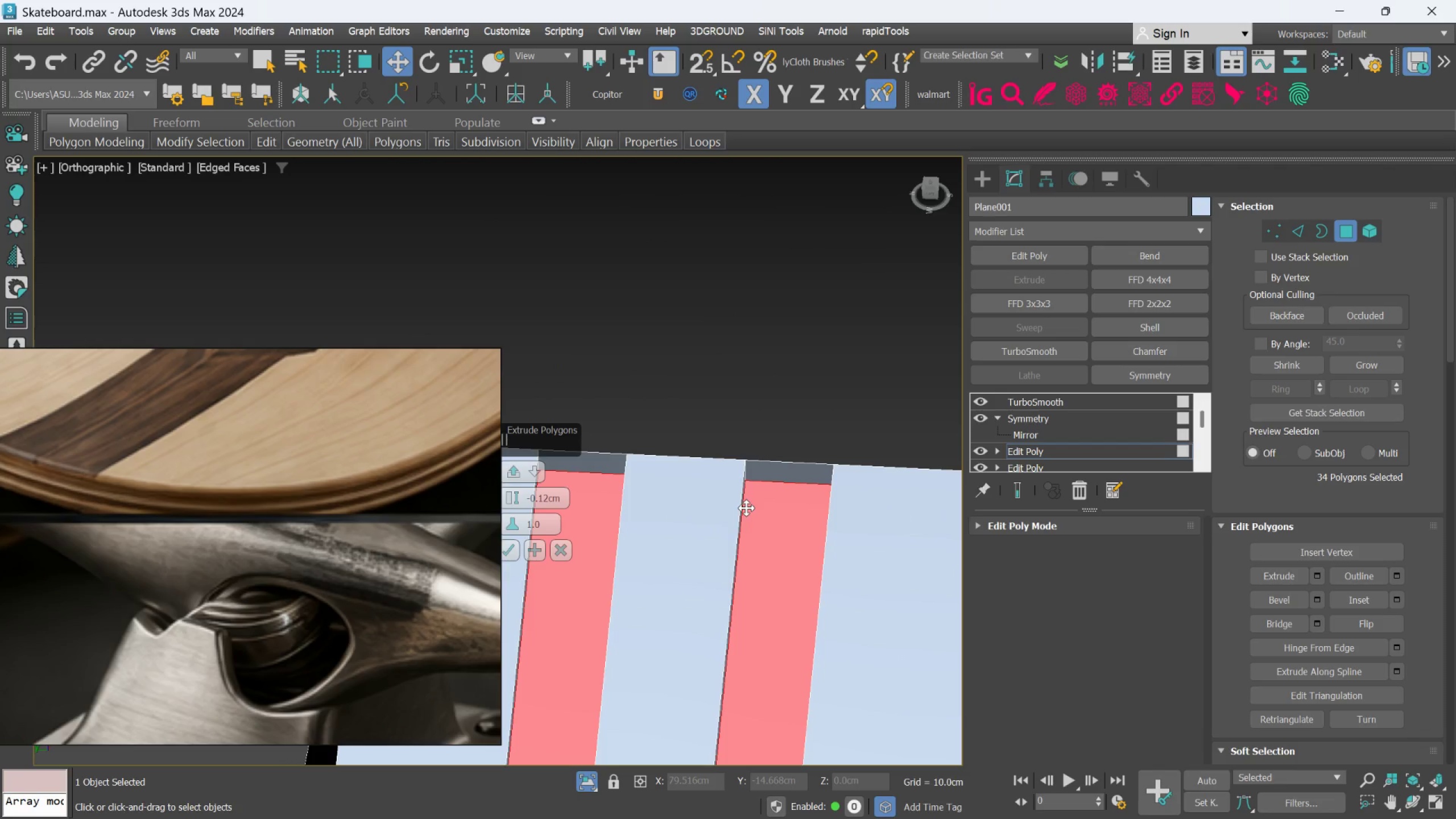 
scroll: coordinate [746, 508], scroll_direction: down, amount: 2.0
 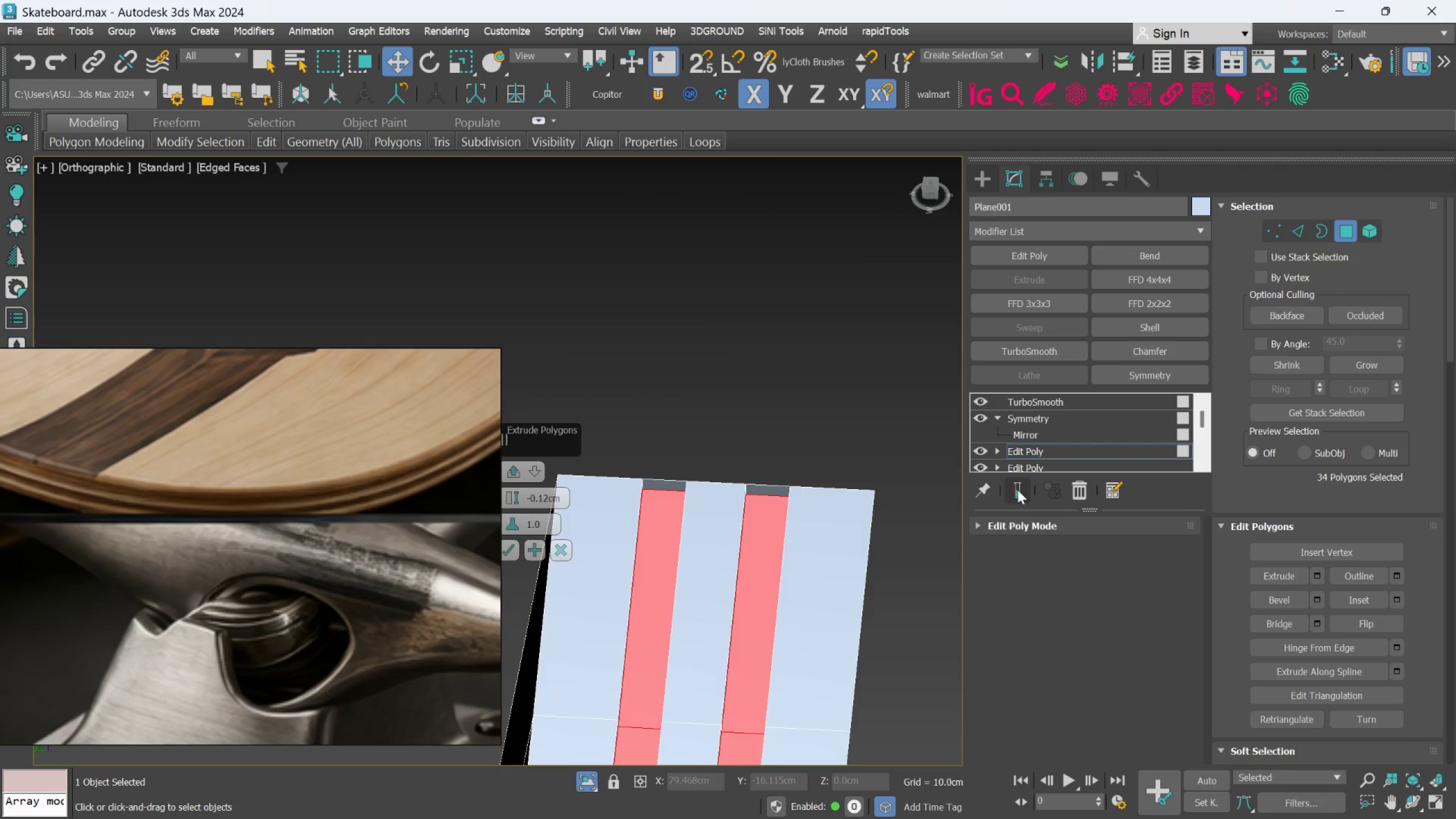 
left_click([1017, 490])
 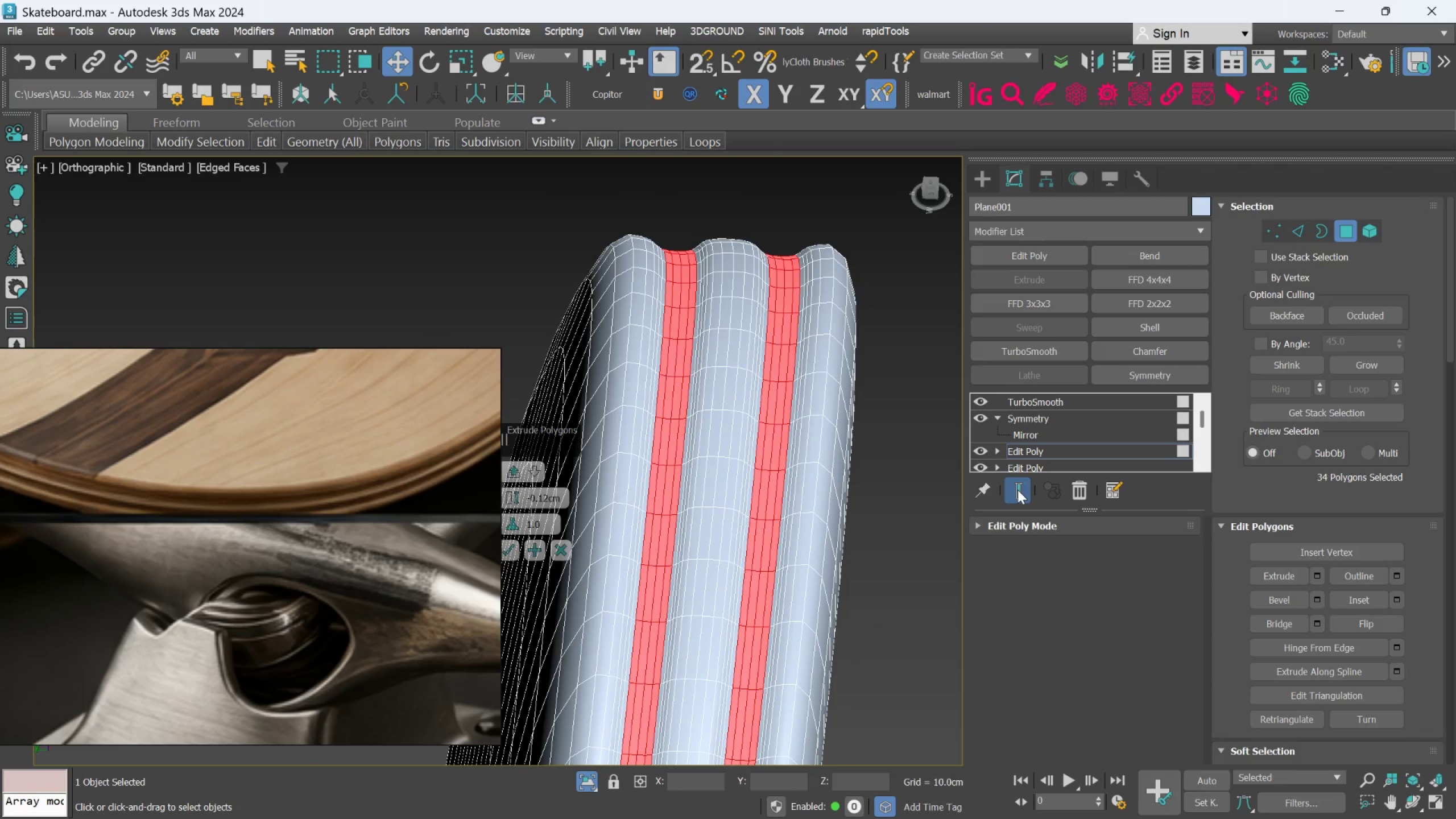 
wait(6.05)
 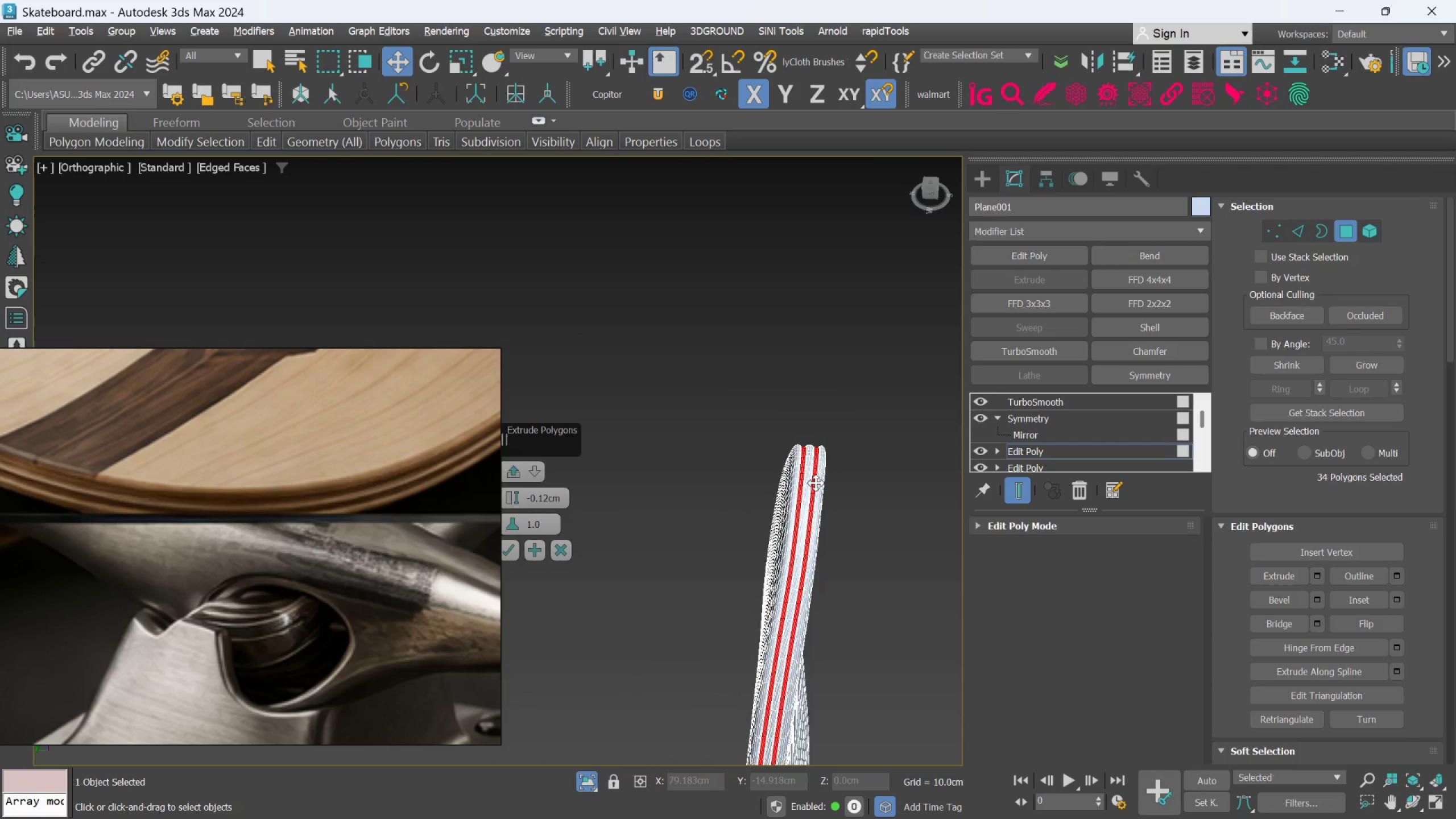 
hold_key(key=AltLeft, duration=0.66)
 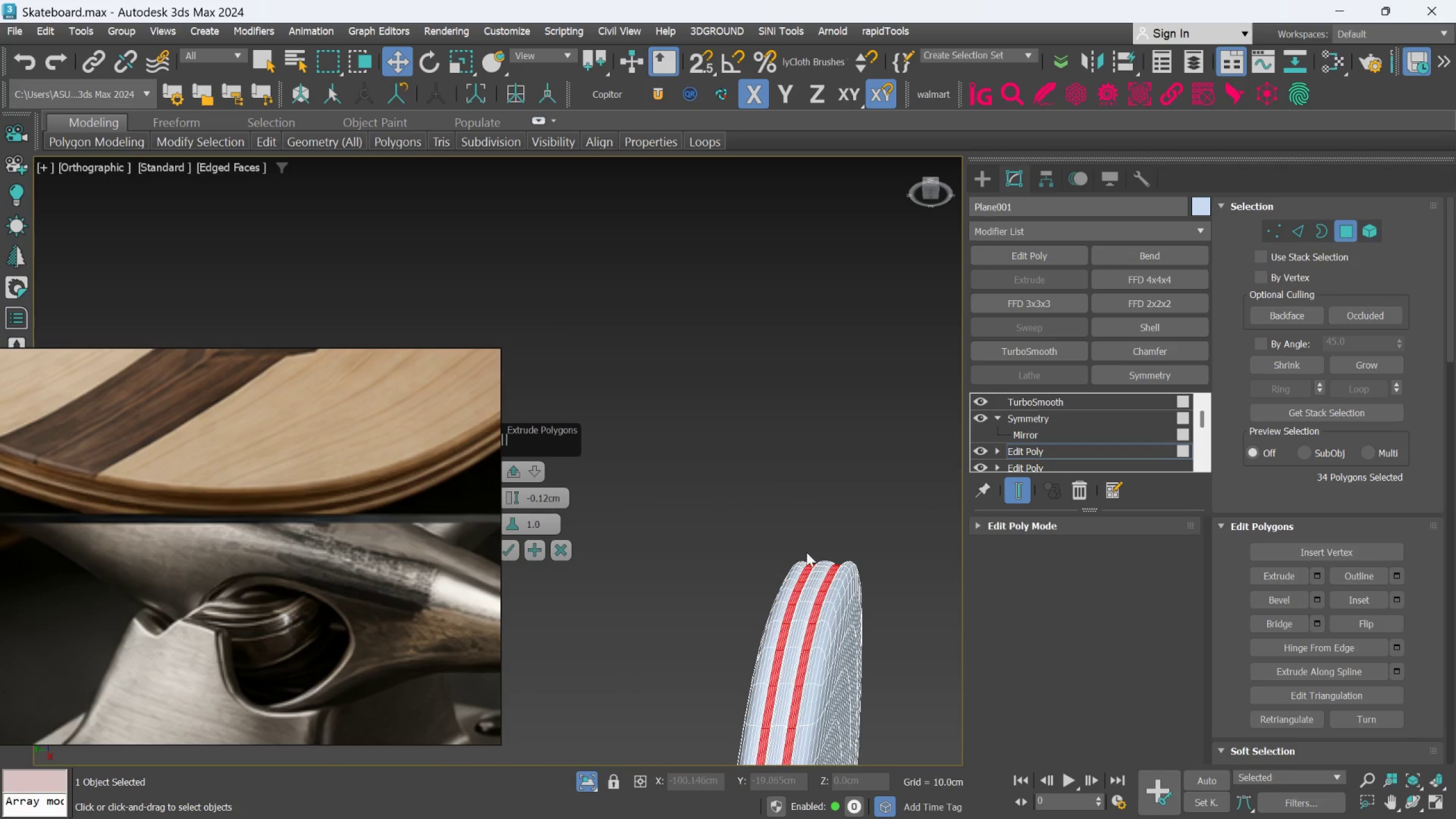 
scroll: coordinate [820, 475], scroll_direction: down, amount: 6.0
 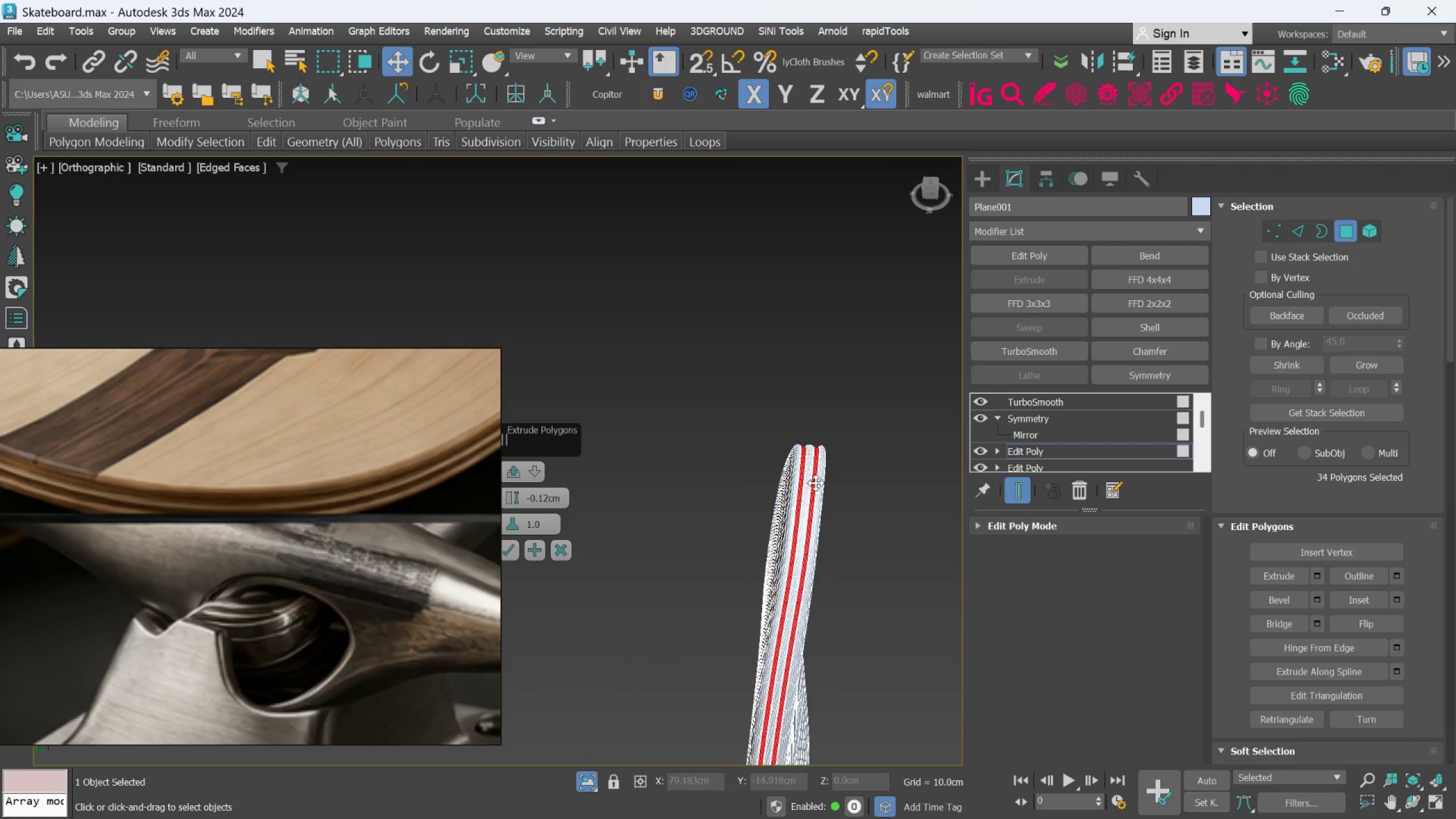 
hold_key(key=AltLeft, duration=2.34)
scroll: coordinate [821, 552], scroll_direction: up, amount: 5.0
 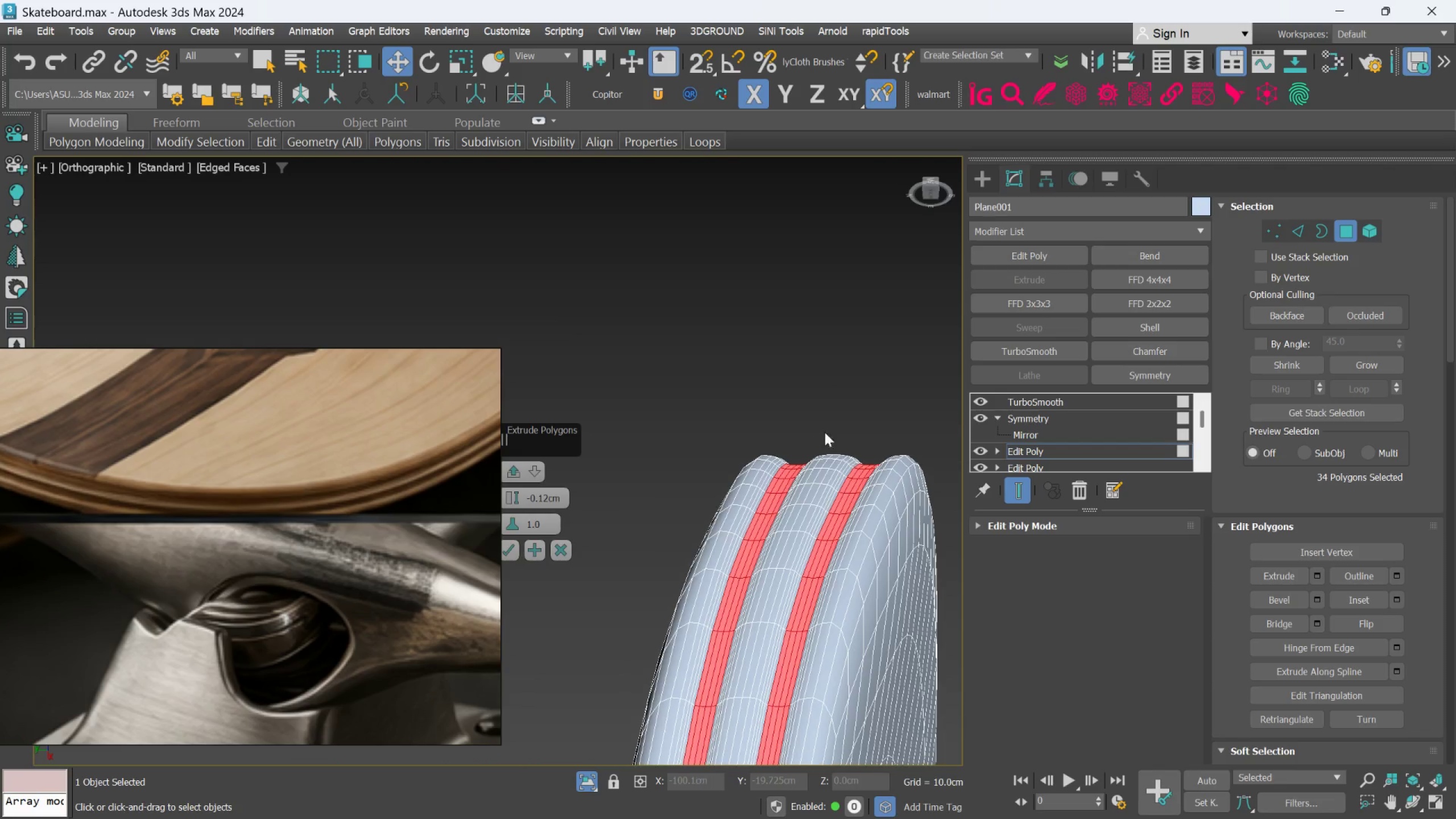 
hold_key(key=AltLeft, duration=0.42)
 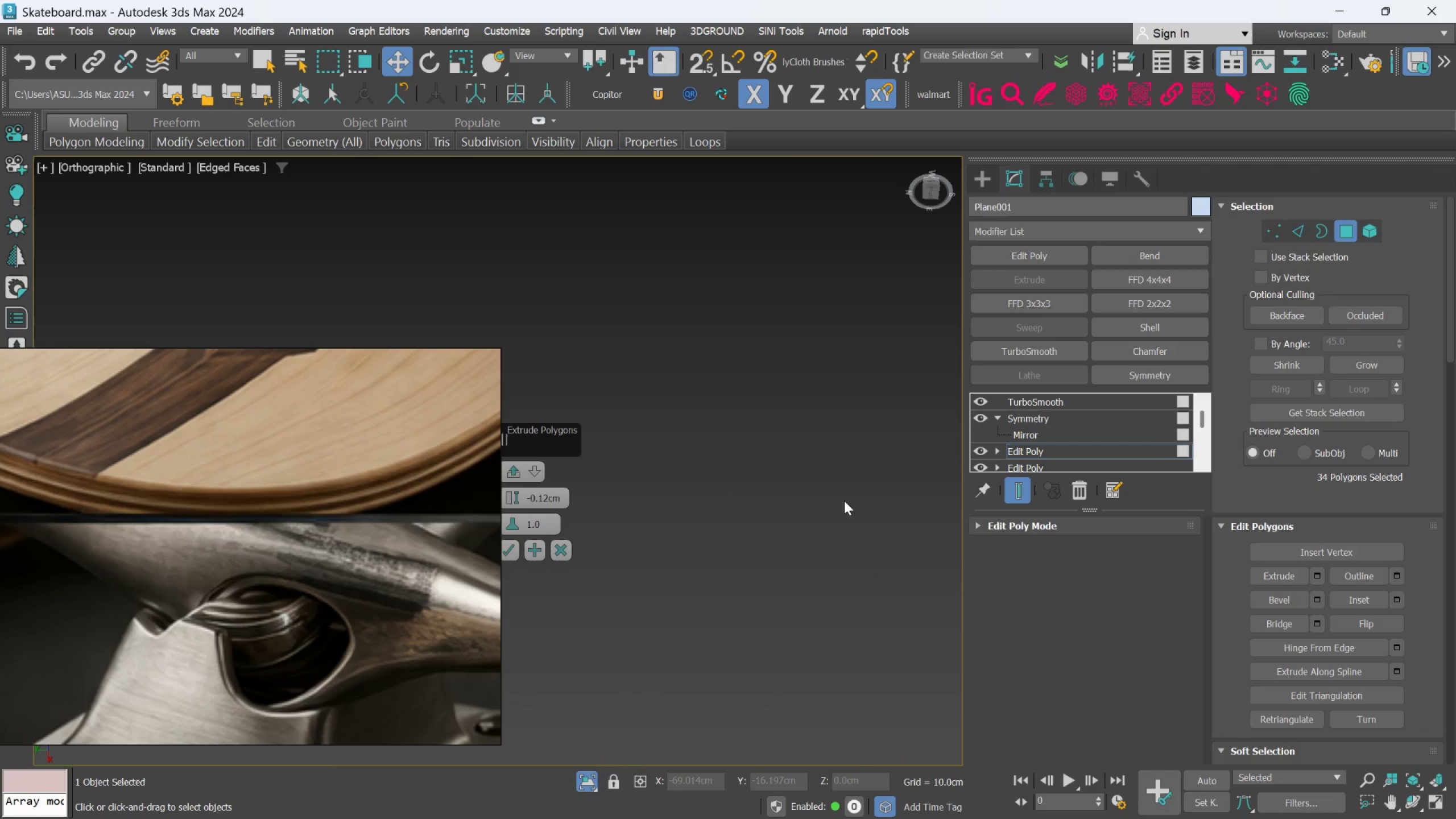 
scroll: coordinate [841, 513], scroll_direction: down, amount: 2.0
 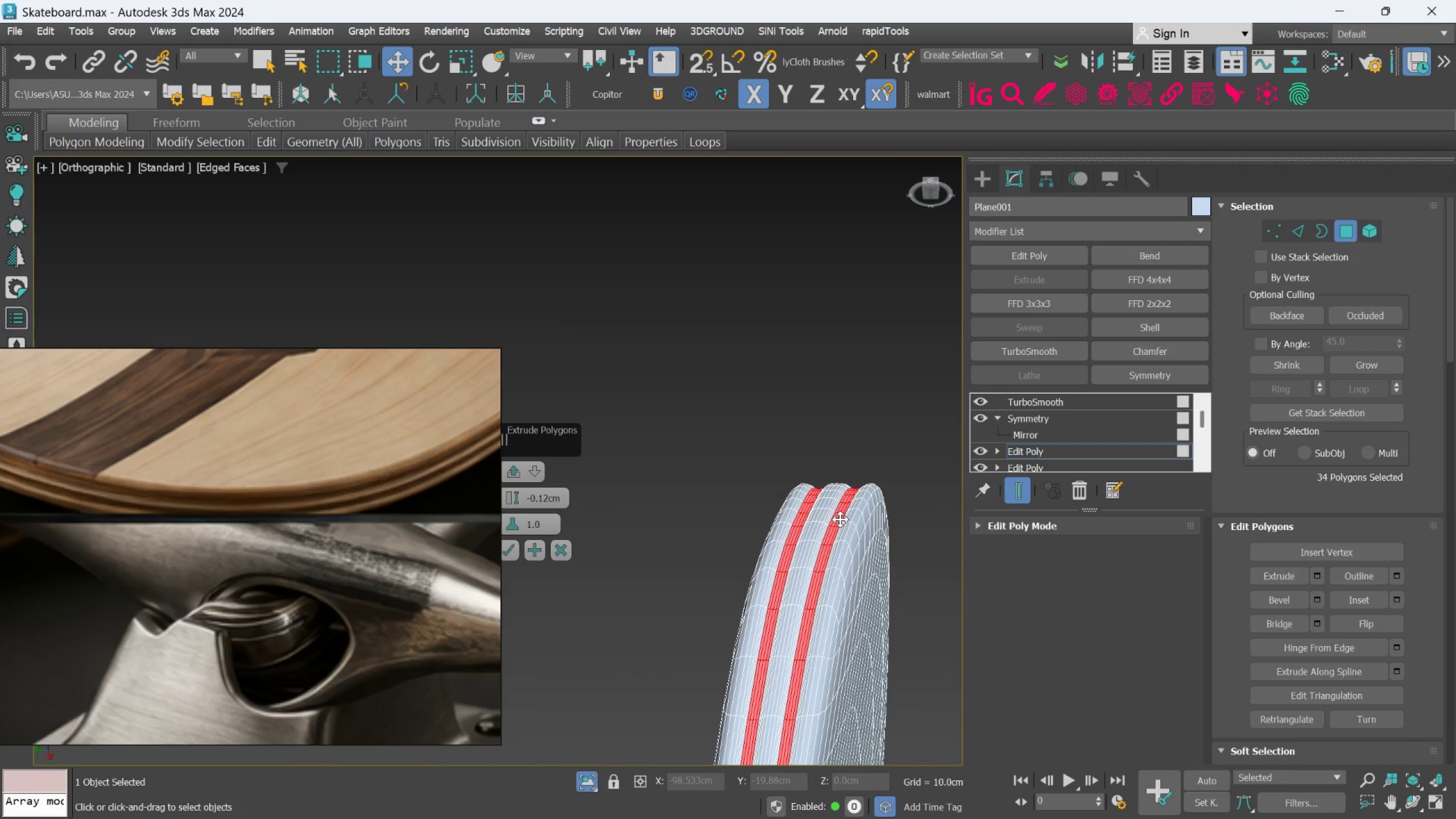 
scroll: coordinate [776, 532], scroll_direction: up, amount: 4.0
 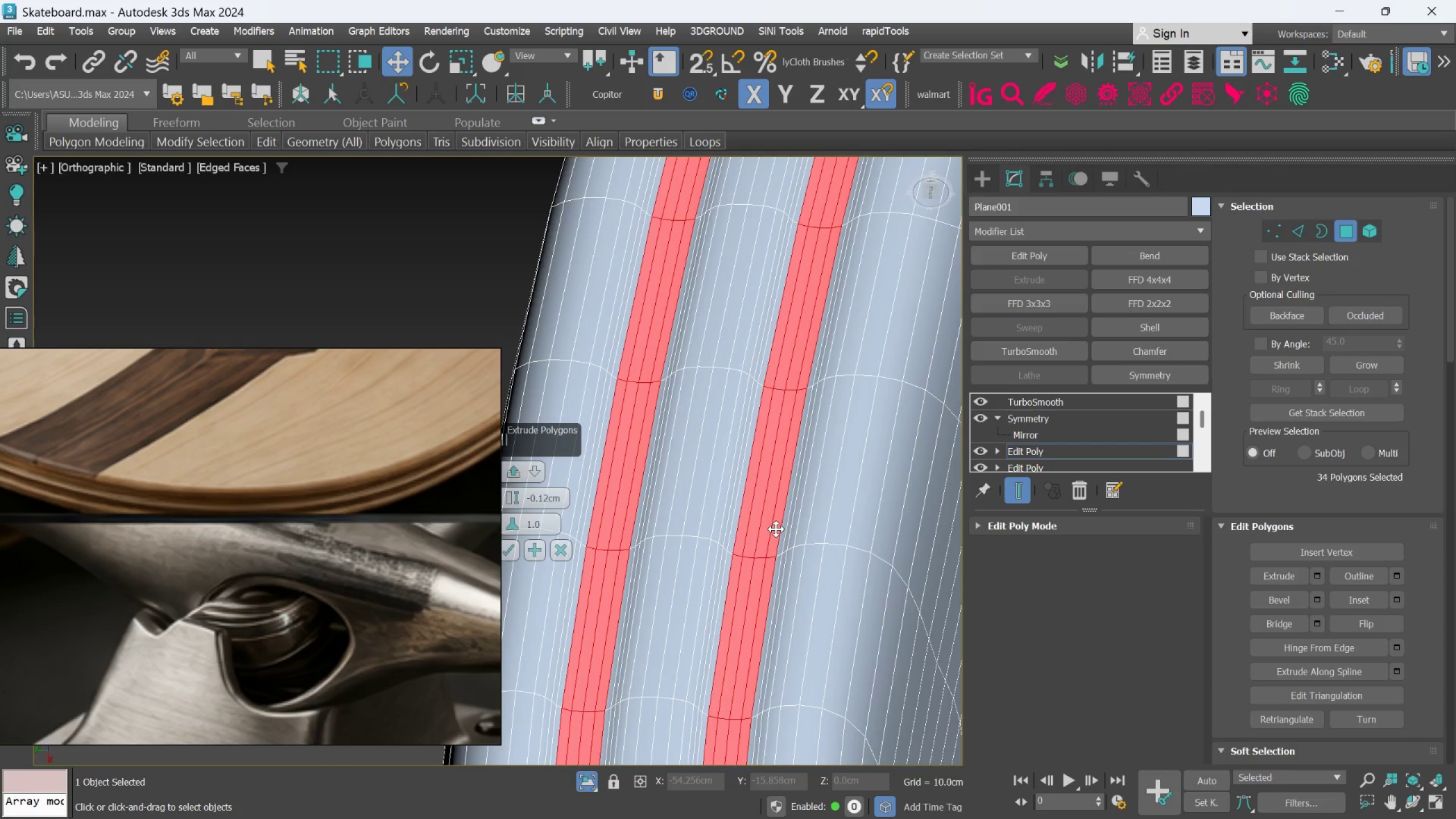 
scroll: coordinate [776, 529], scroll_direction: down, amount: 1.0
 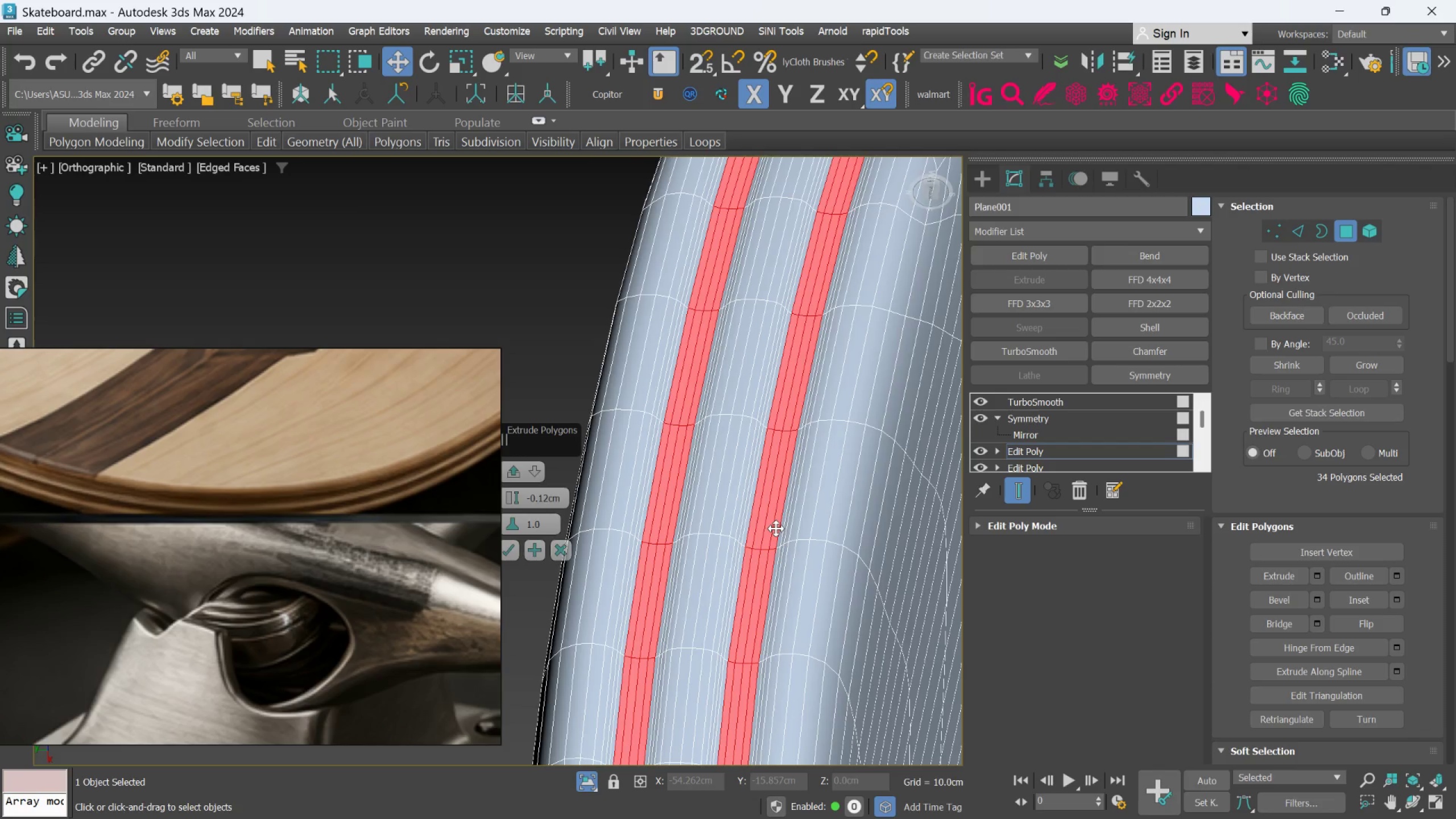 
hold_key(key=AltLeft, duration=0.61)
 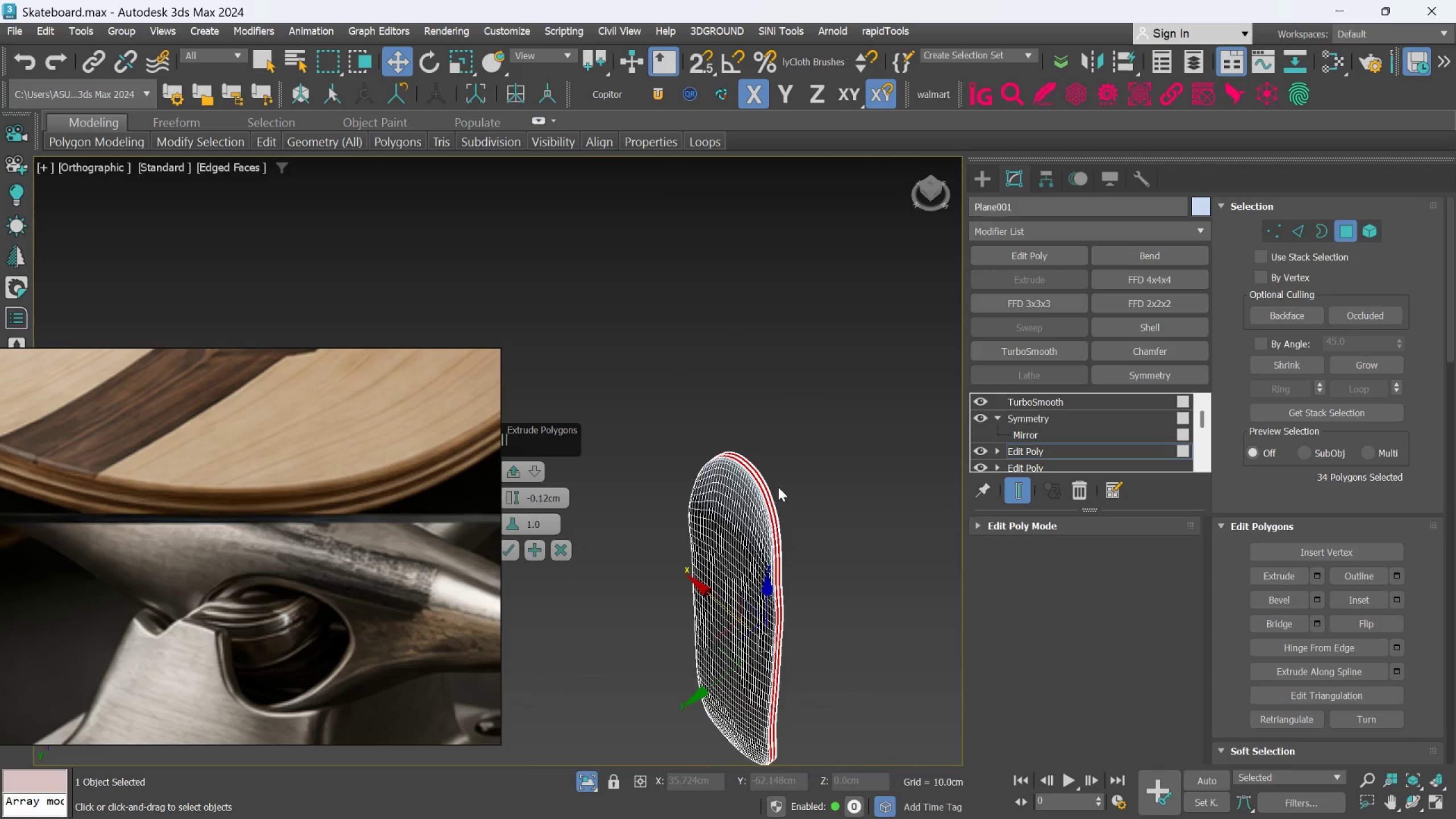 
scroll: coordinate [766, 546], scroll_direction: down, amount: 9.0
 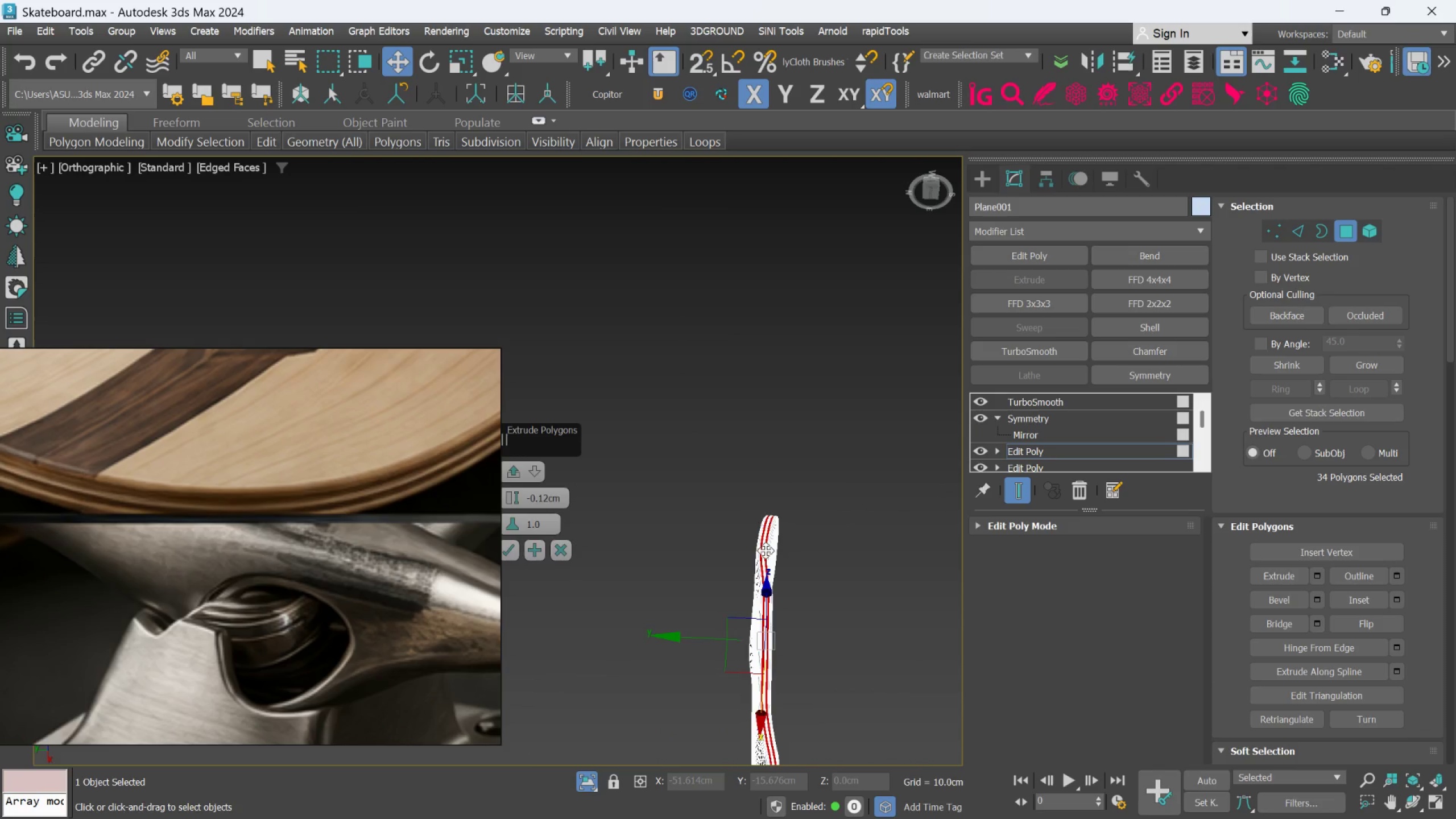 
scroll: coordinate [712, 465], scroll_direction: up, amount: 7.0
 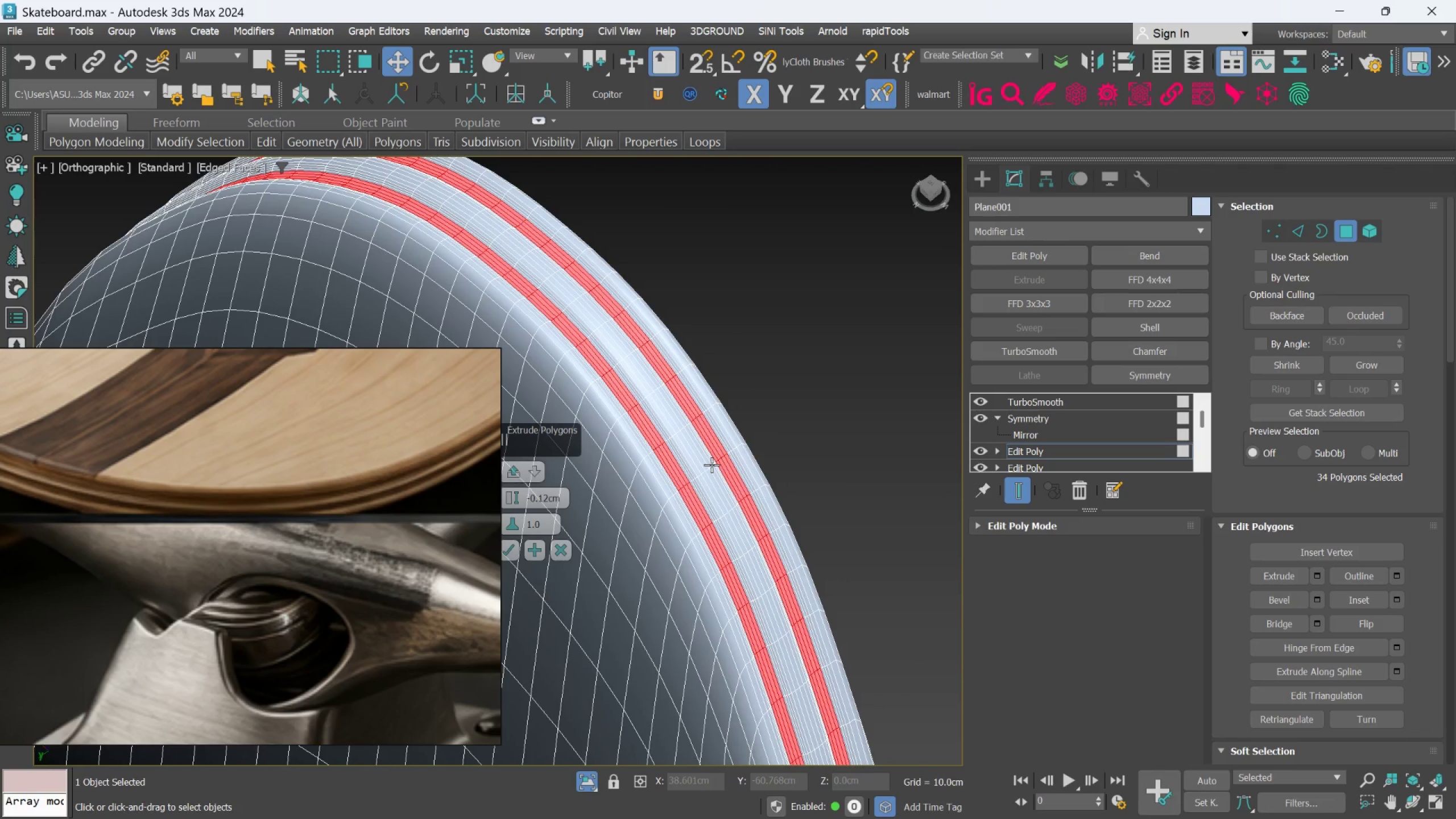 
left_click([566, 554])
 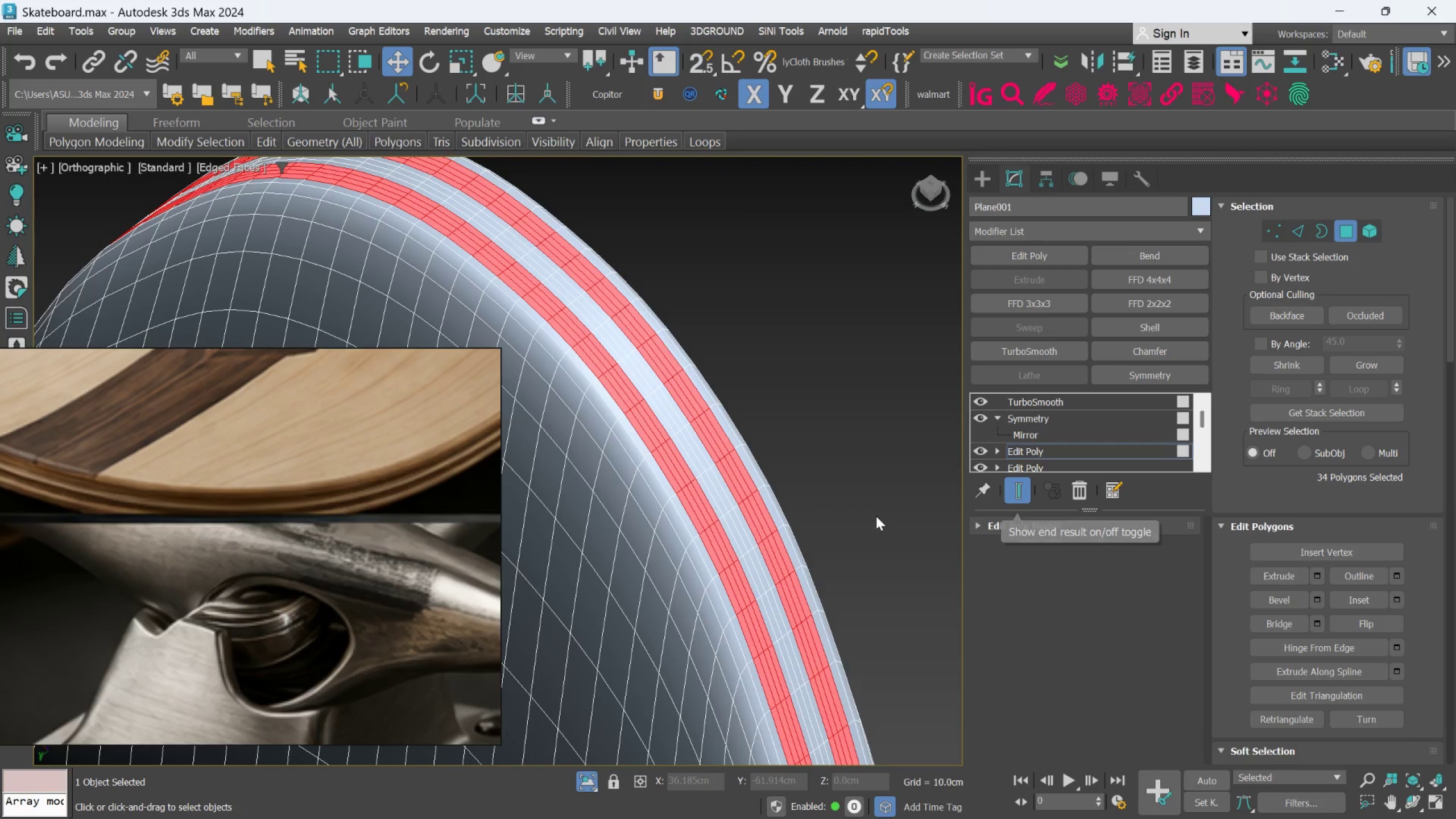 
left_click([1346, 231])
 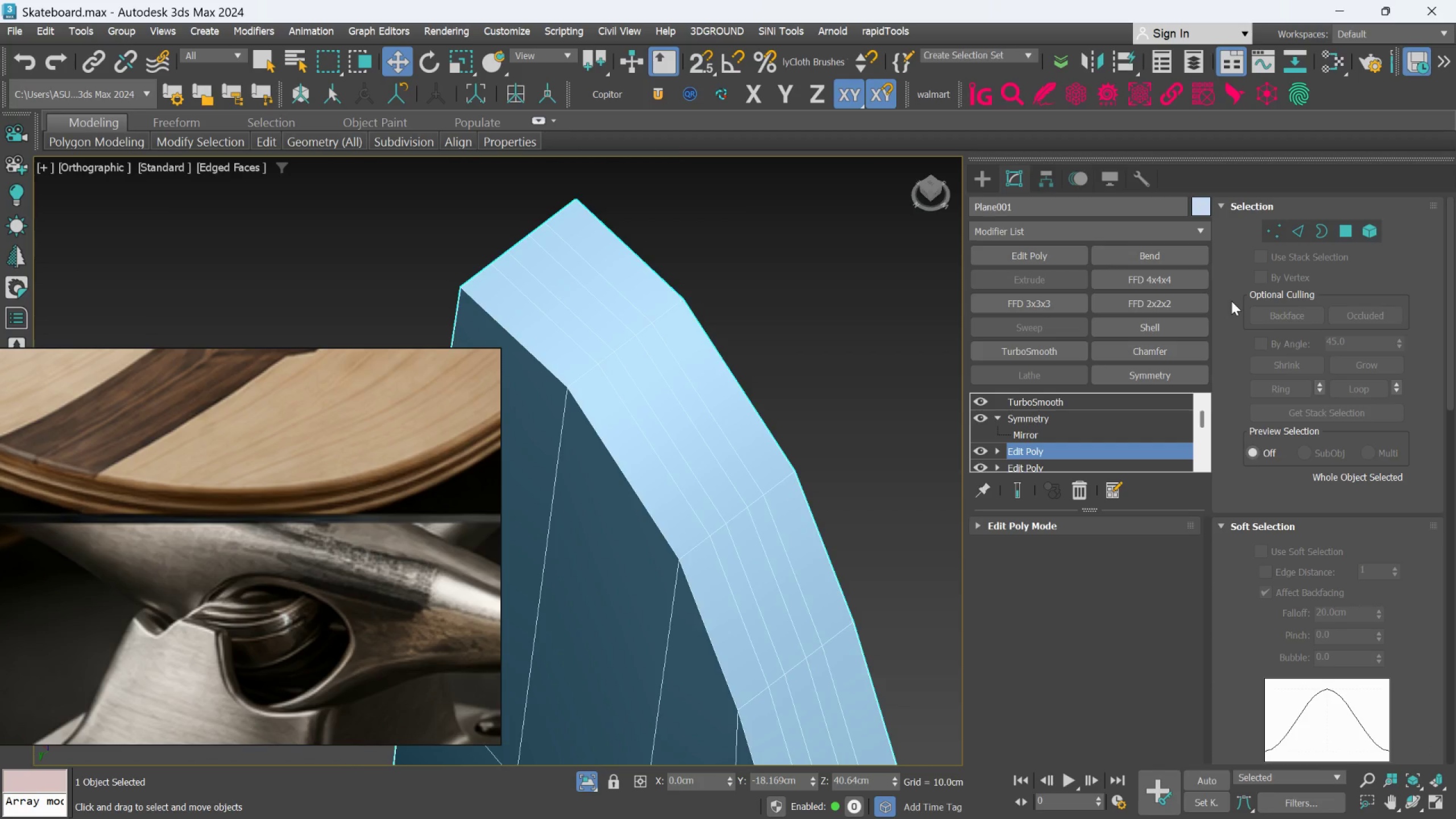 
left_click([1295, 231])
 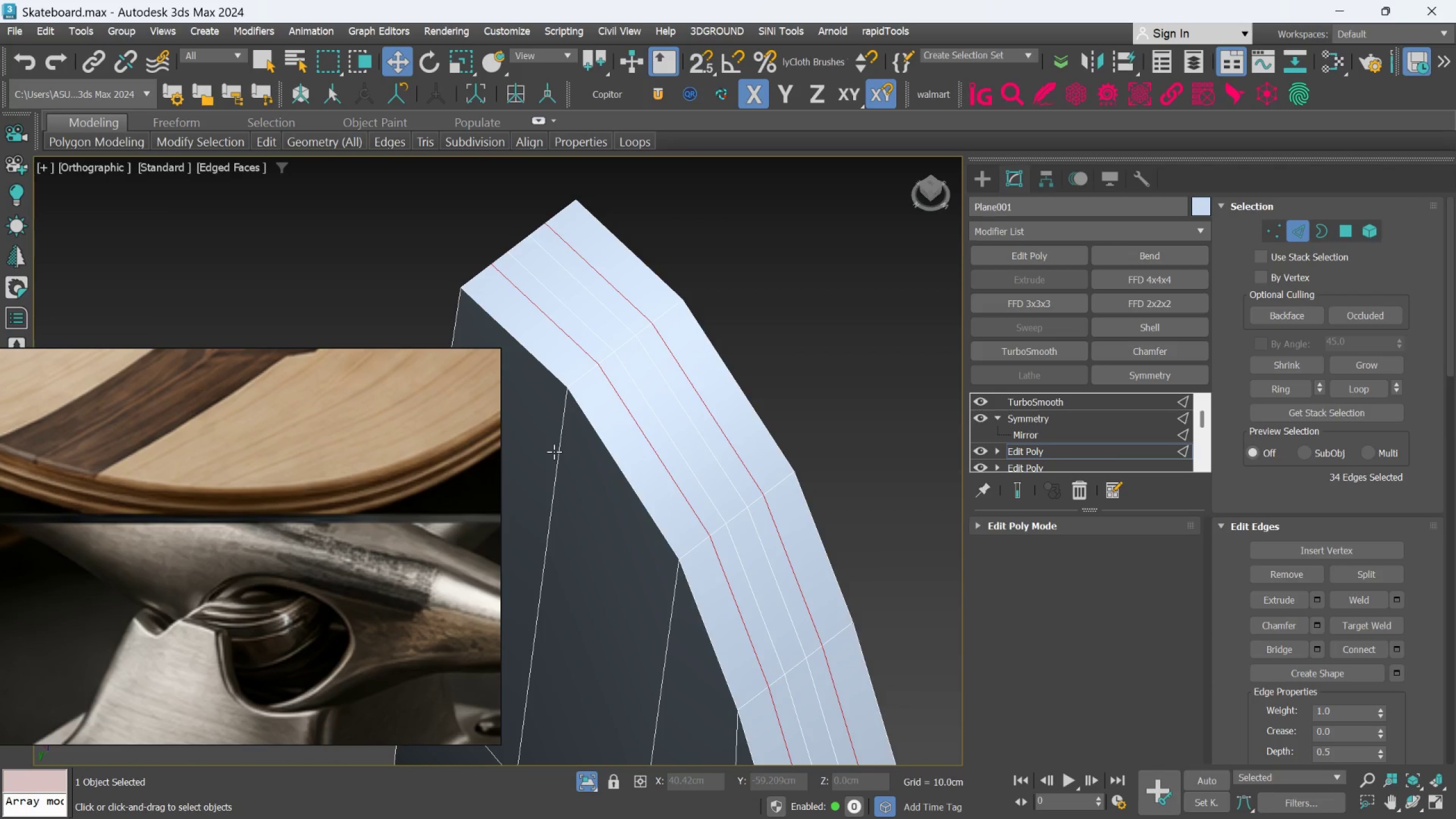 
hold_key(key=ControlLeft, duration=0.38)
 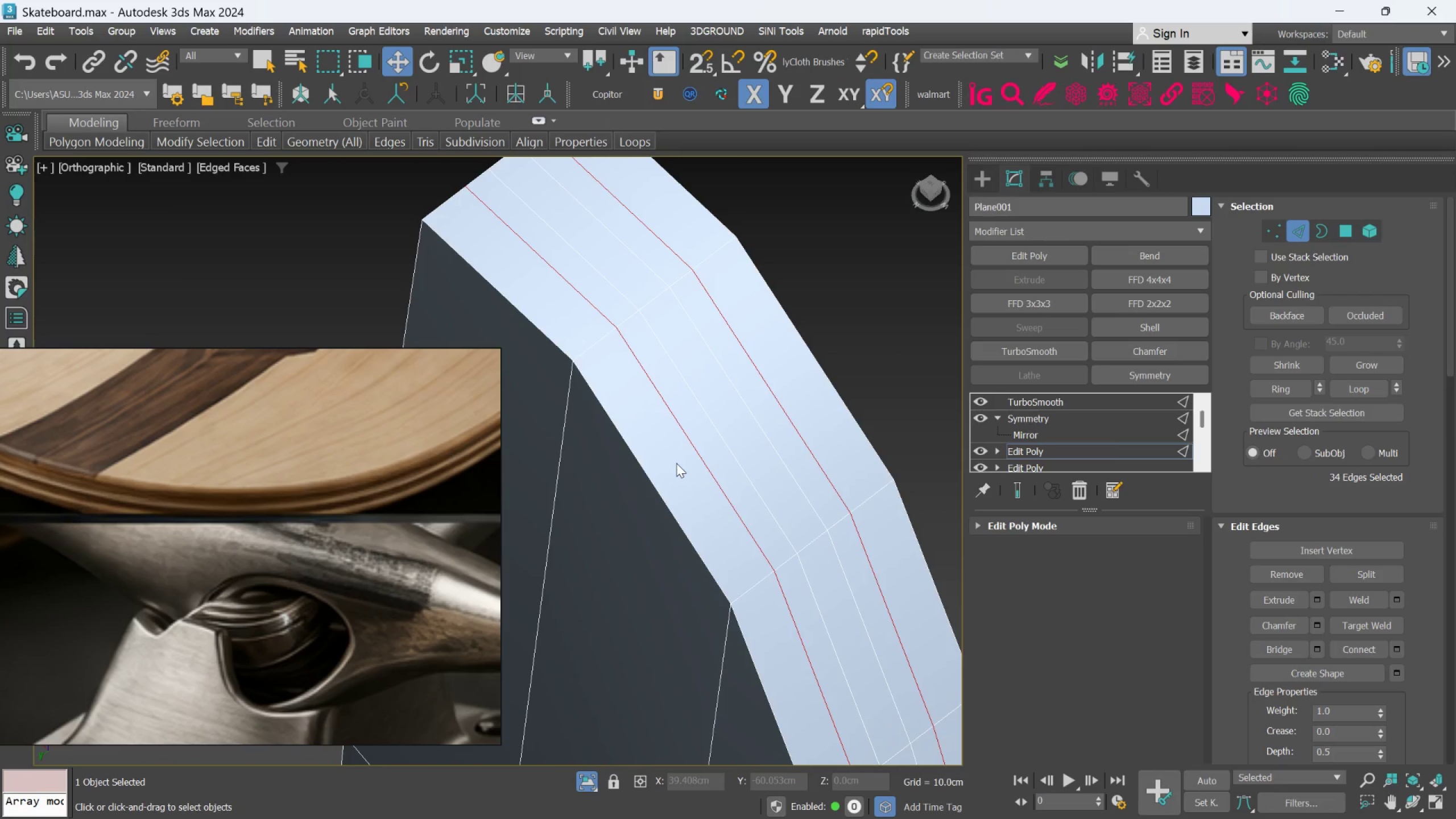 
scroll: coordinate [554, 452], scroll_direction: up, amount: 1.0
 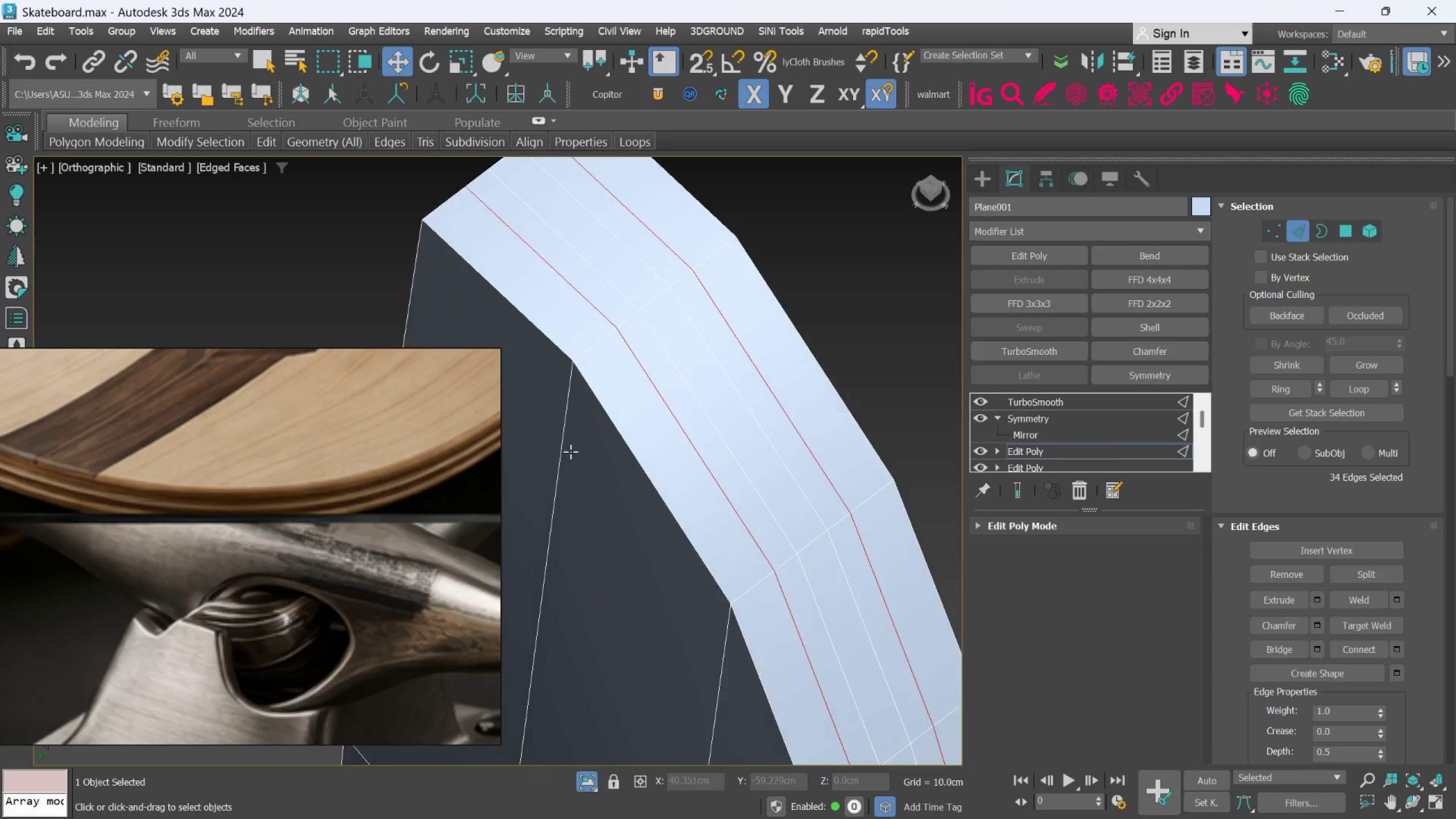 
hold_key(key=AltLeft, duration=0.53)
 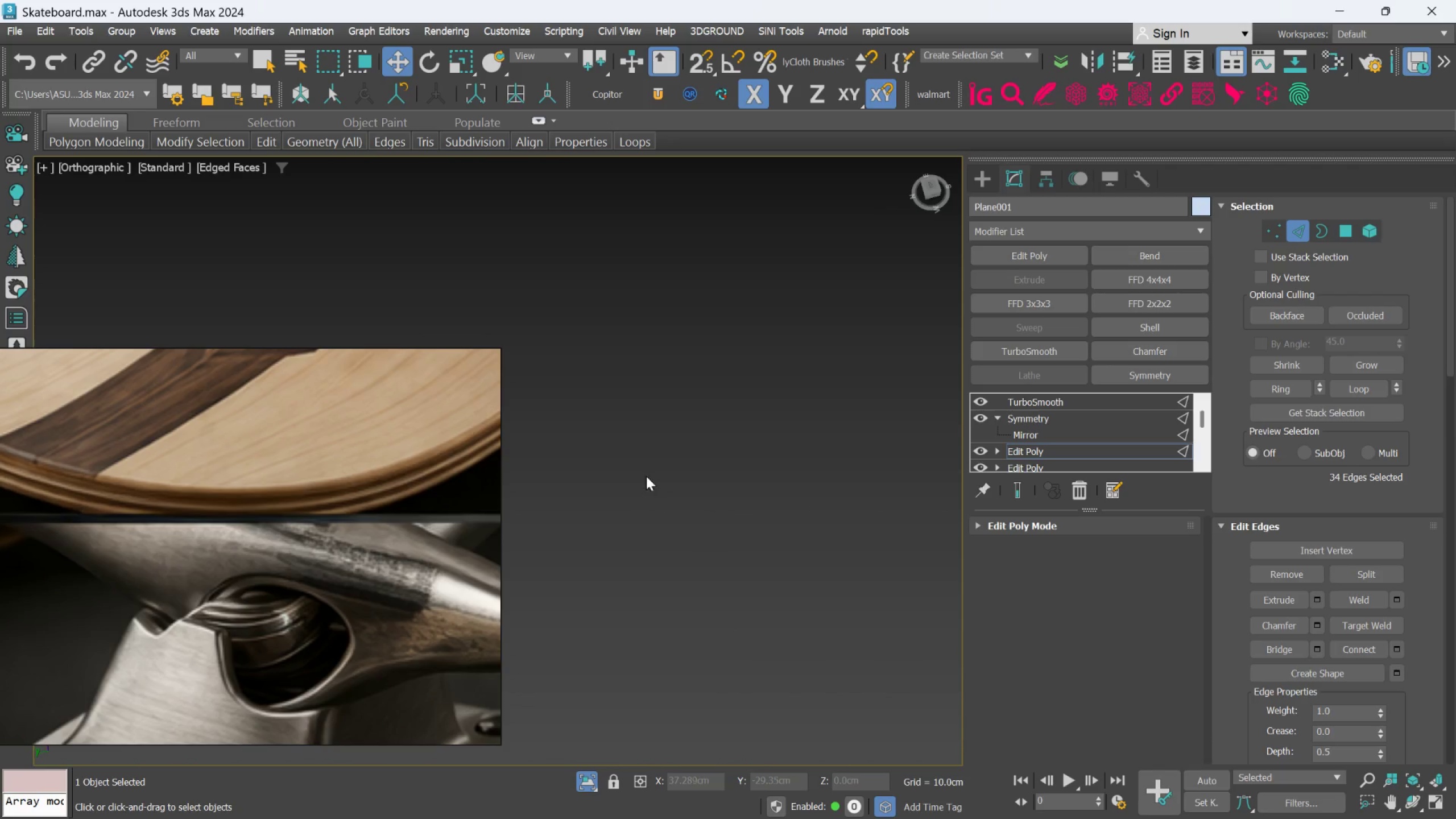 
scroll: coordinate [697, 544], scroll_direction: down, amount: 3.0
 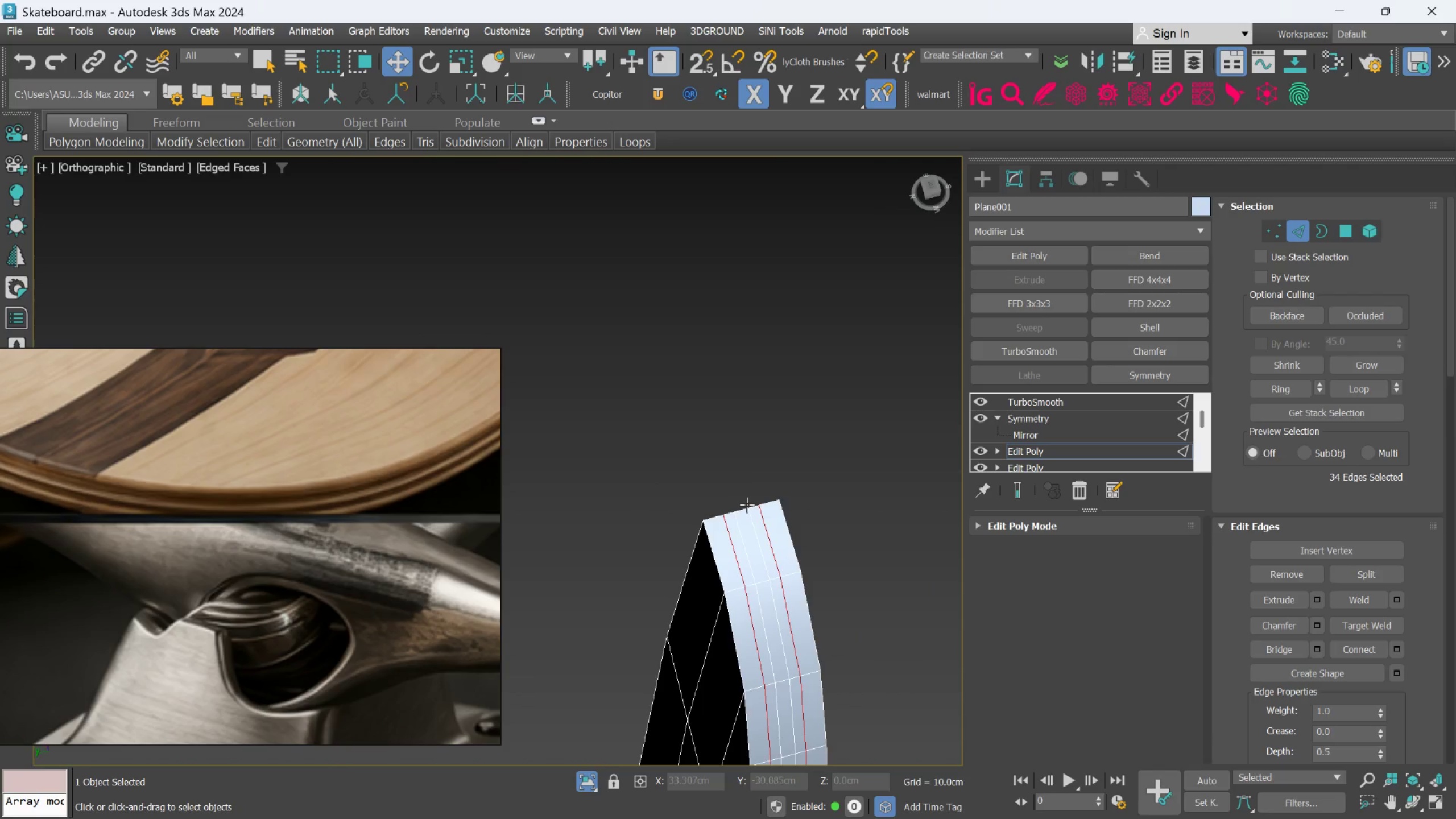 
scroll: coordinate [767, 564], scroll_direction: up, amount: 3.0
 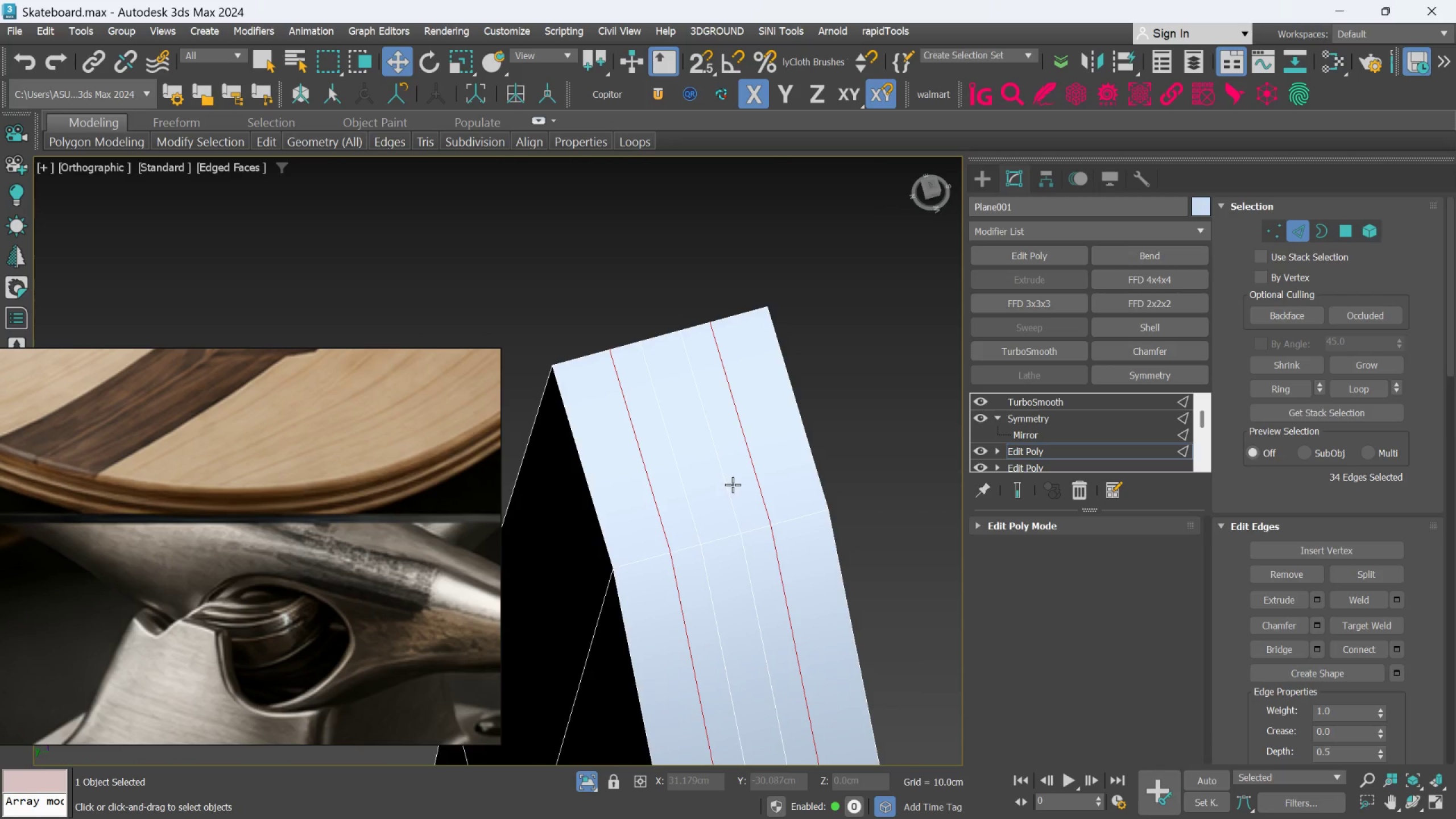 
key(Control+Z)
 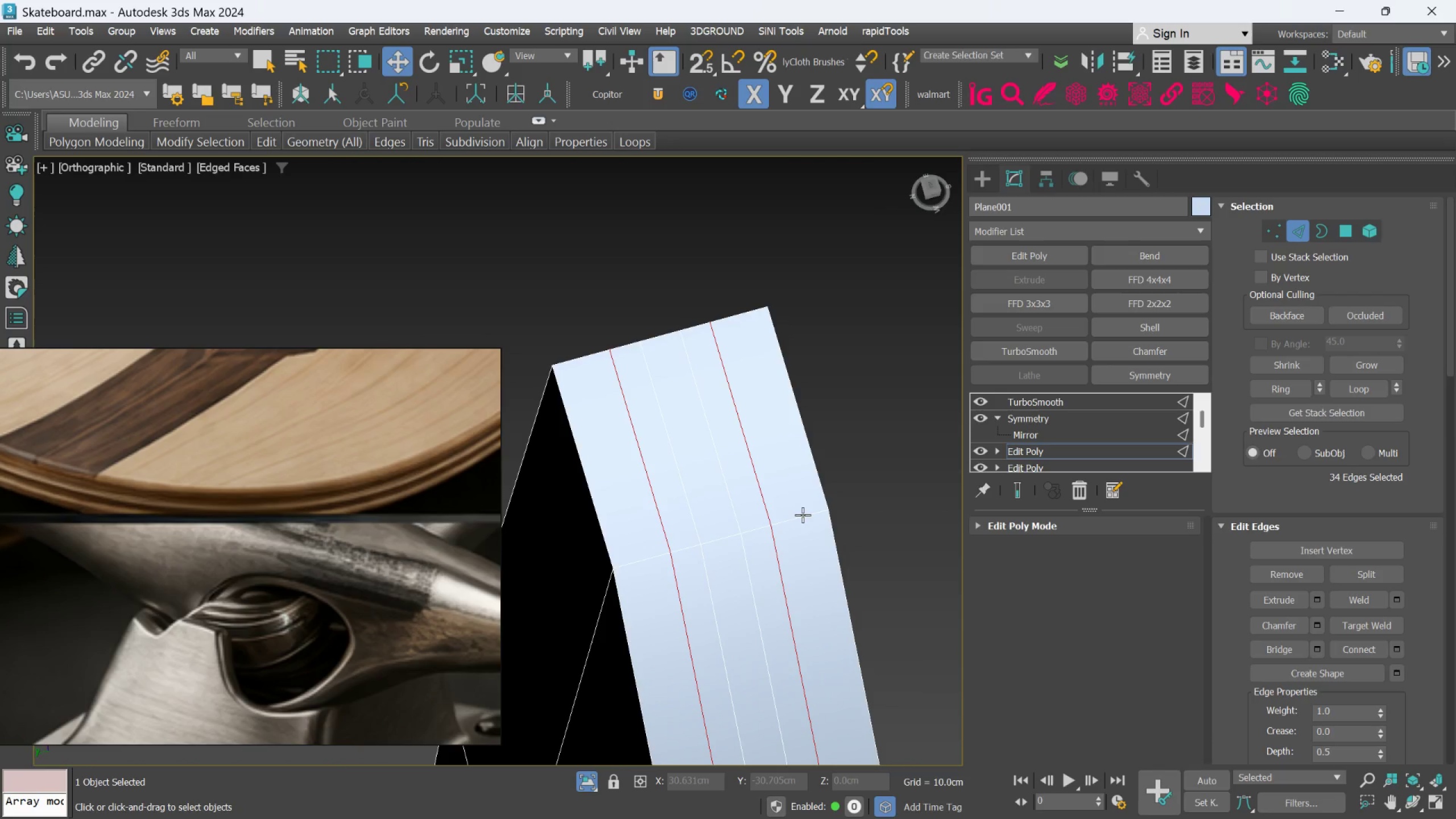 
key(Control+Z)
 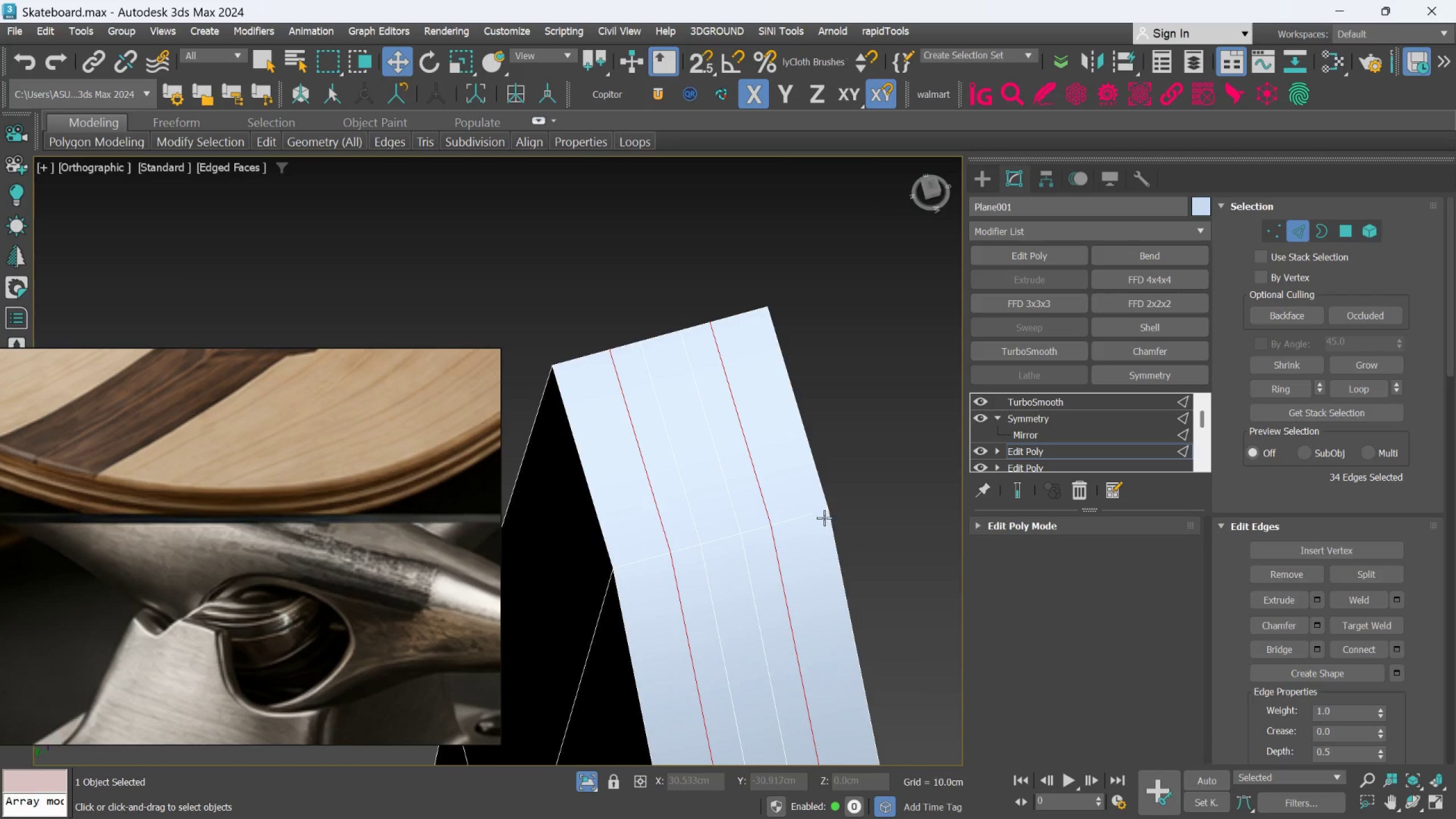 
key(Control+Z)
 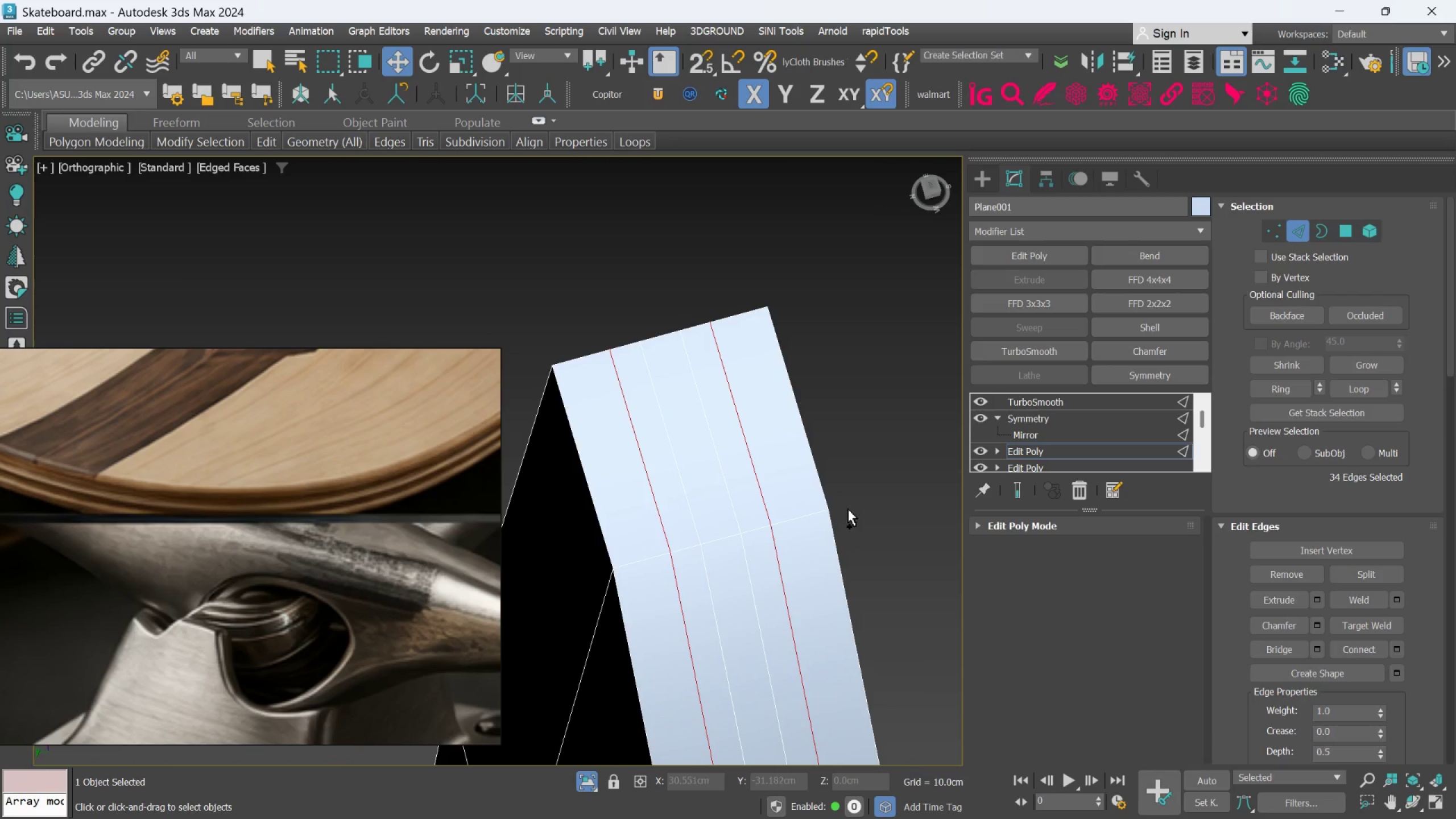 
key(Control+Z)
 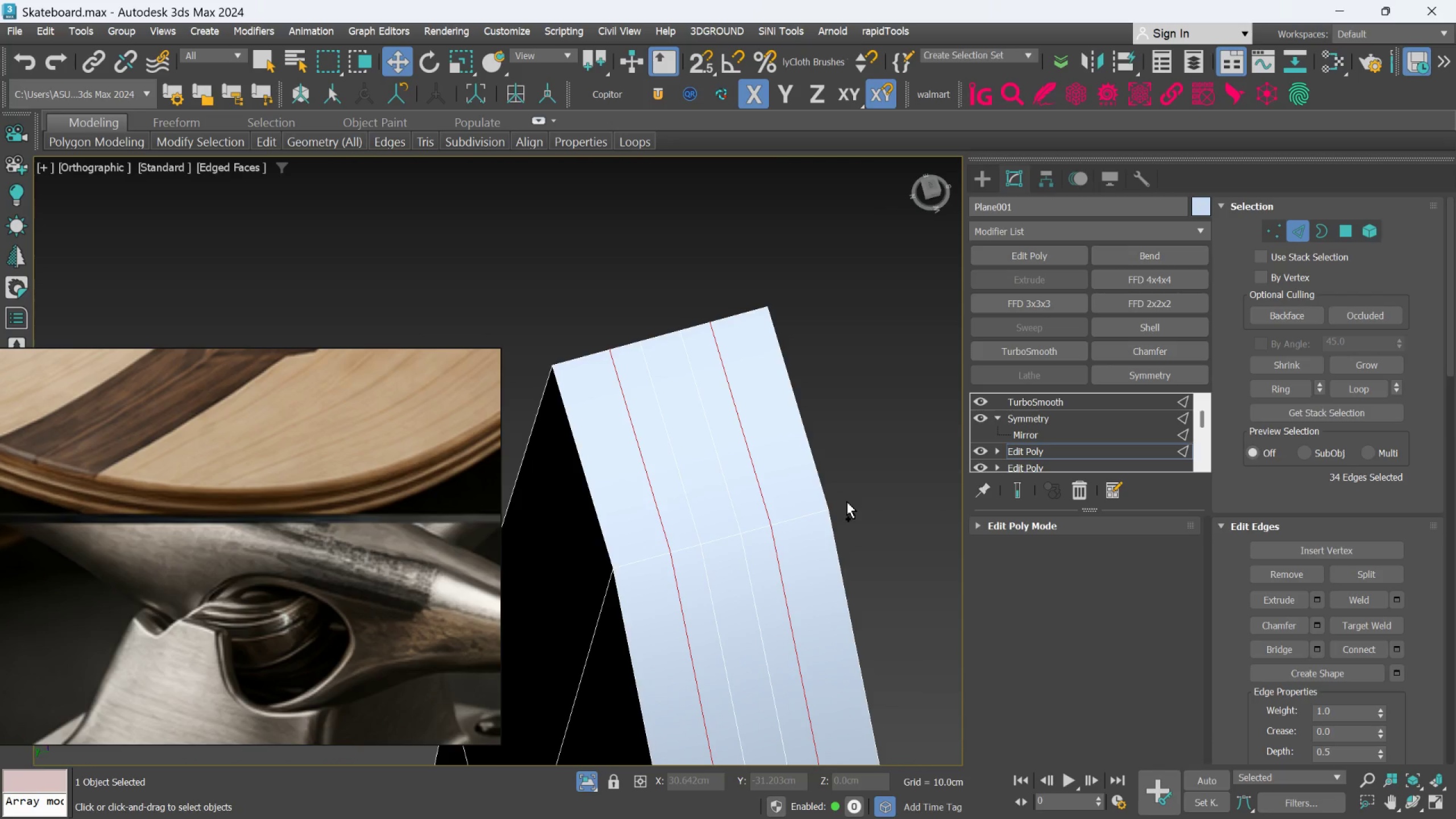 
key(Control+Z)
 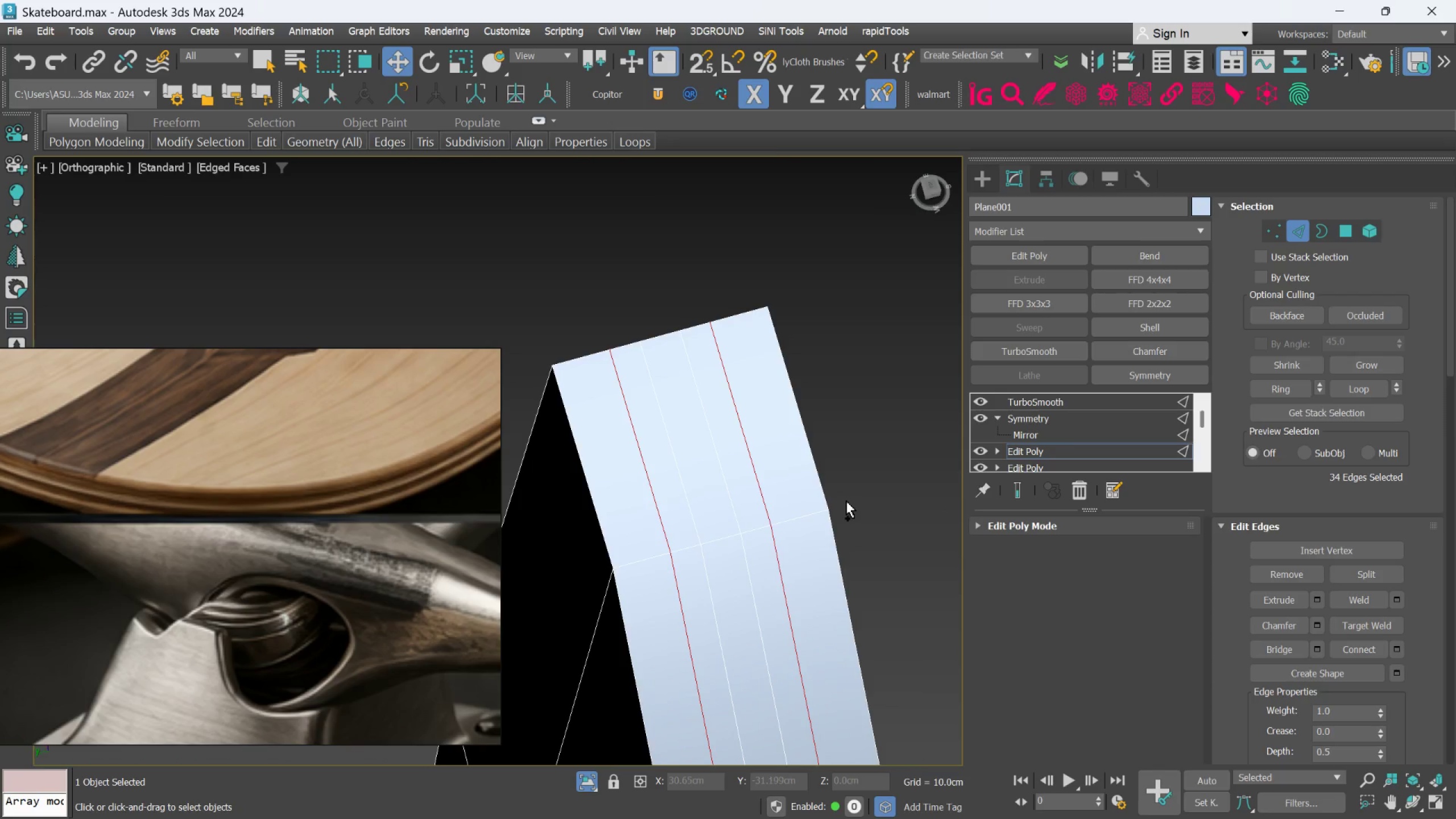 
key(Control+Z)
 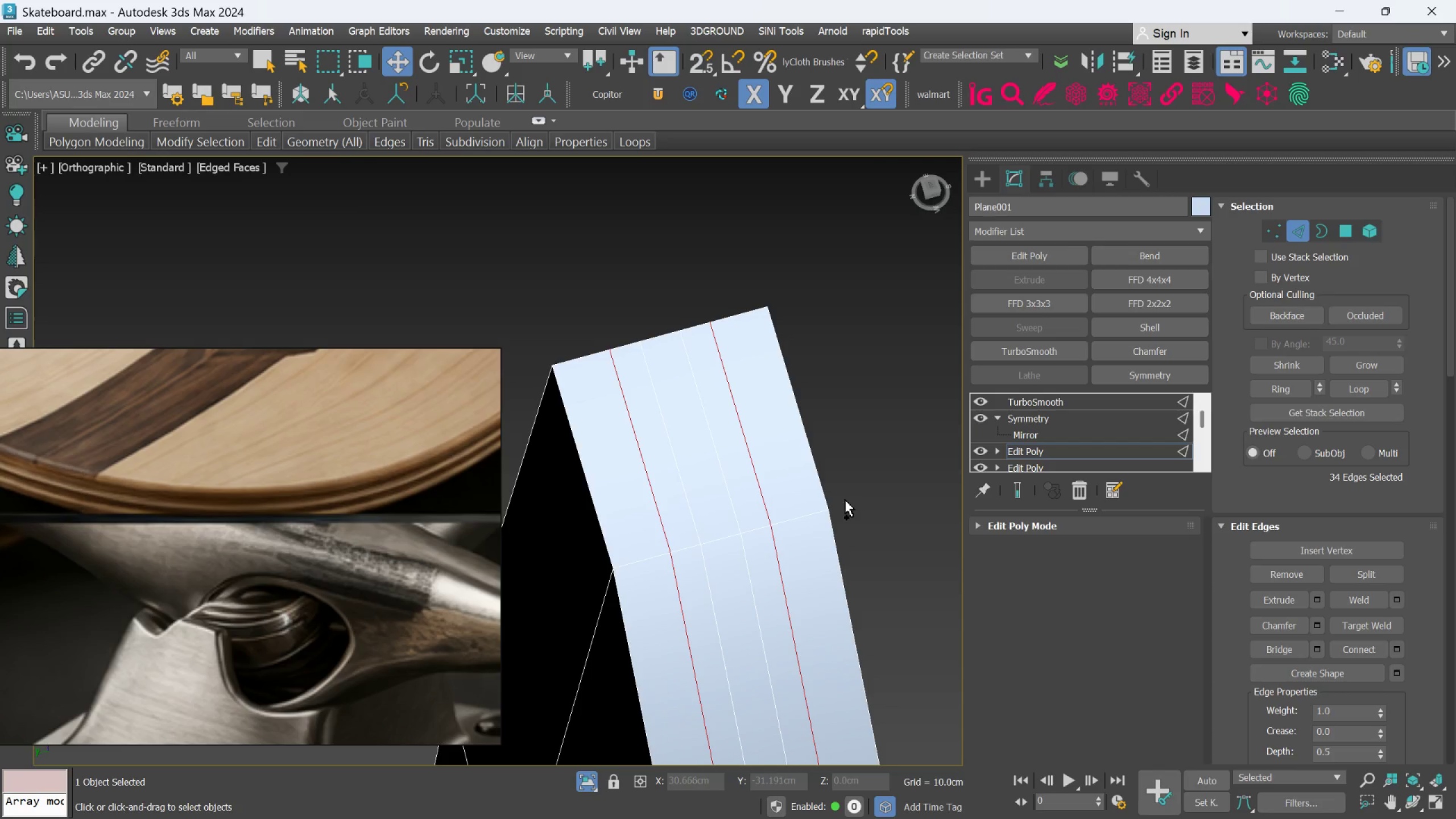 
key(Control+Z)
 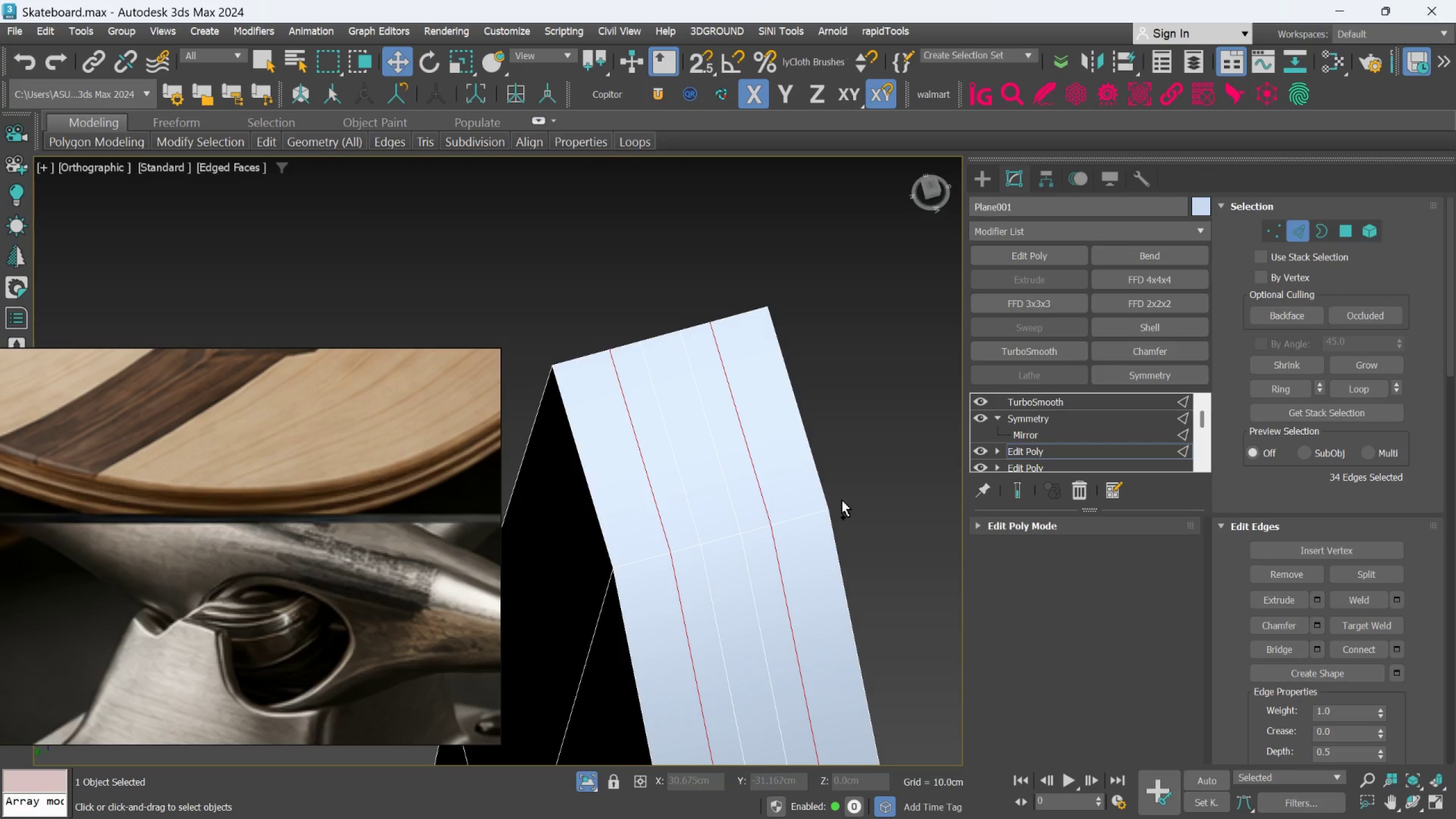 
key(Control+Z)
 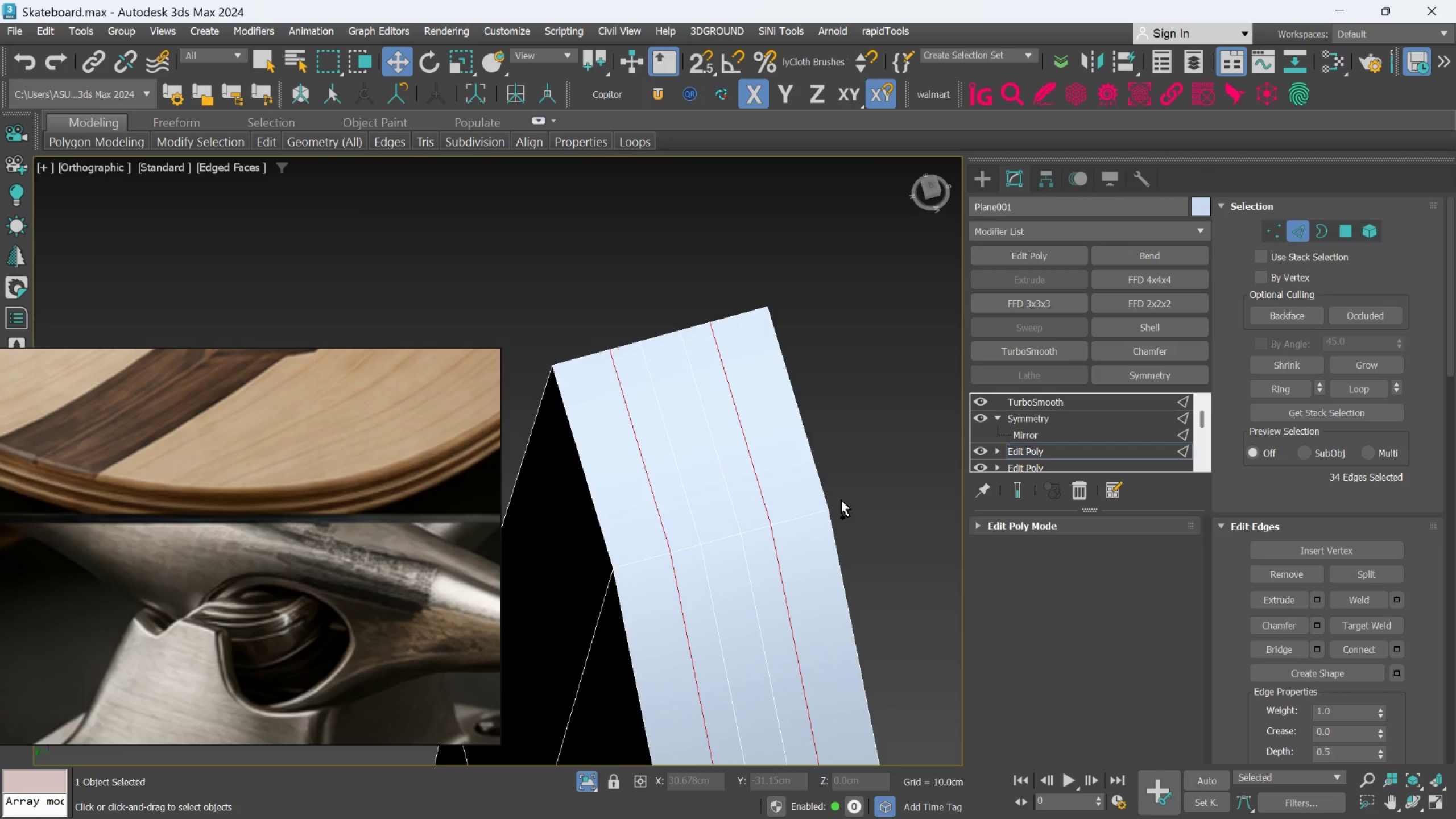 
key(Control+Z)
 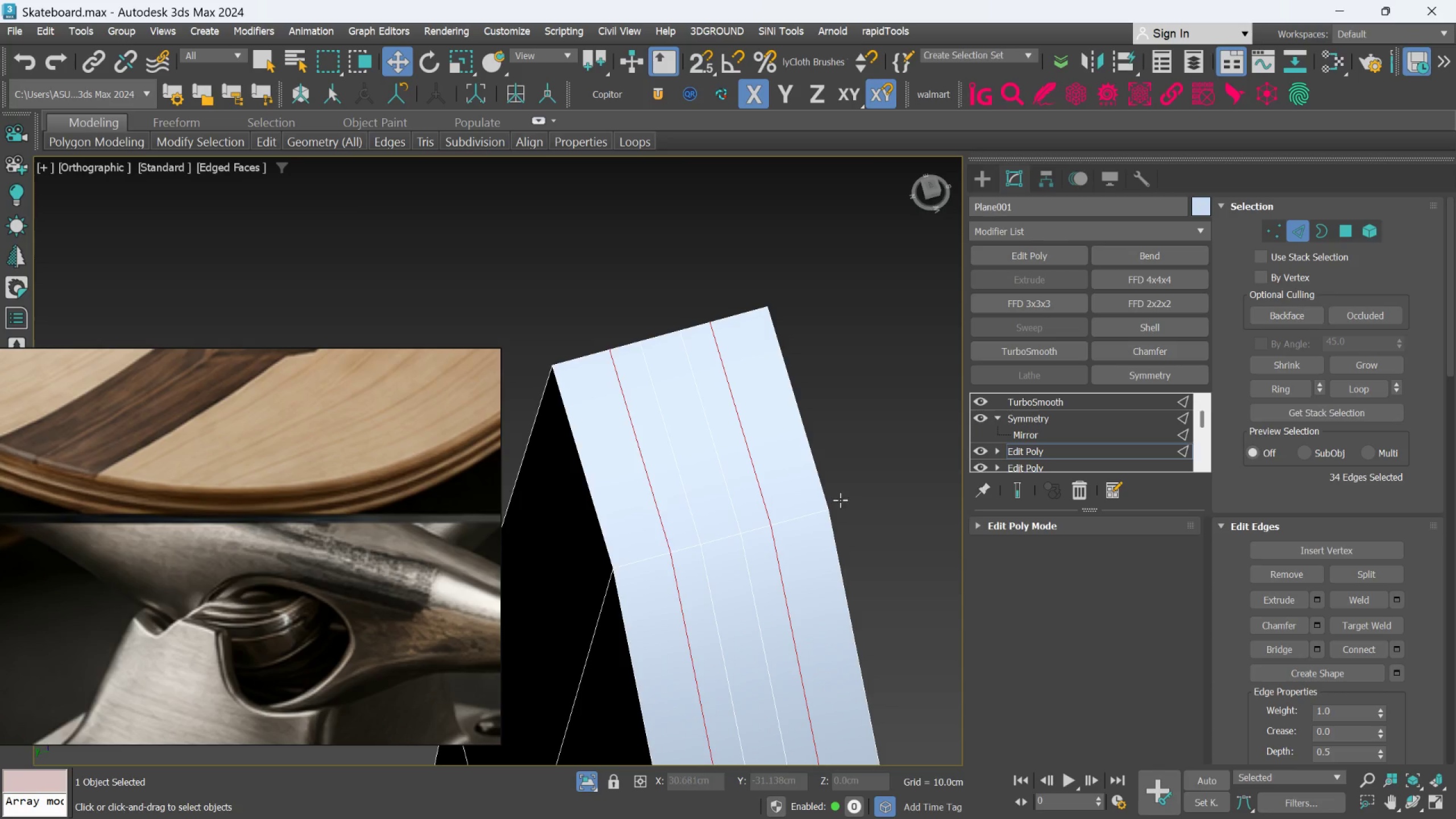 
key(Control+Z)
 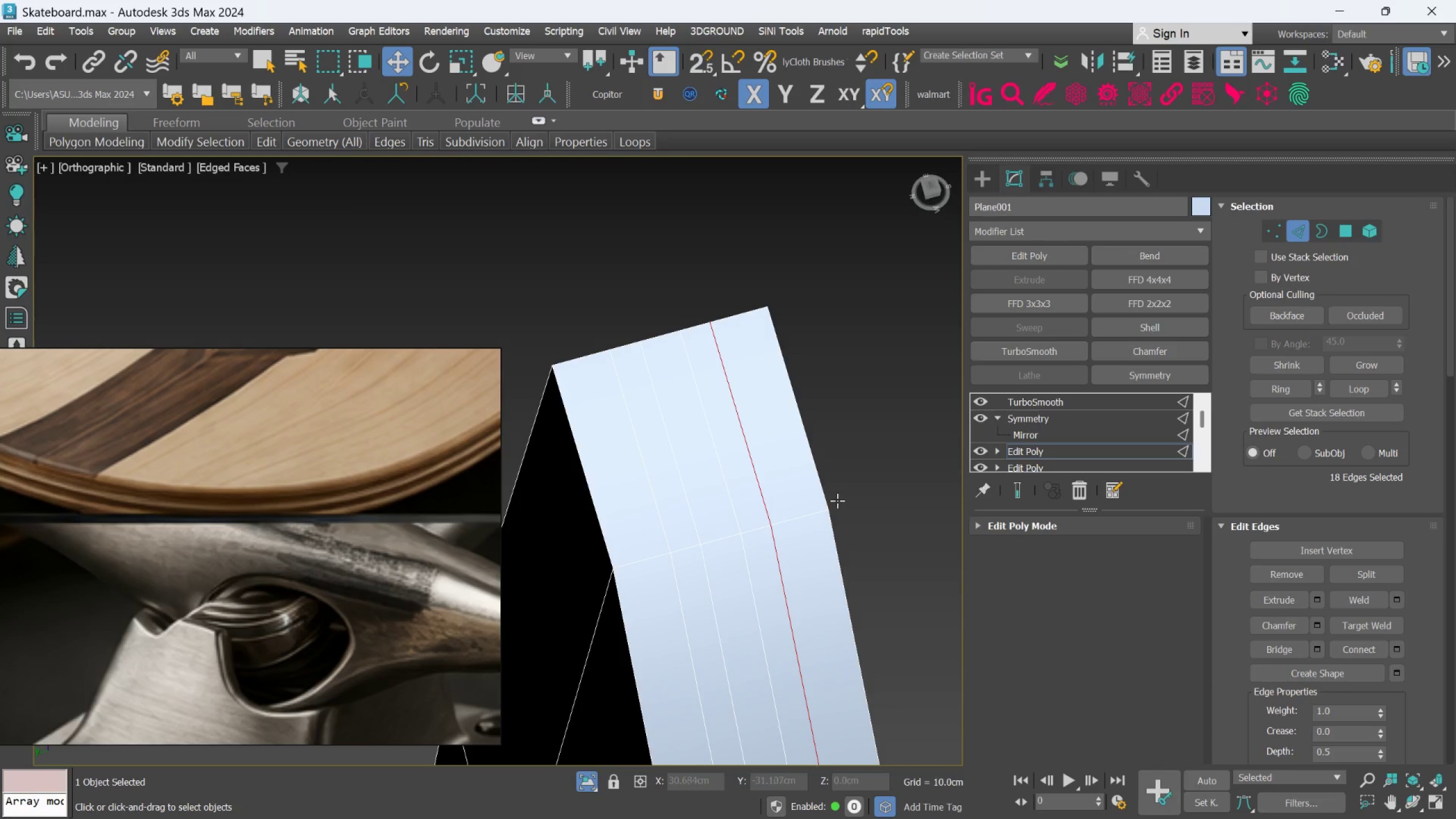 
key(Control+Z)
 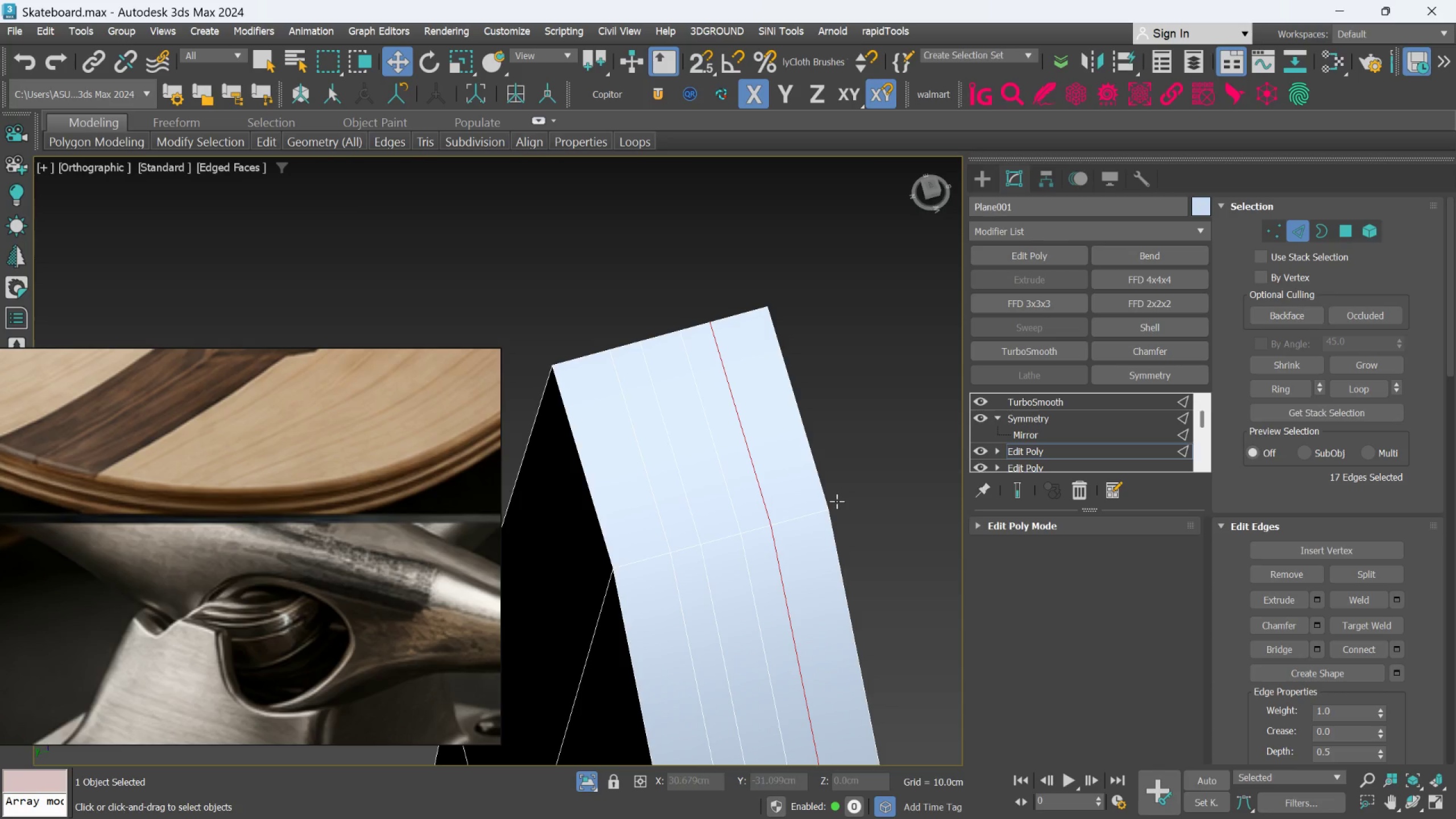 
key(Control+Z)
 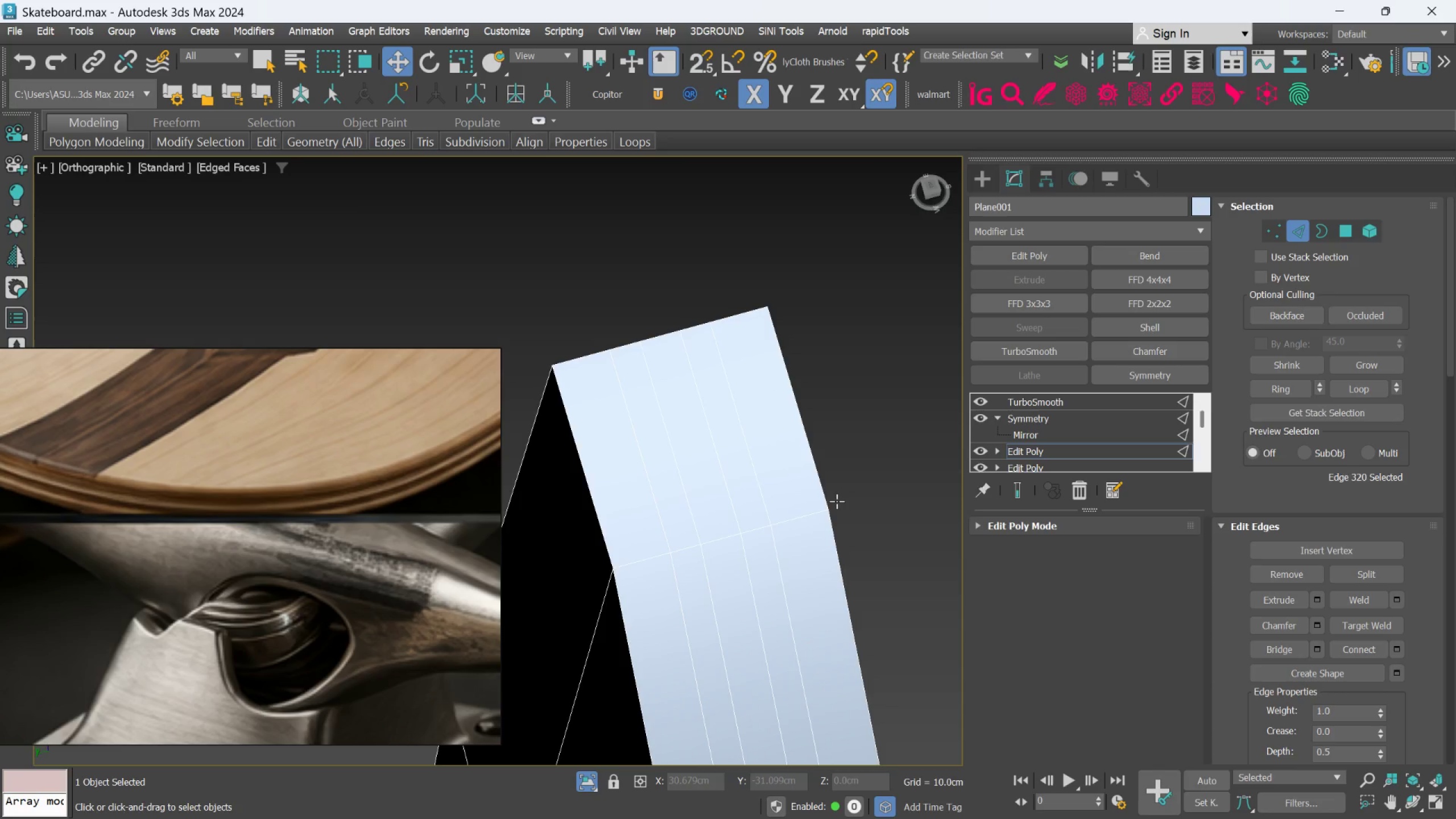 
key(Control+Z)
 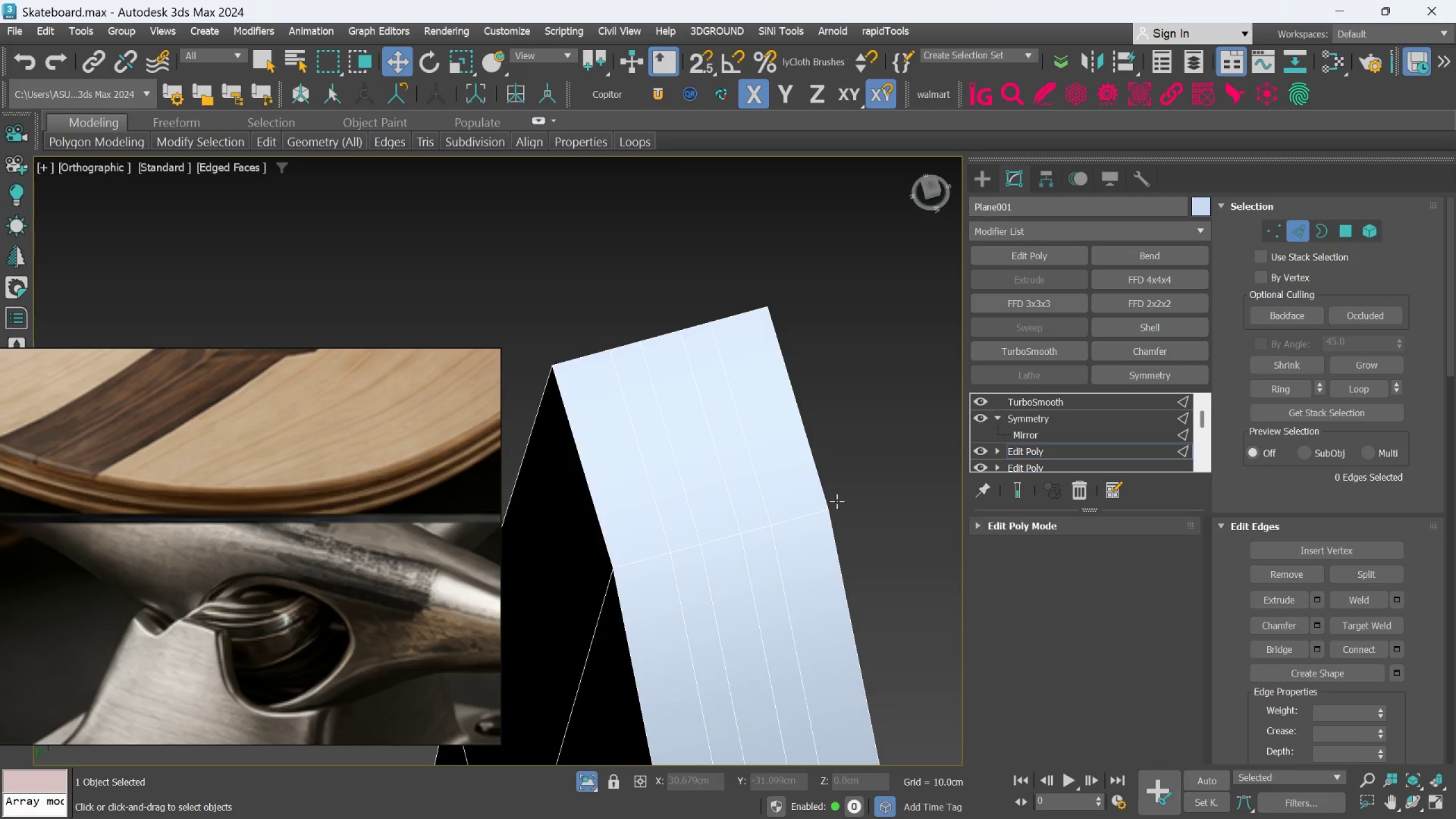 
key(Control+Z)
 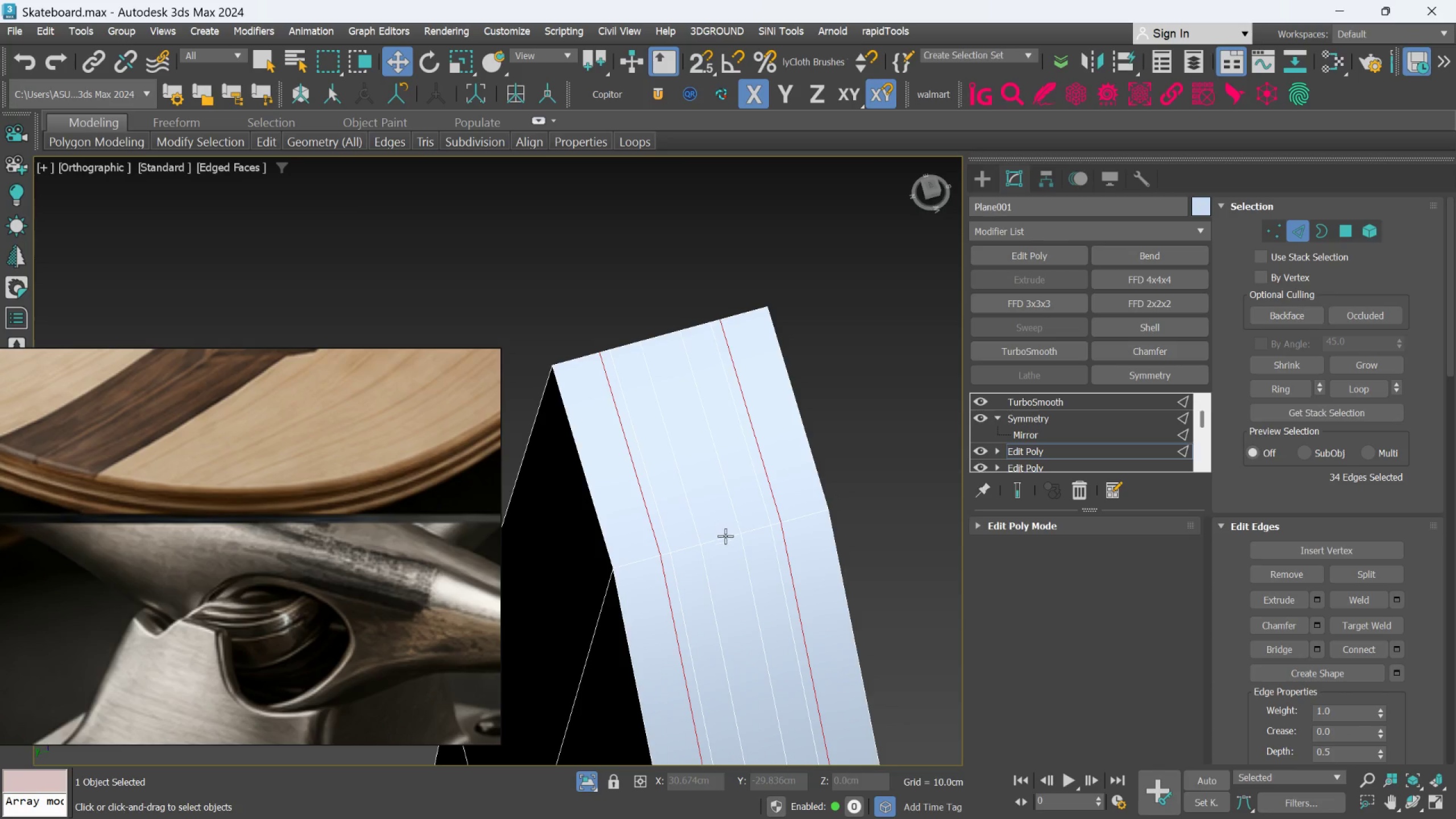 
hold_key(key=AltLeft, duration=0.53)
 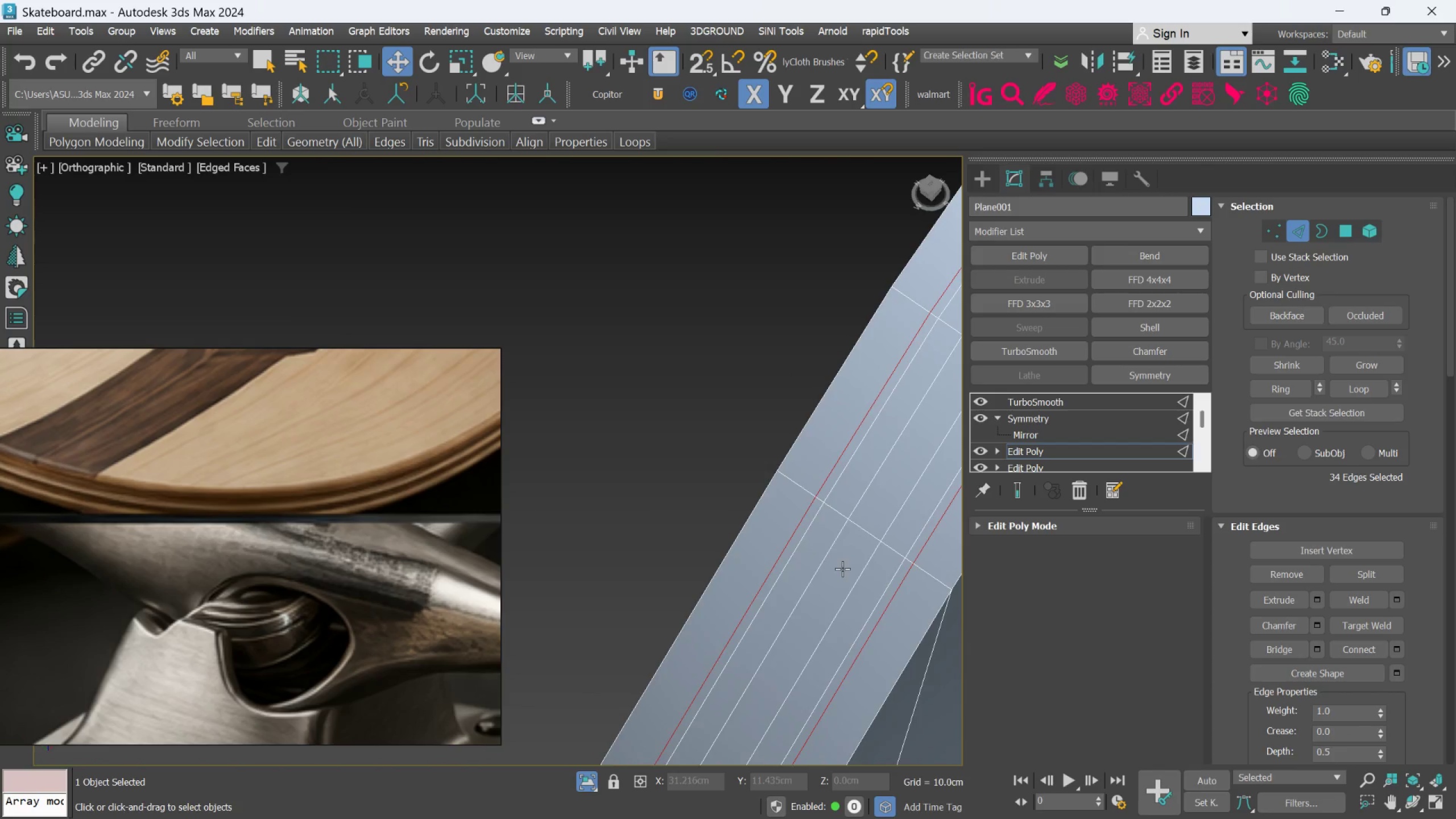 
scroll: coordinate [827, 549], scroll_direction: none, amount: 0.0
 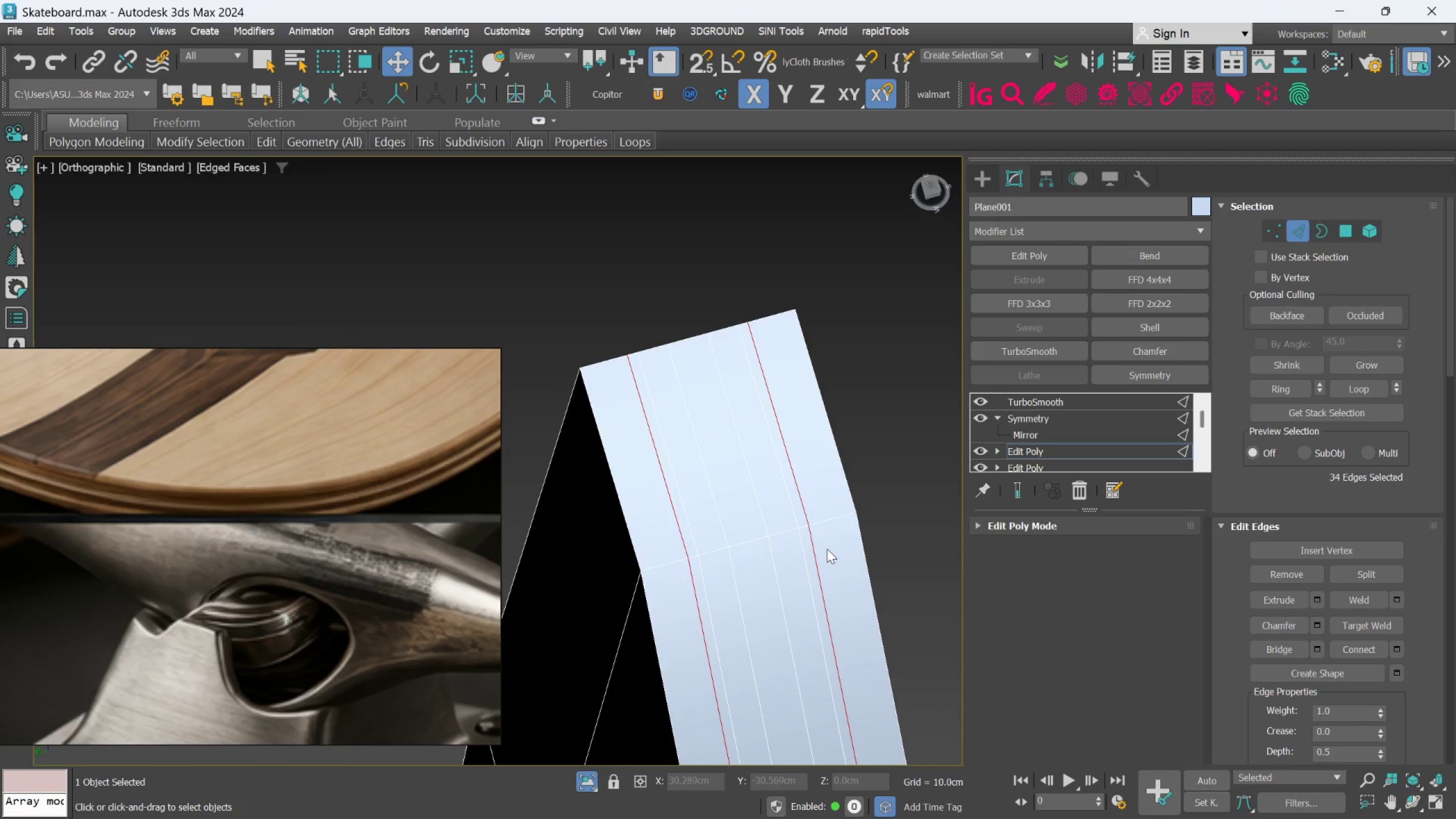 
key(Control+Z)
 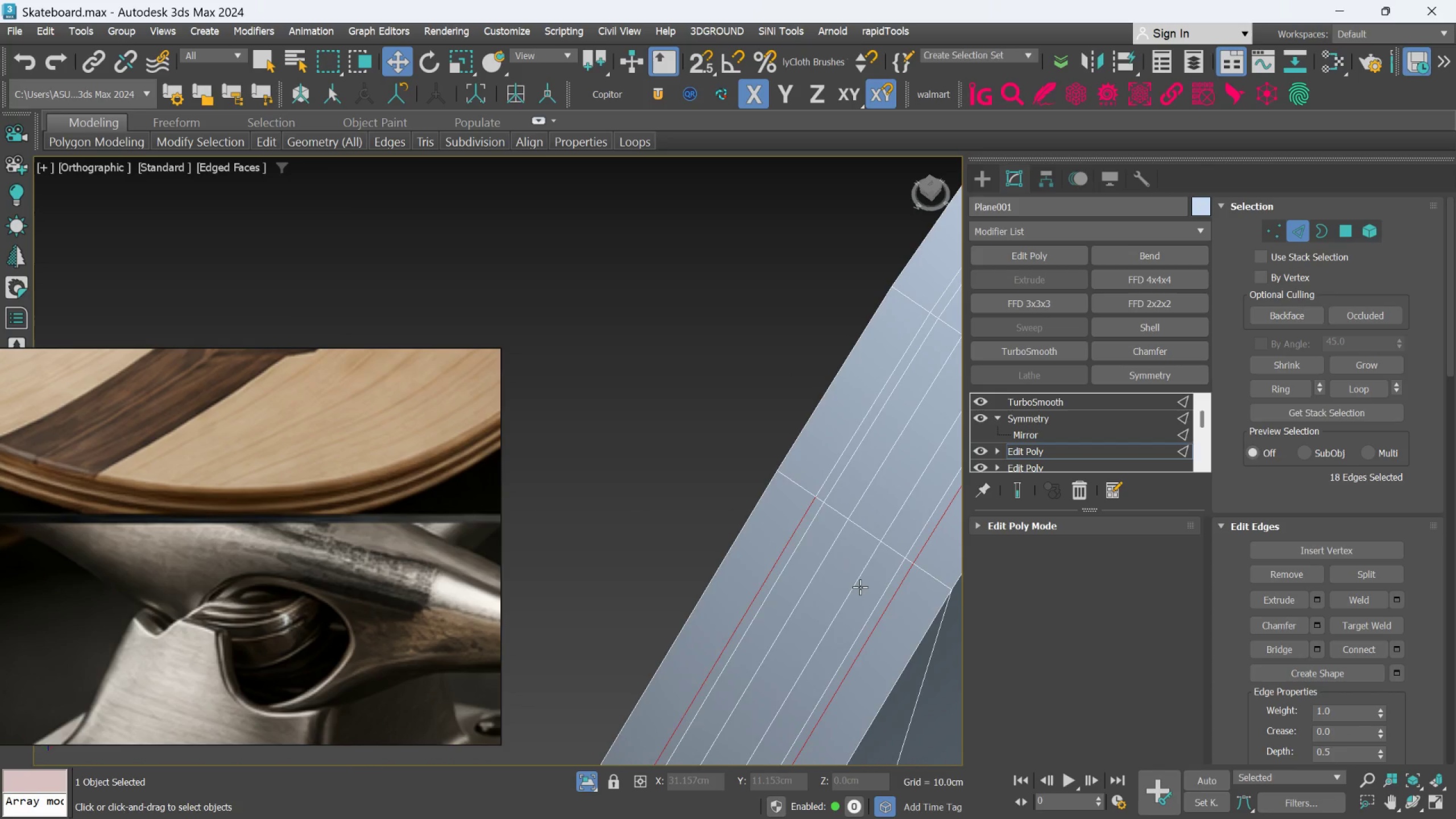 
key(Control+Z)
 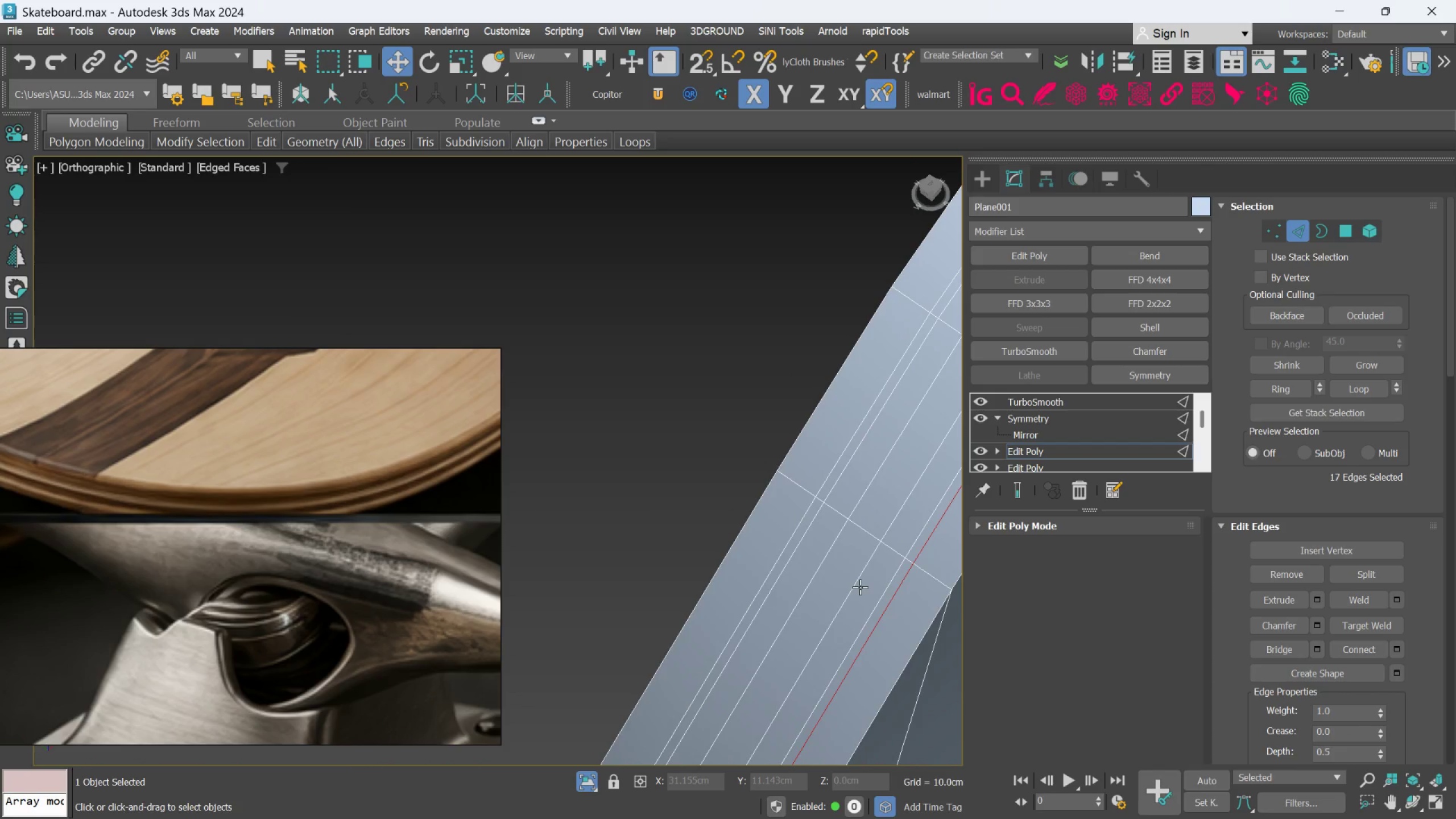 
key(Control+Z)
 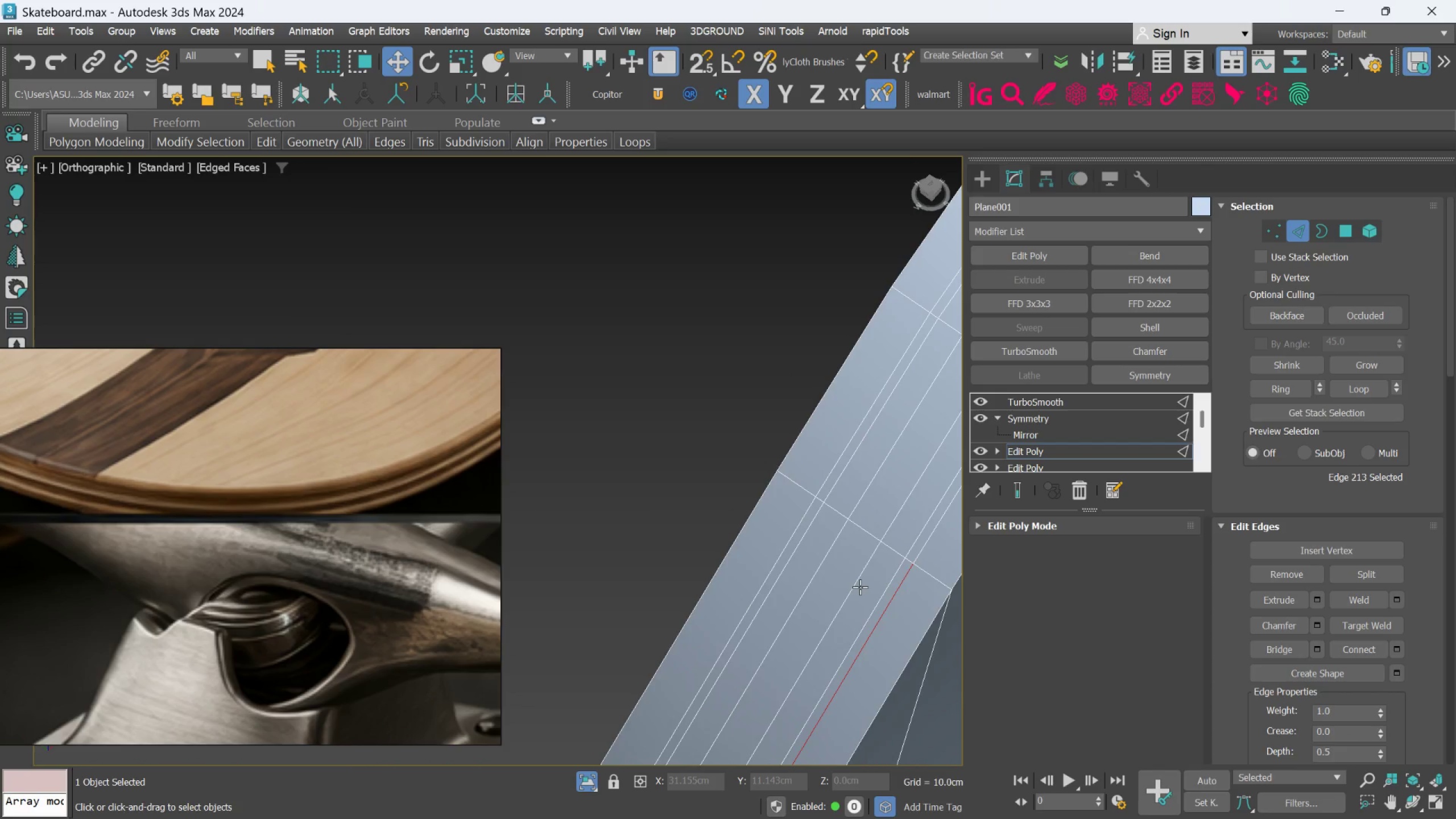 
key(Control+Z)
 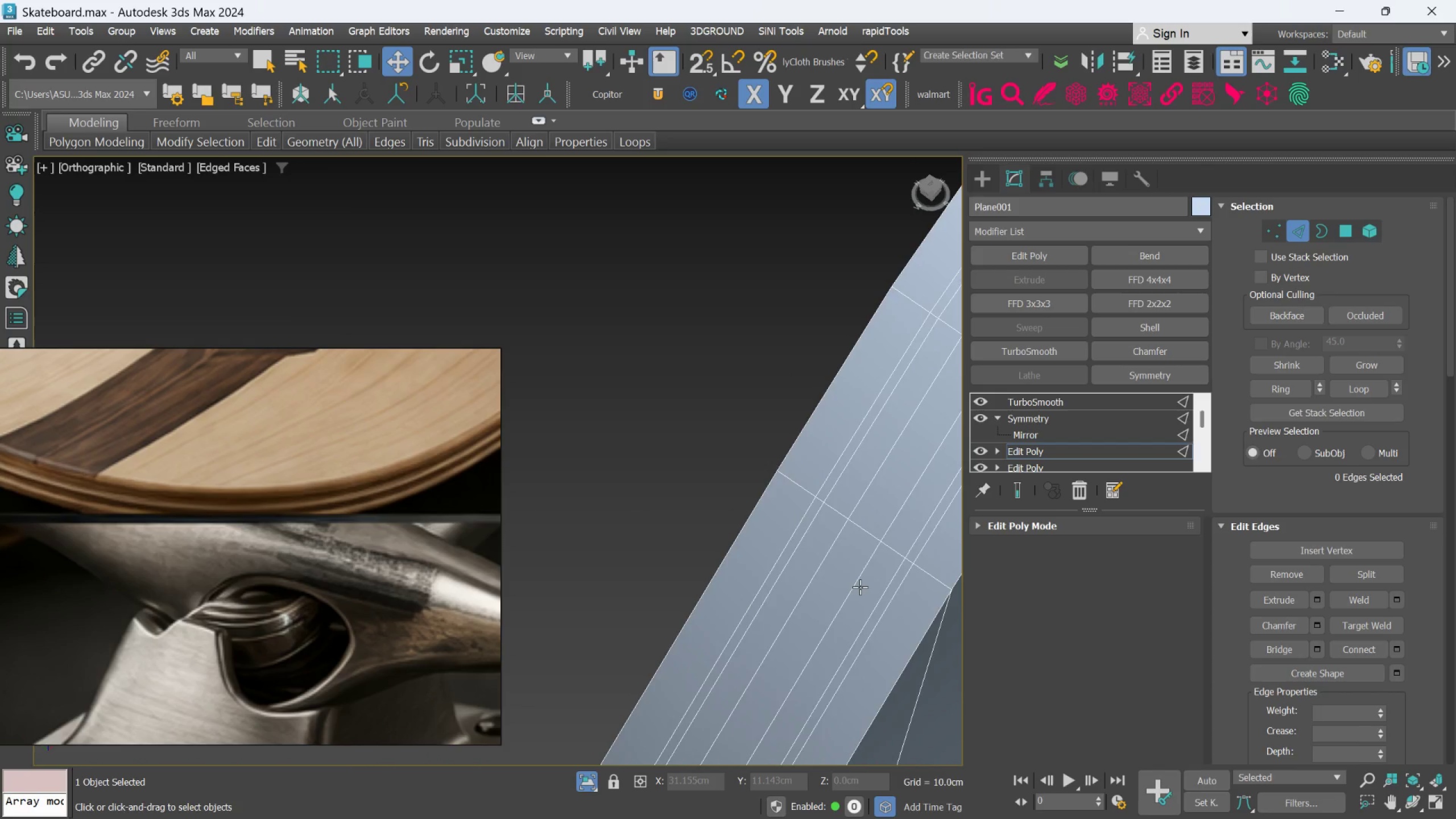 
key(Control+Z)
 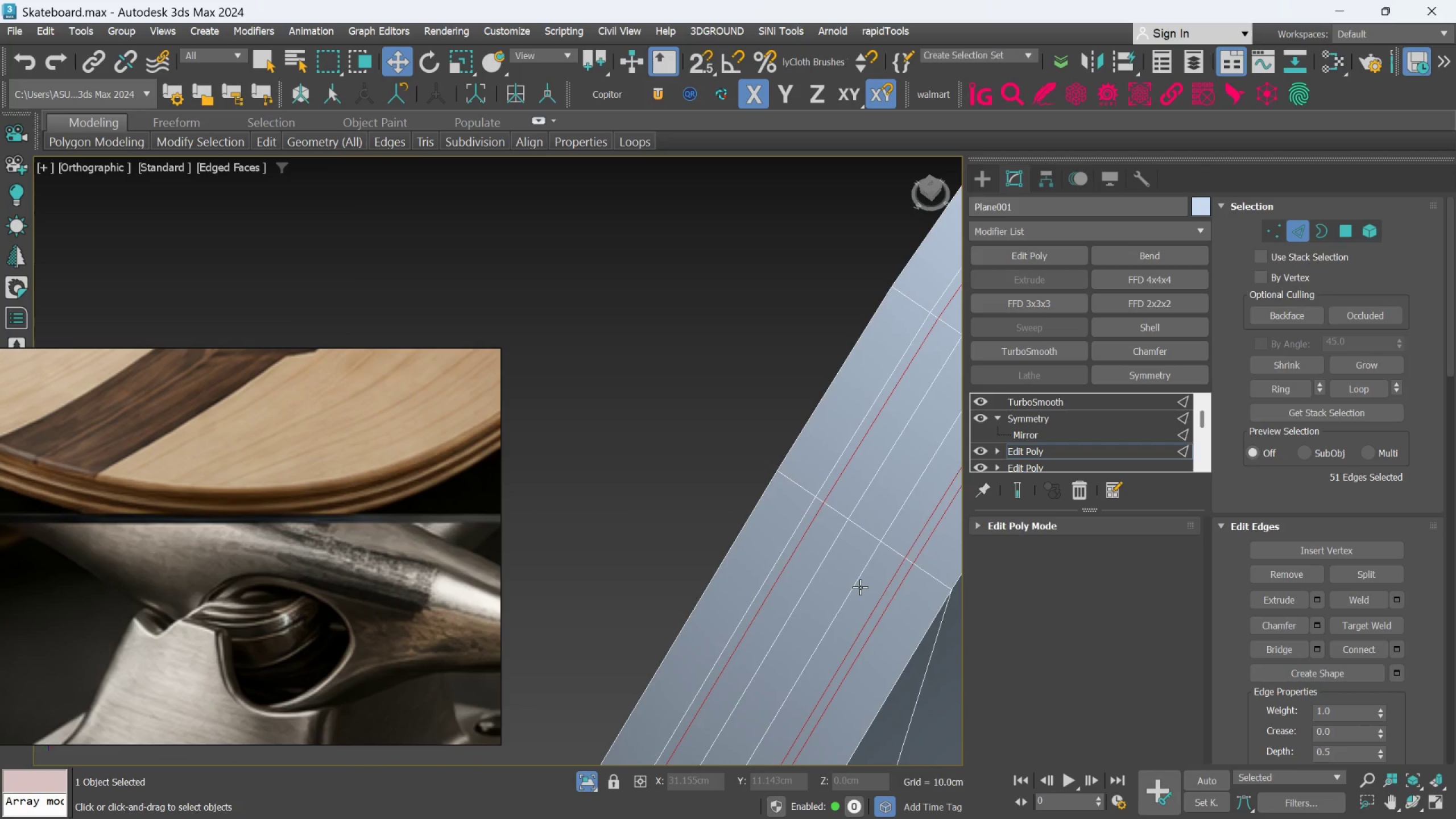 
key(Control+Z)
 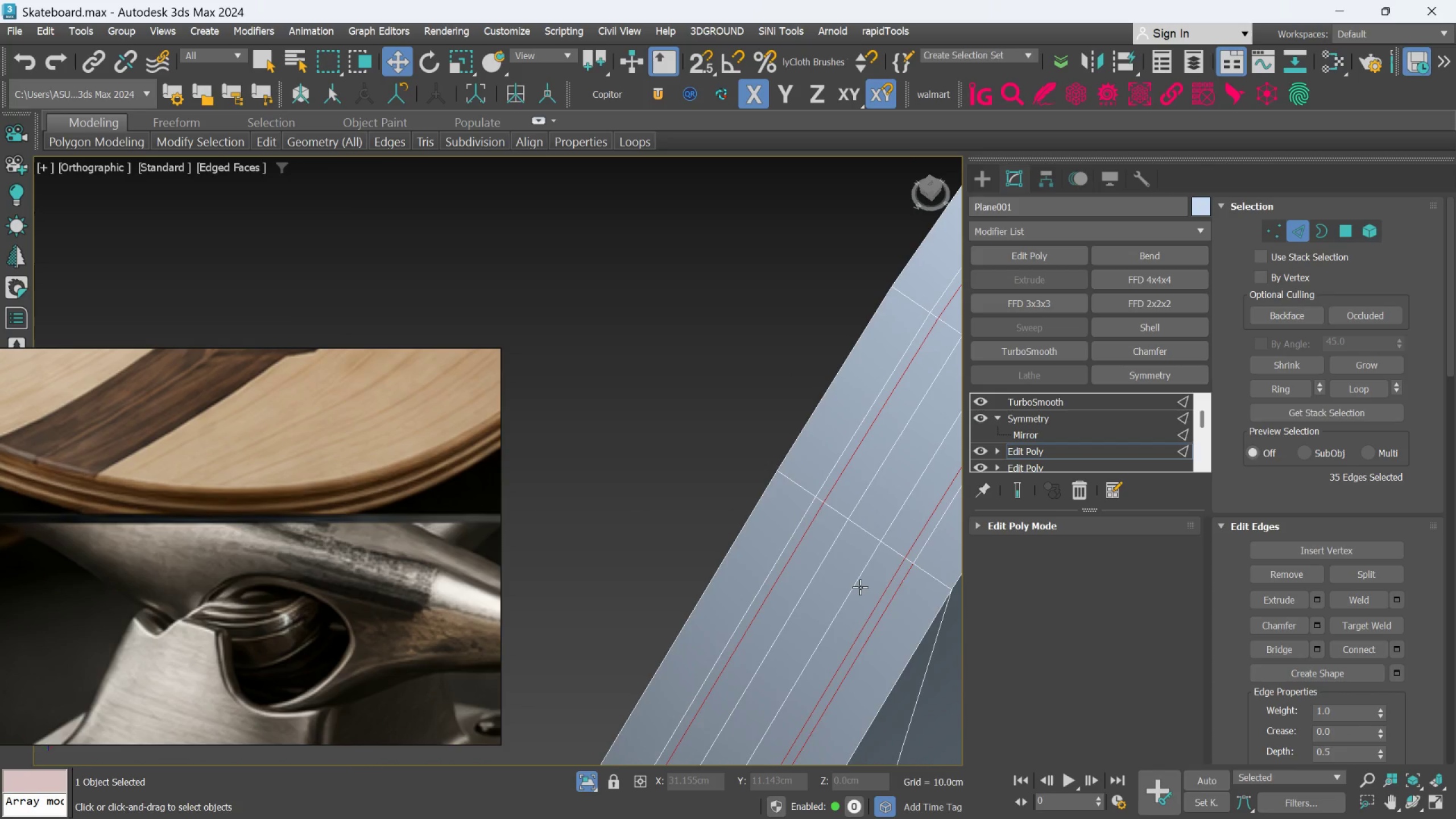 
key(Control+Z)
 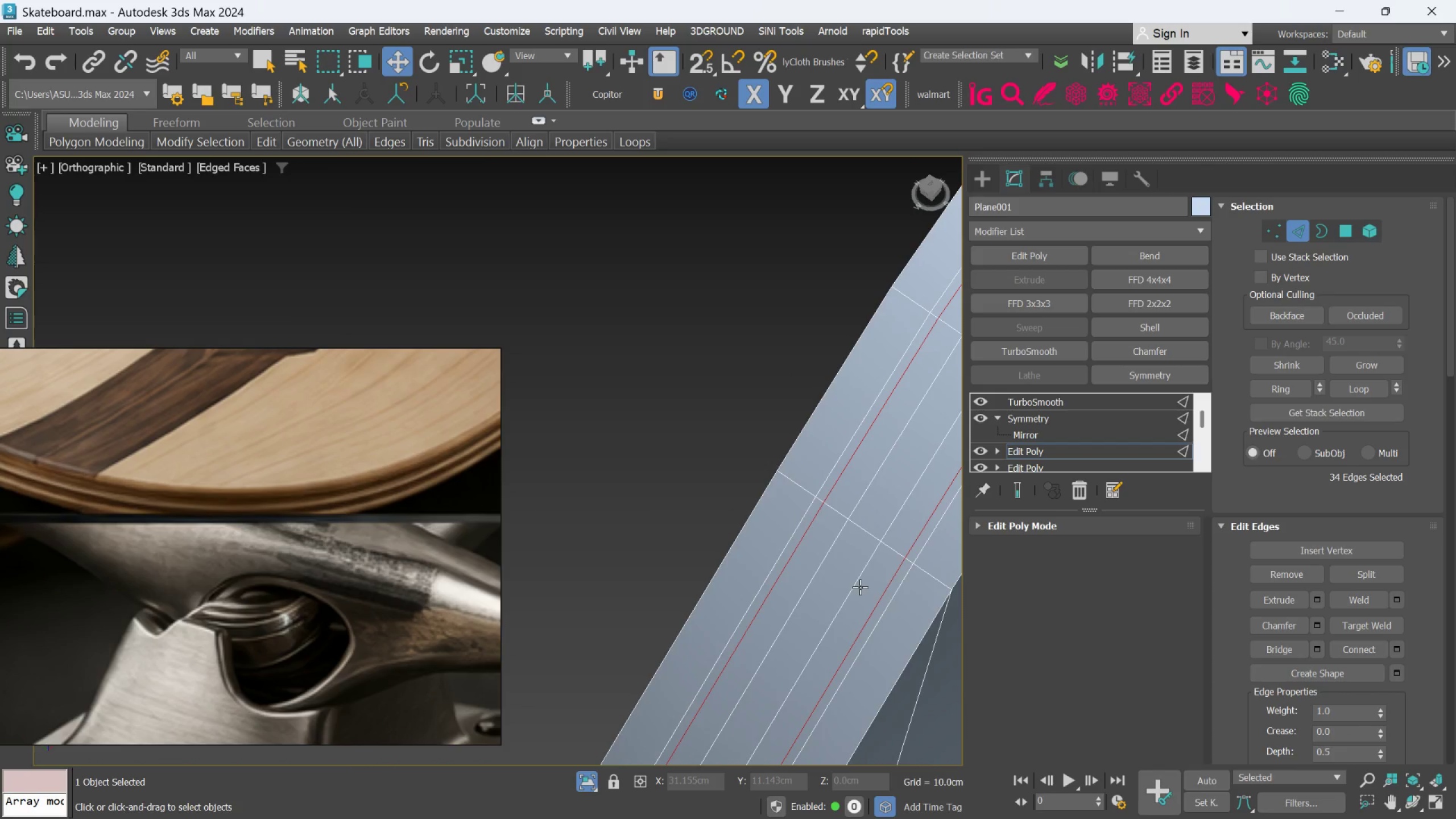 
key(Control+Z)
 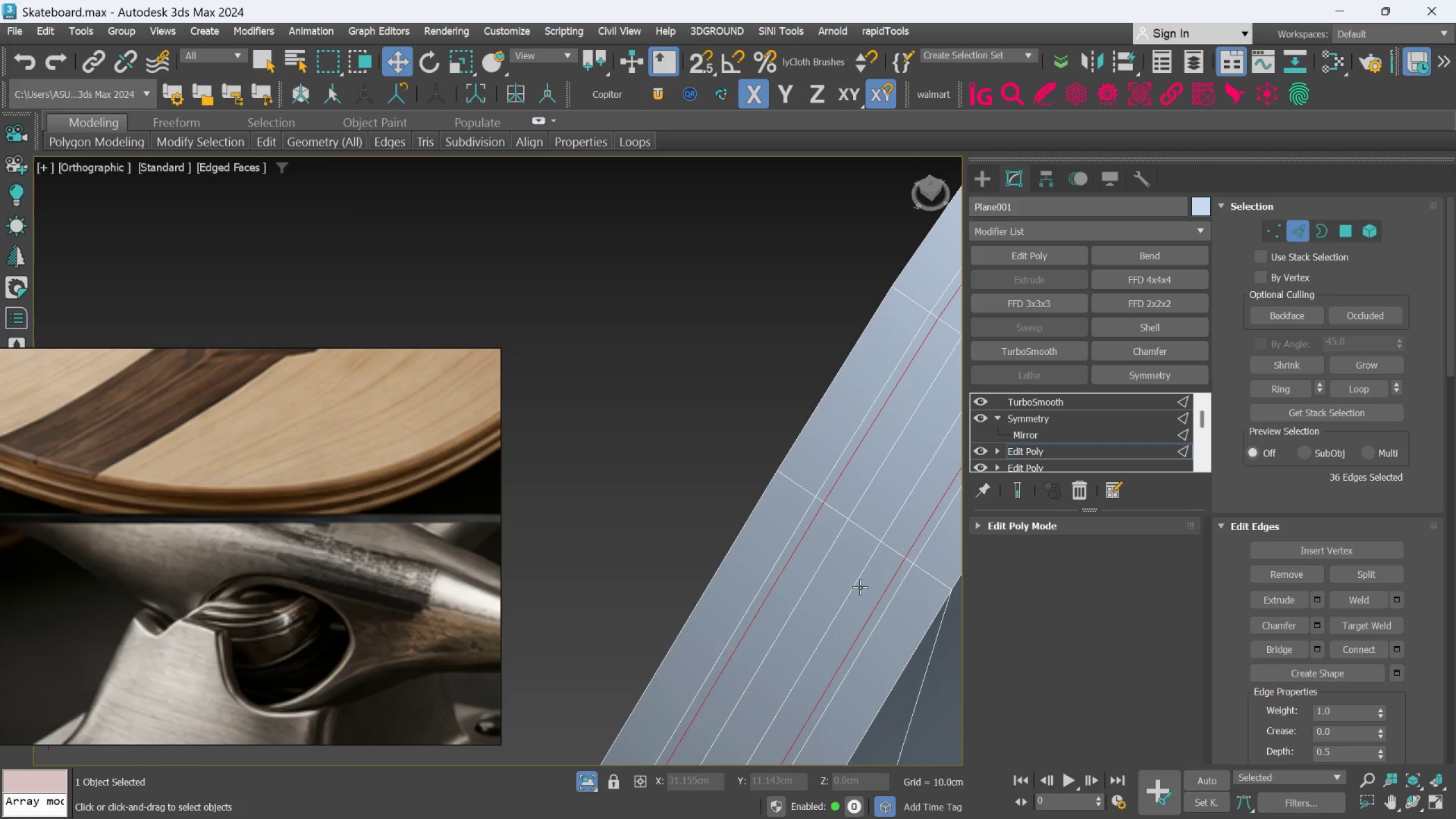 
key(Control+Z)
 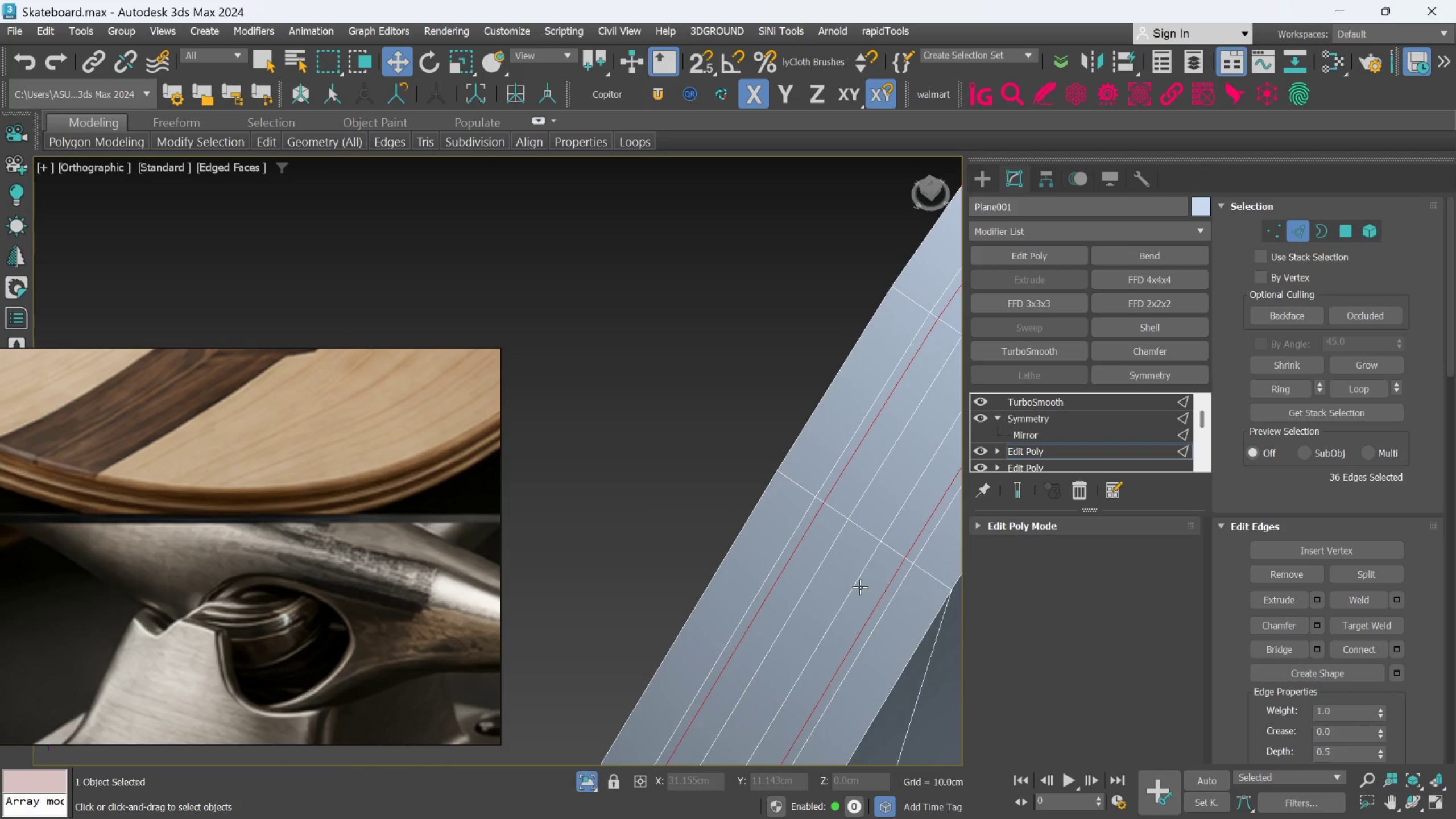 
key(Control+Z)
 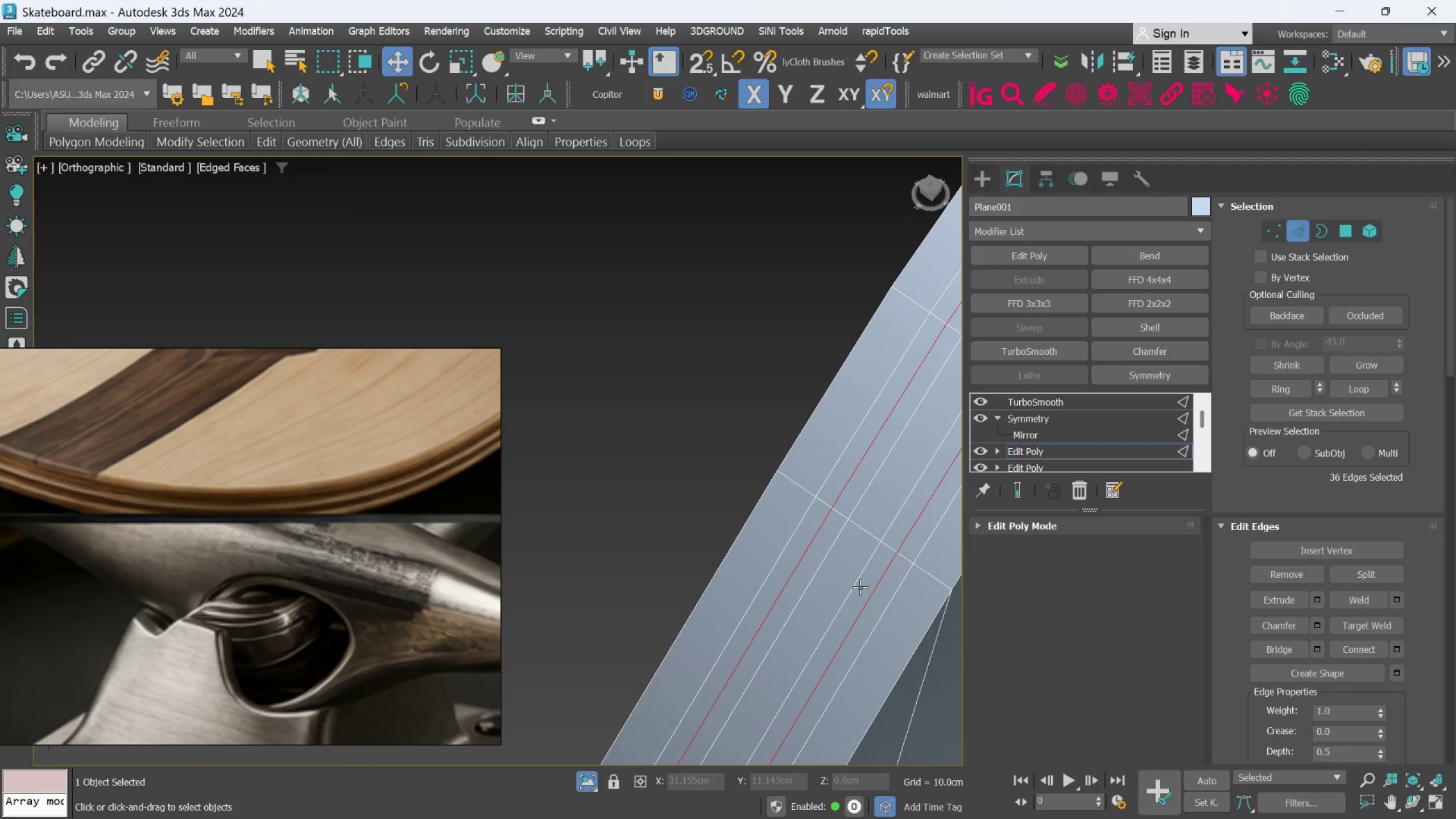 
key(Control+Z)
 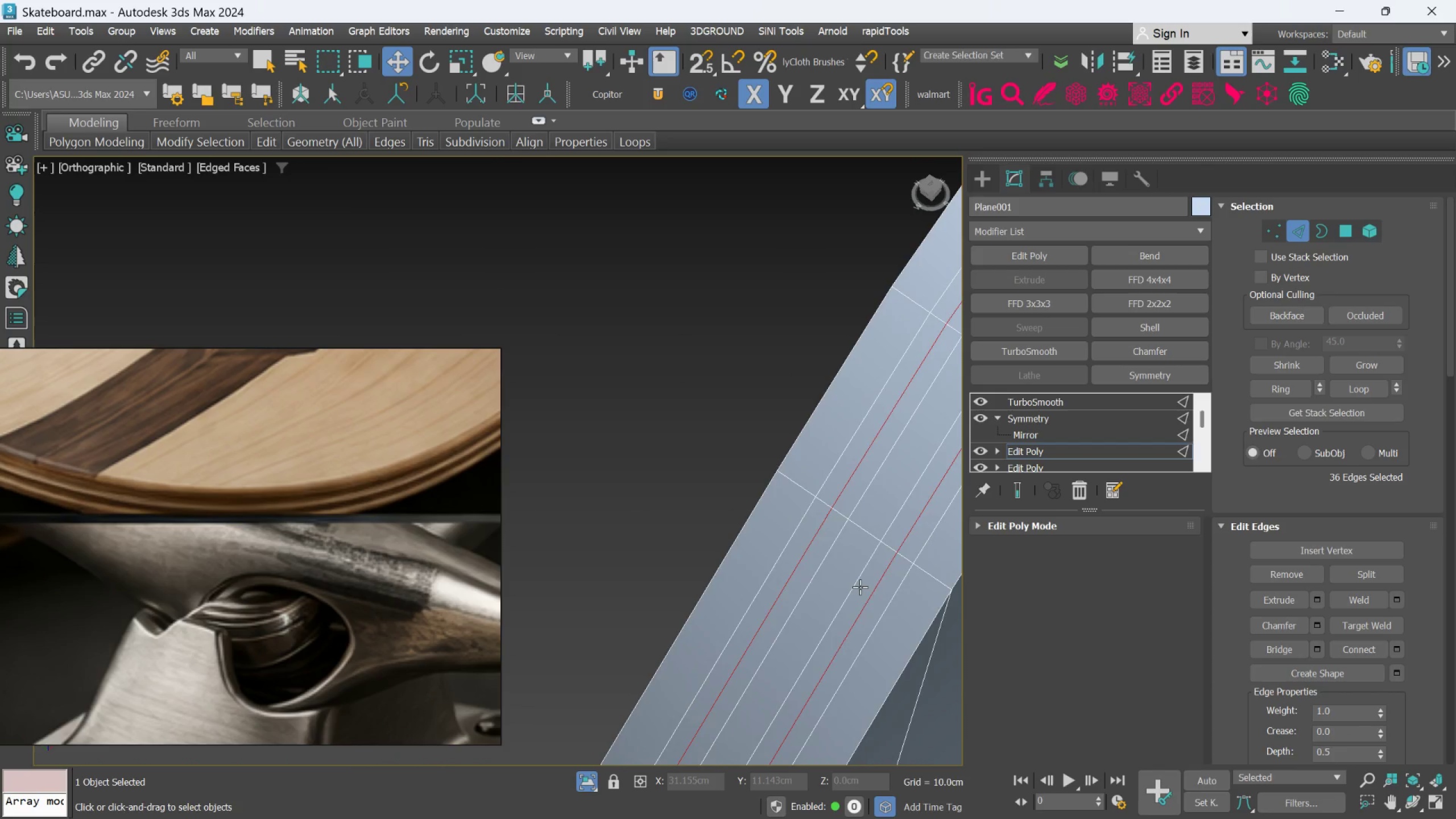 
key(Control+Z)
 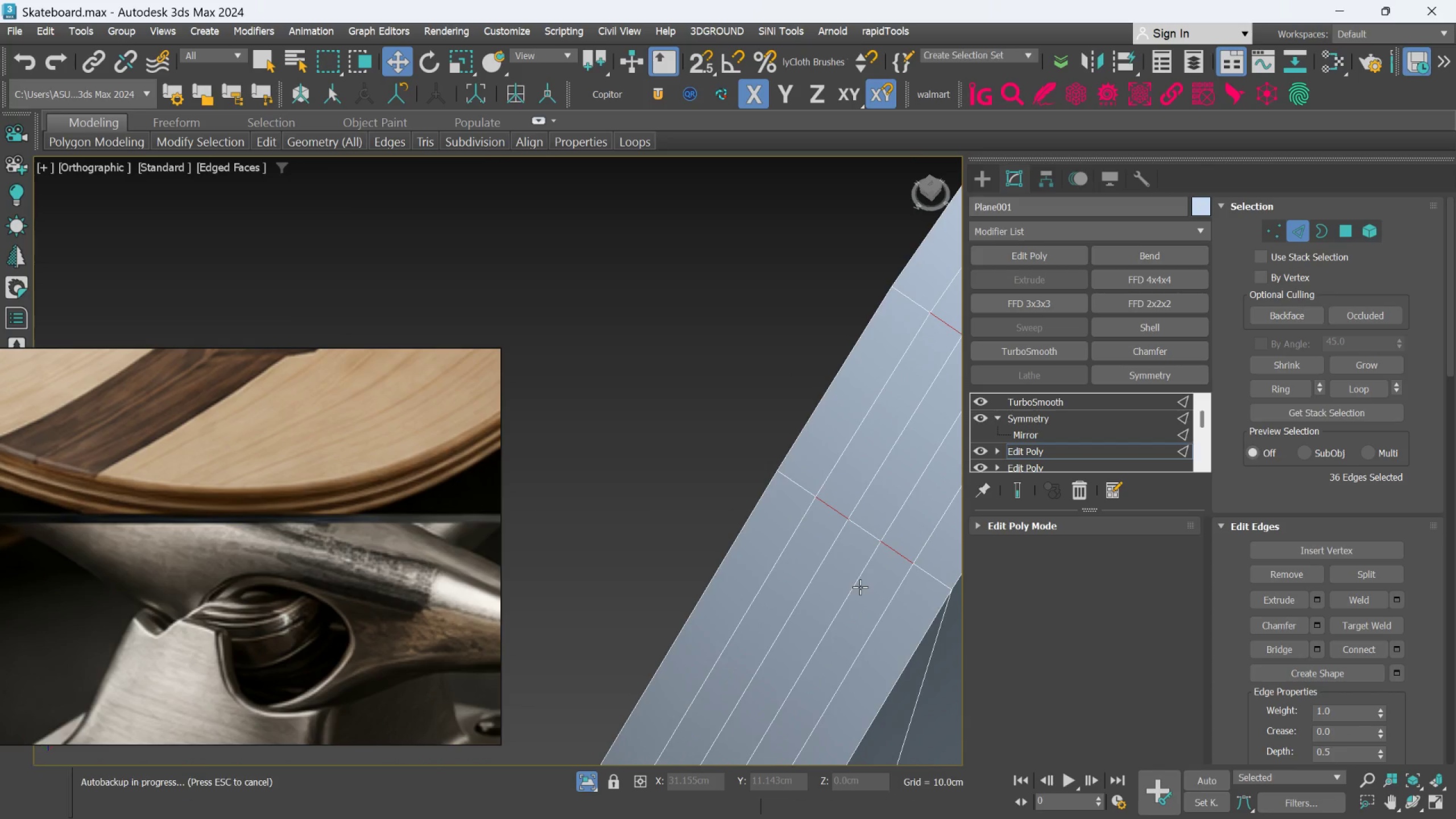 
scroll: coordinate [860, 587], scroll_direction: down, amount: 2.0
 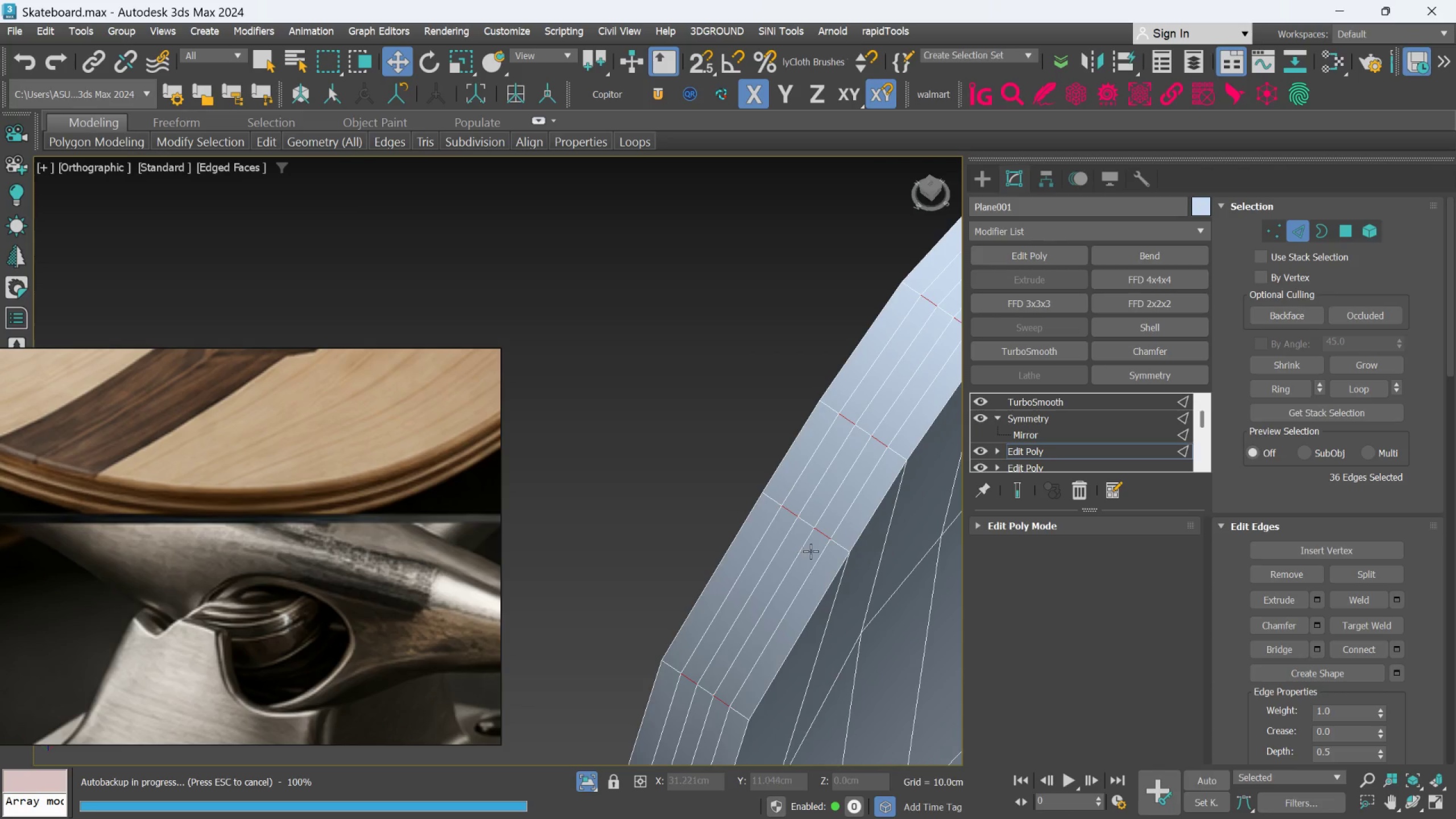 
scroll: coordinate [813, 552], scroll_direction: up, amount: 1.0
 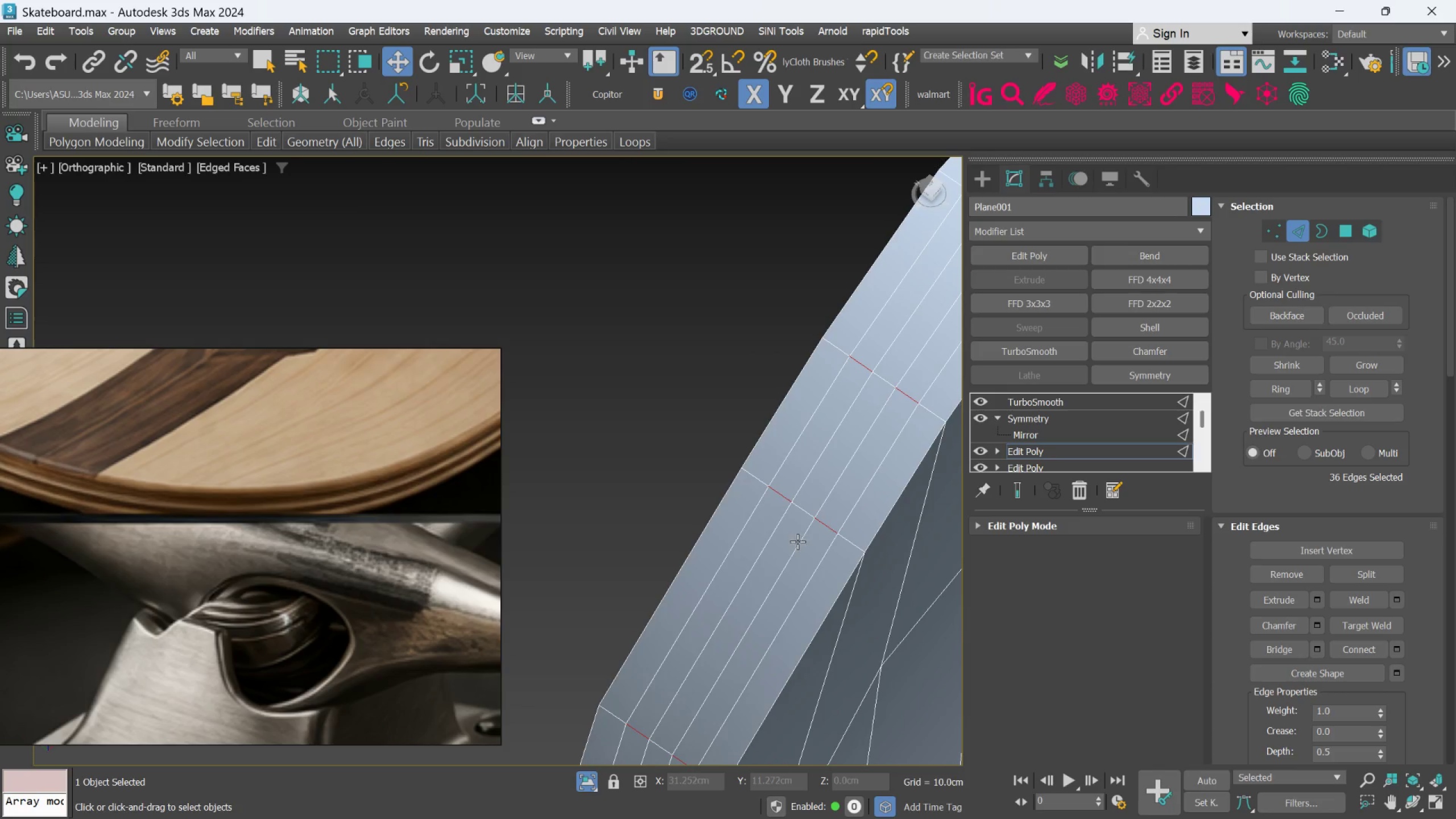 
wait(6.36)
 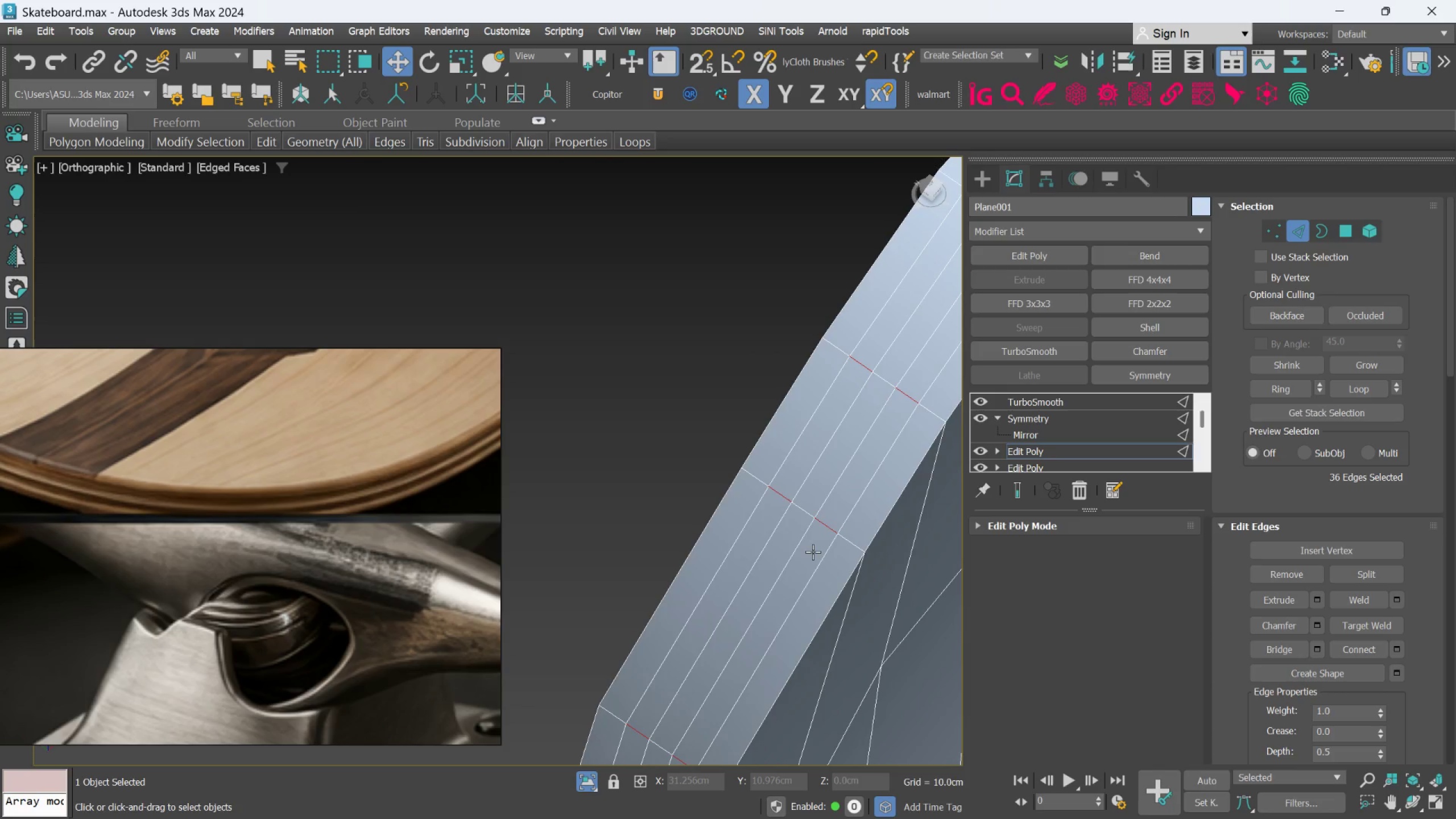 
left_click_drag(start_coordinate=[1340, 232], to_coordinate=[1341, 237])
 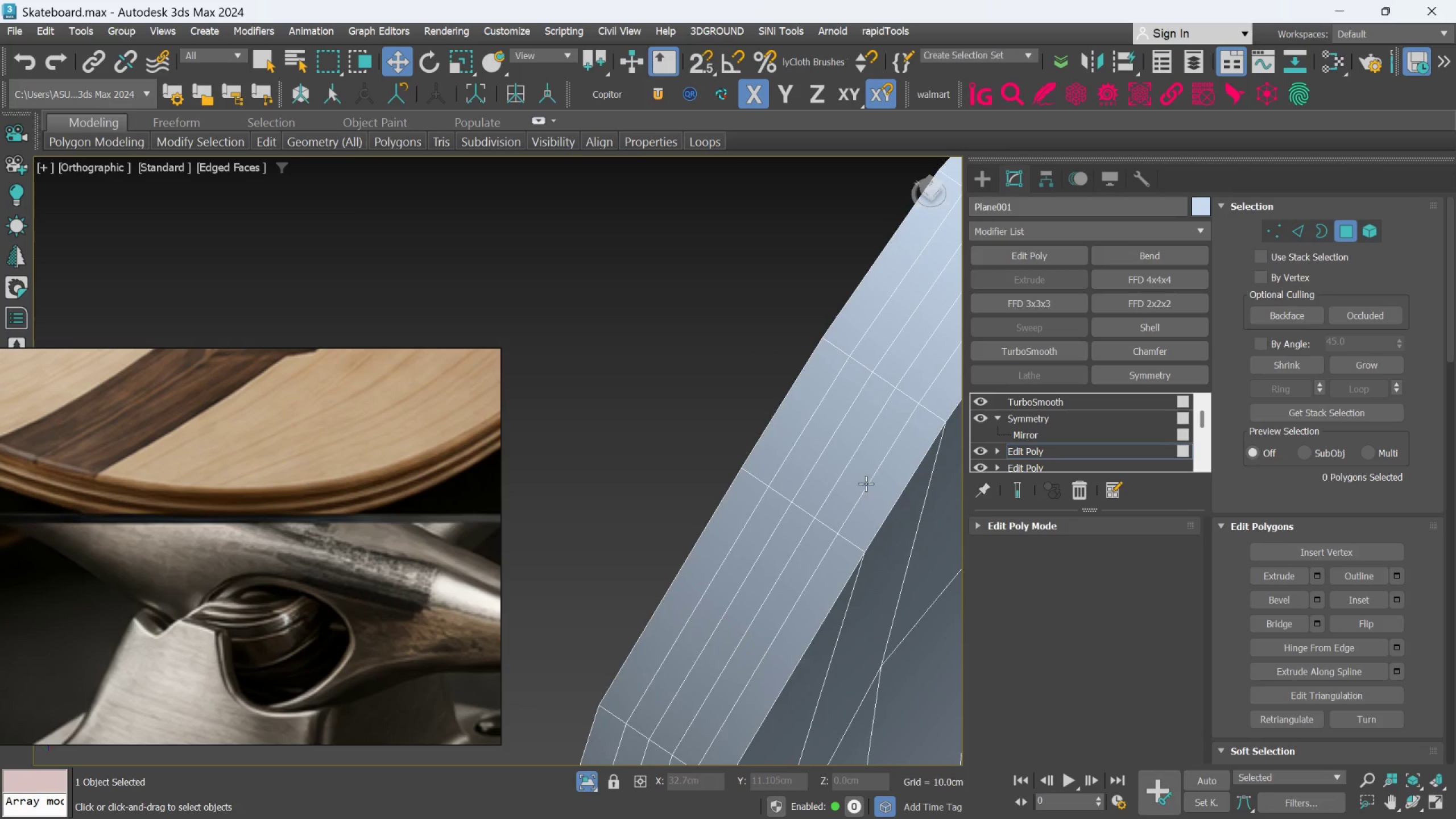 
left_click([862, 478])
 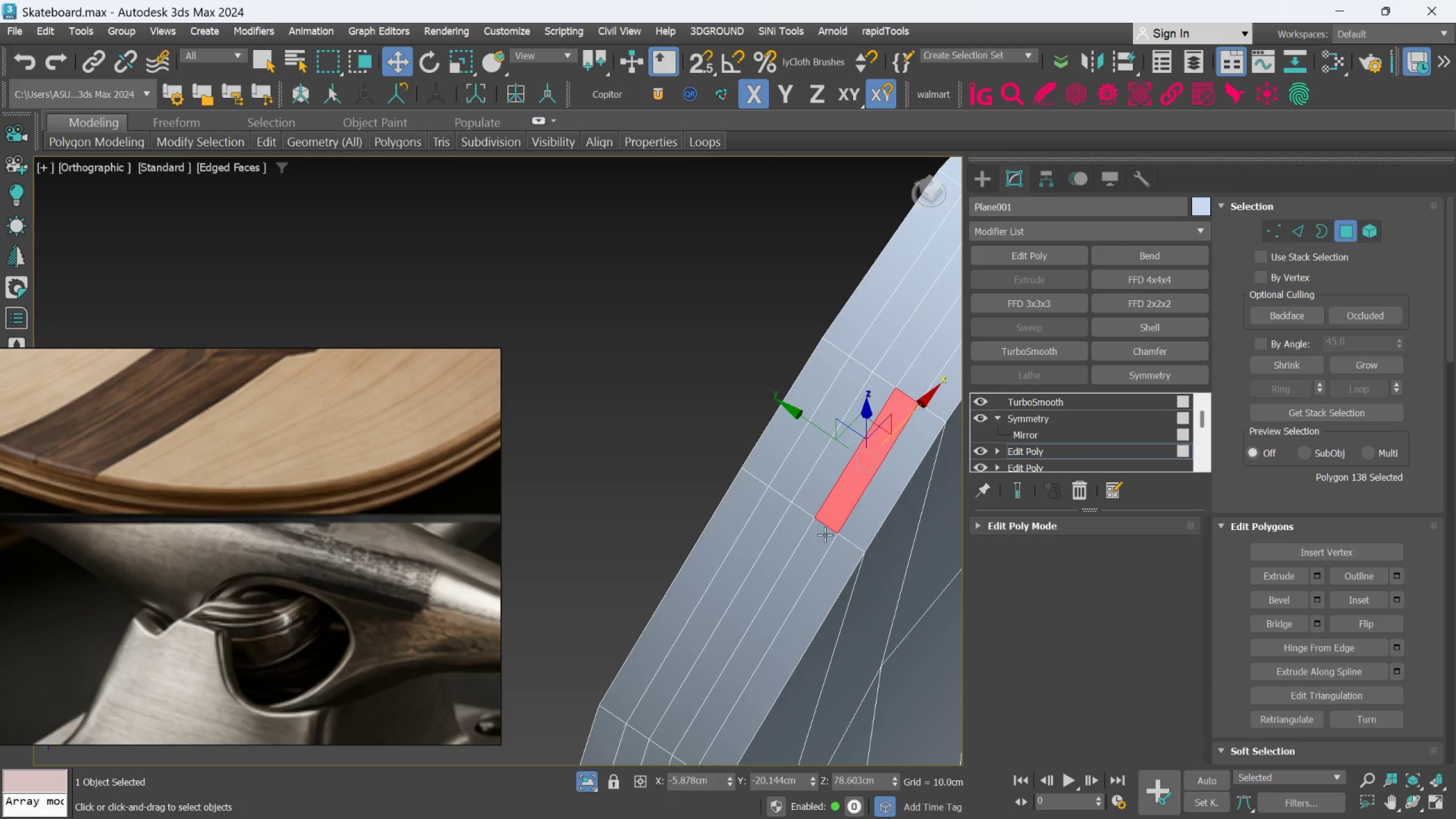 
hold_key(key=ControlLeft, duration=0.69)
double_click([814, 545])
 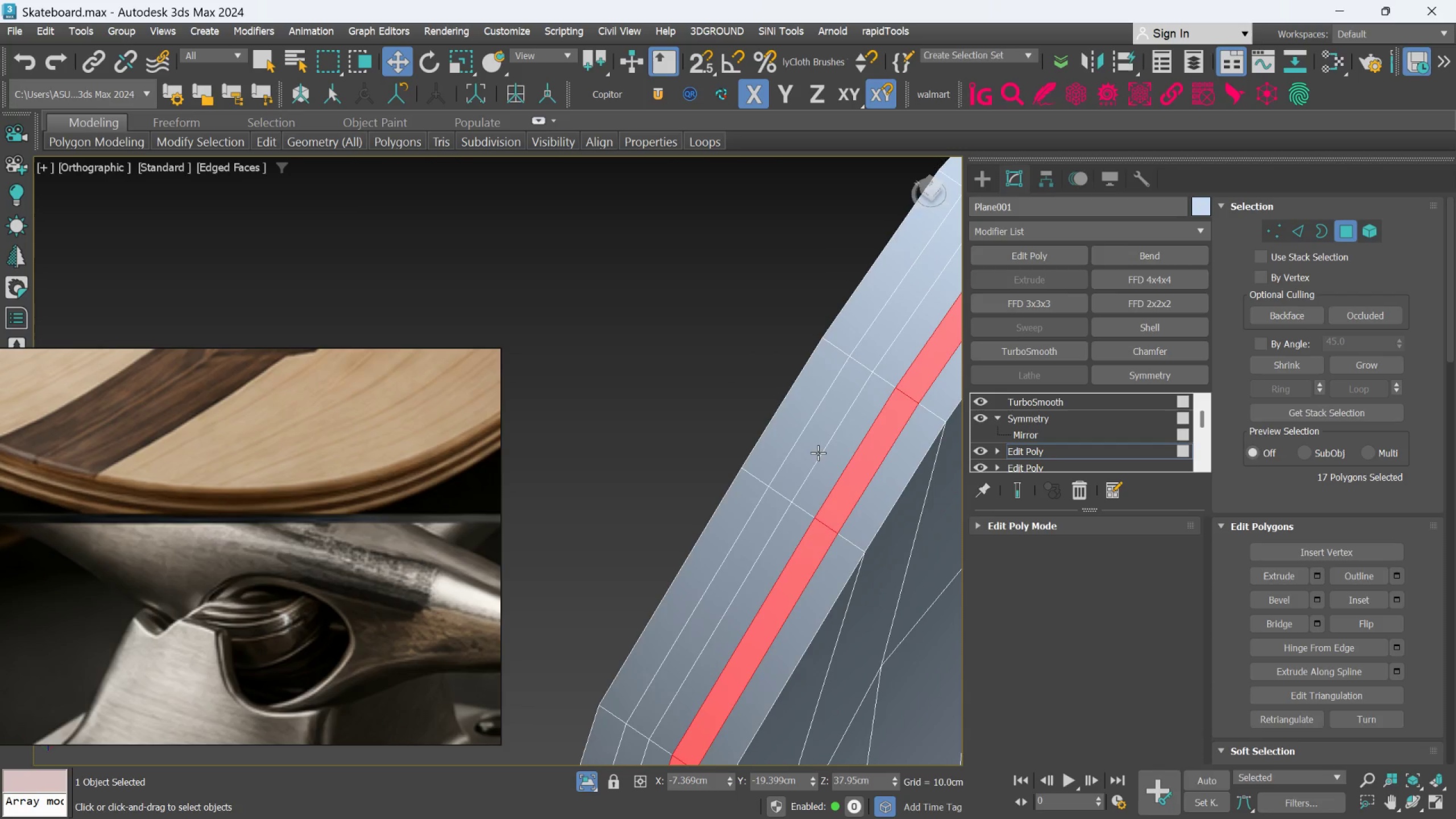 
hold_key(key=ControlLeft, duration=1.38)
left_click([814, 438])
 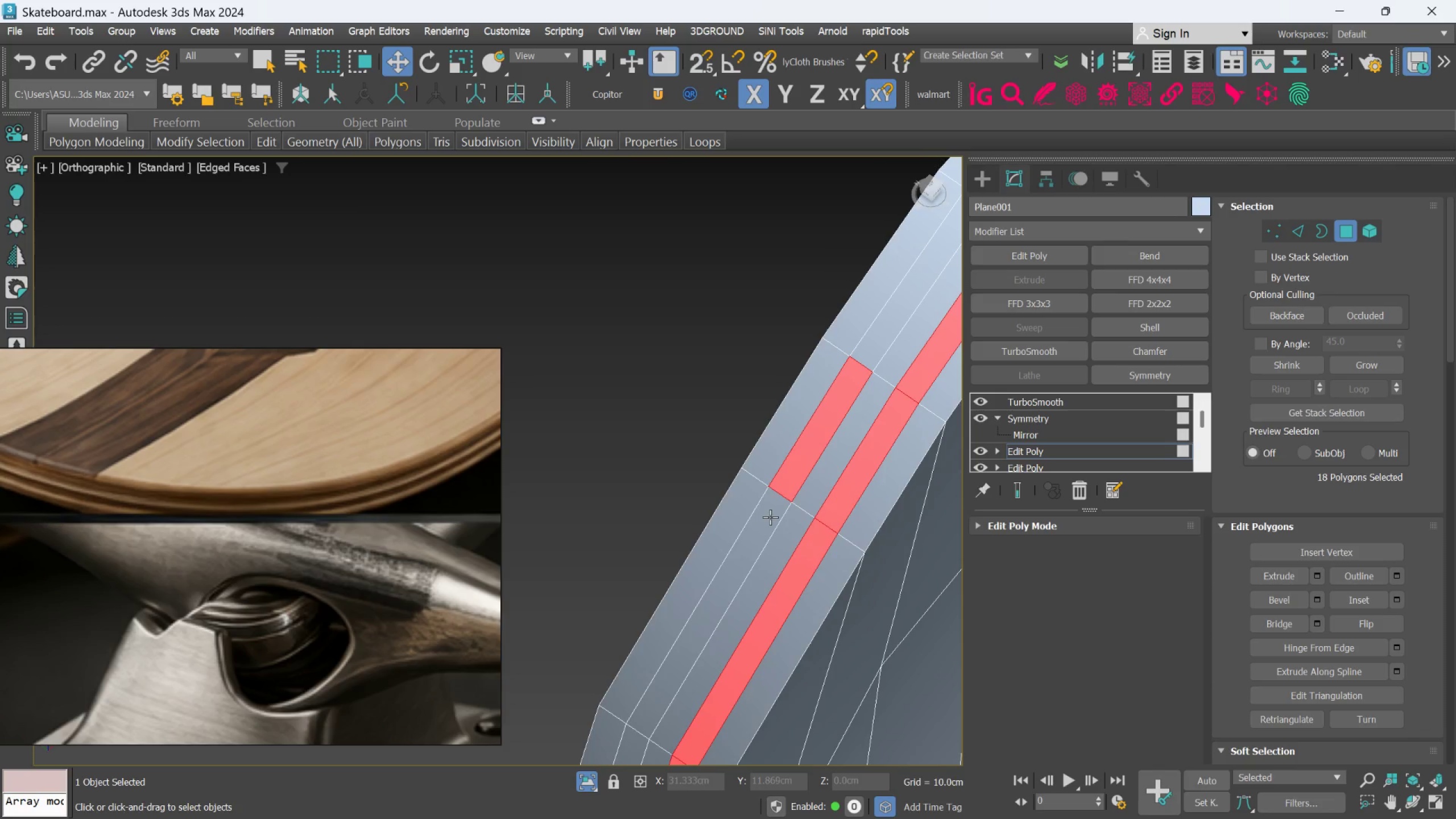 
left_click([770, 517])
 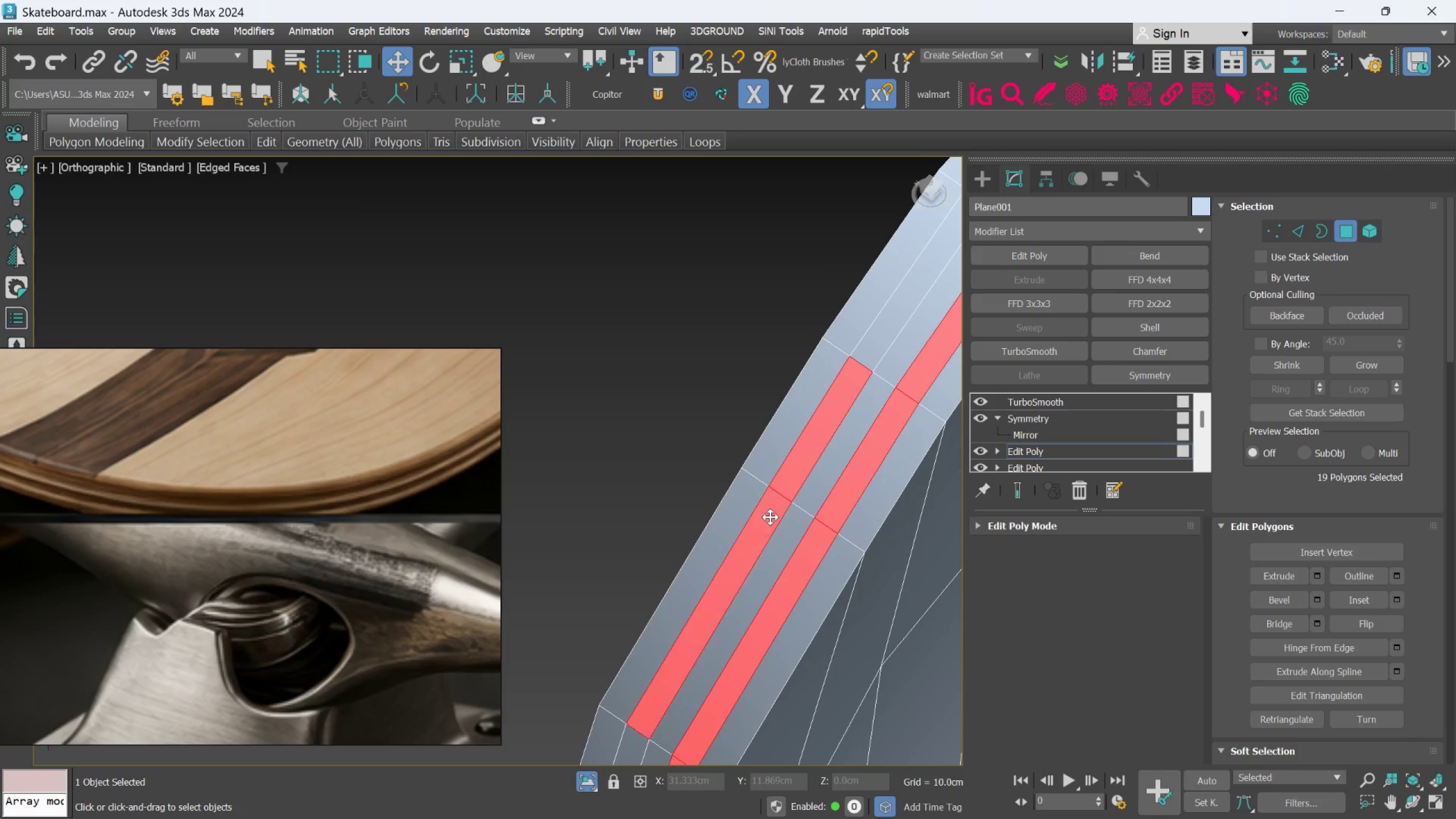 
double_click([770, 517])
 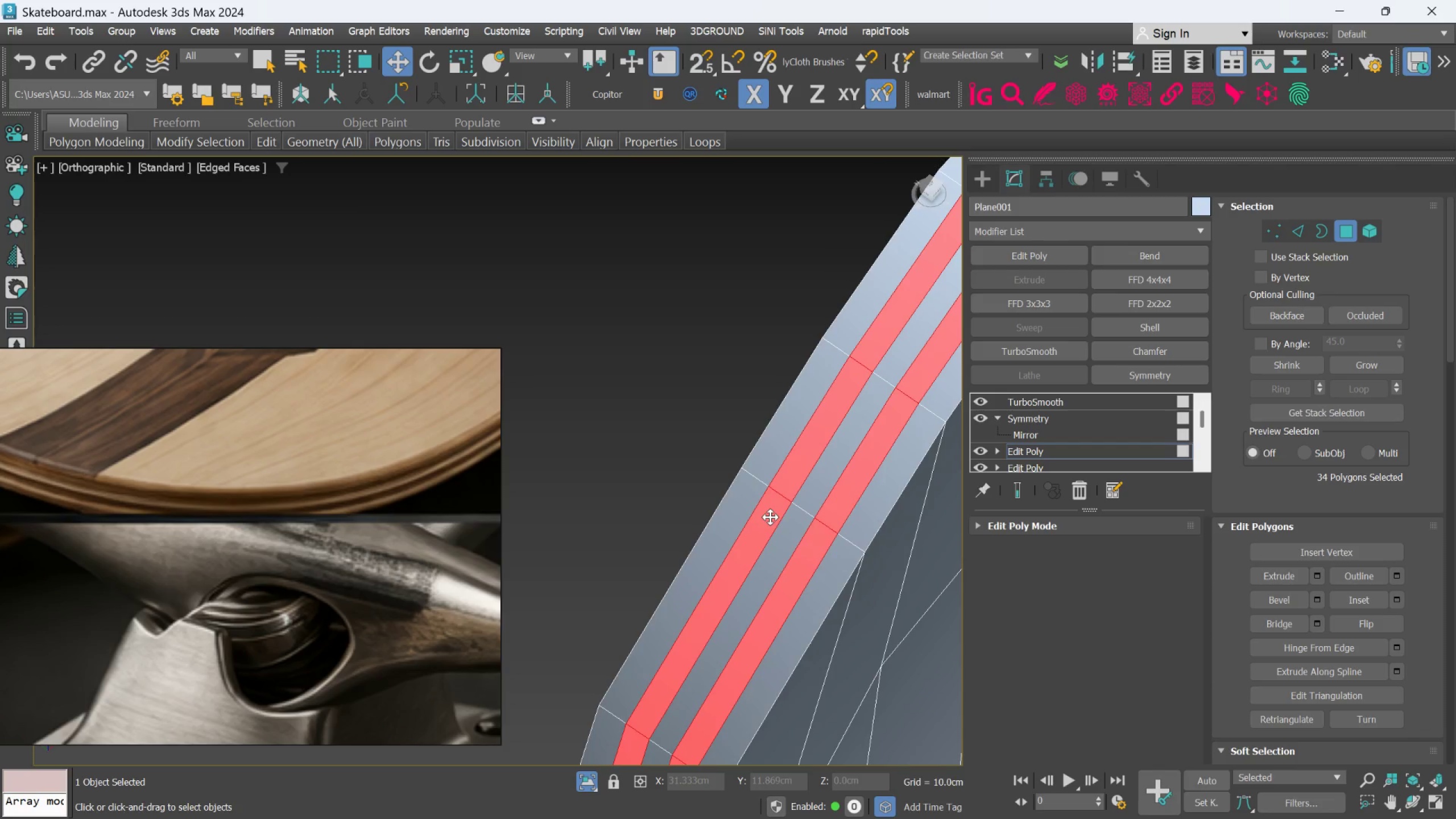 
hold_key(key=AltLeft, duration=0.62)
 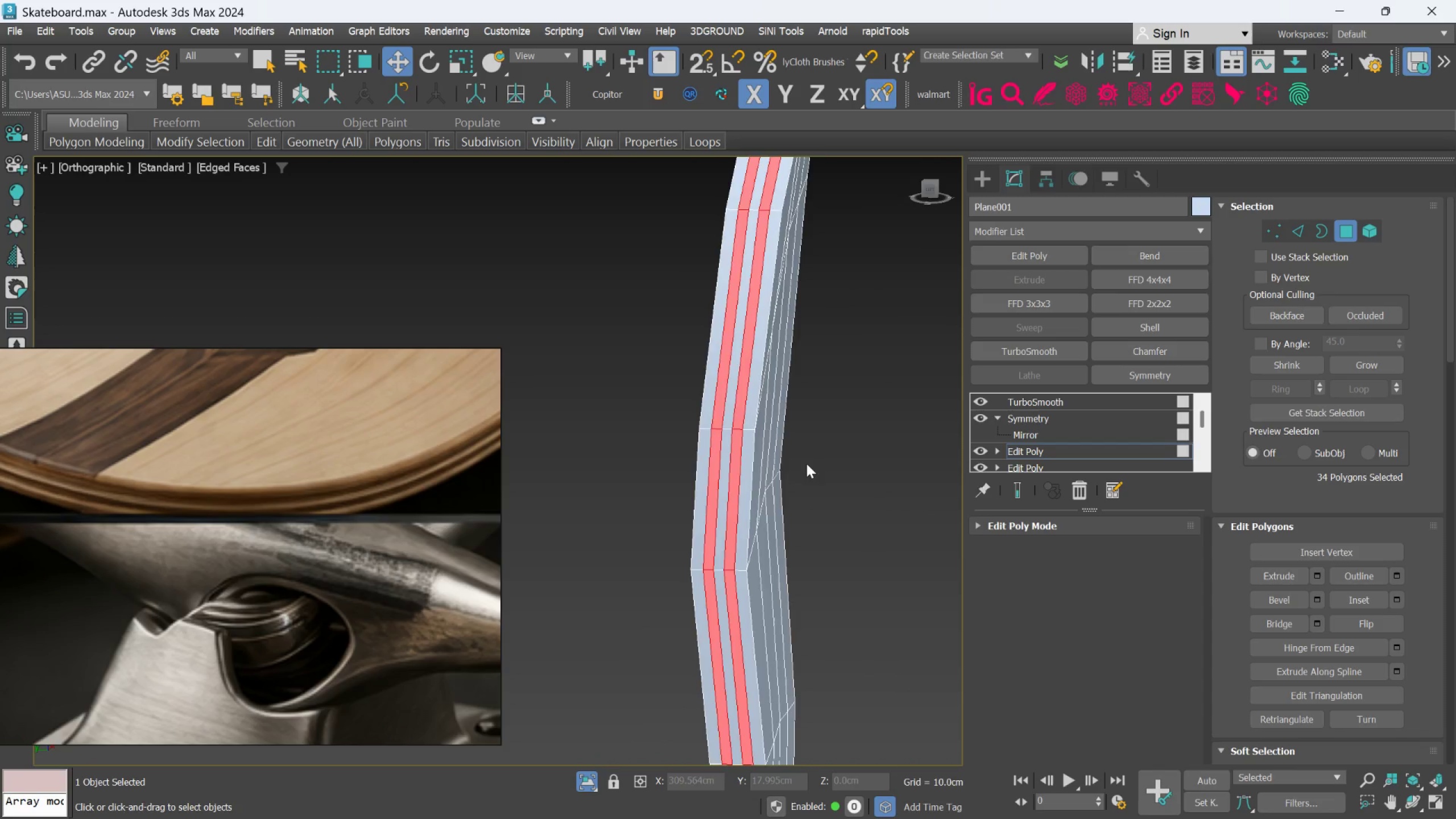 
scroll: coordinate [805, 465], scroll_direction: down, amount: 5.0
 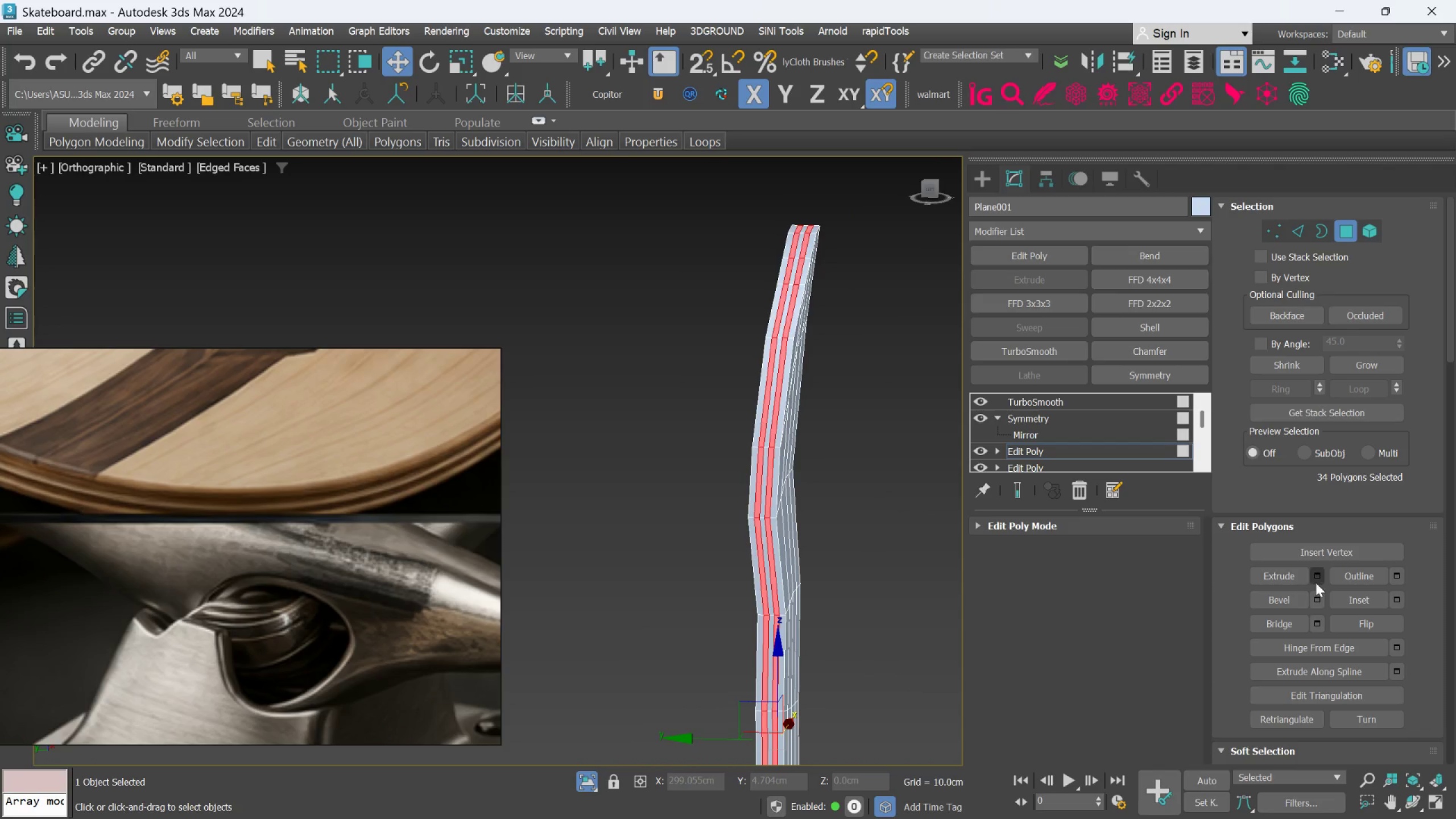 
left_click([1318, 578])
 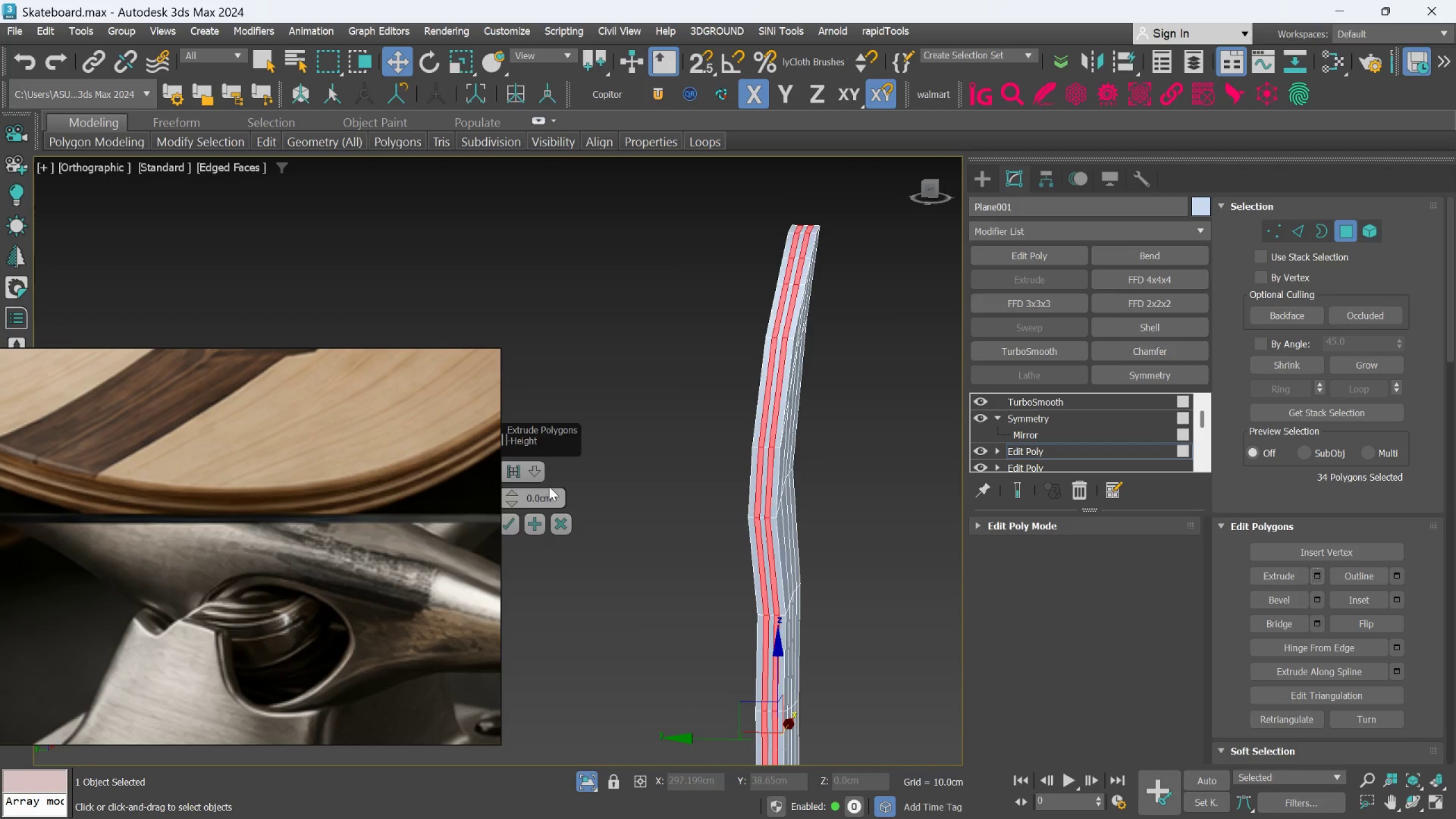 
left_click([541, 476])
 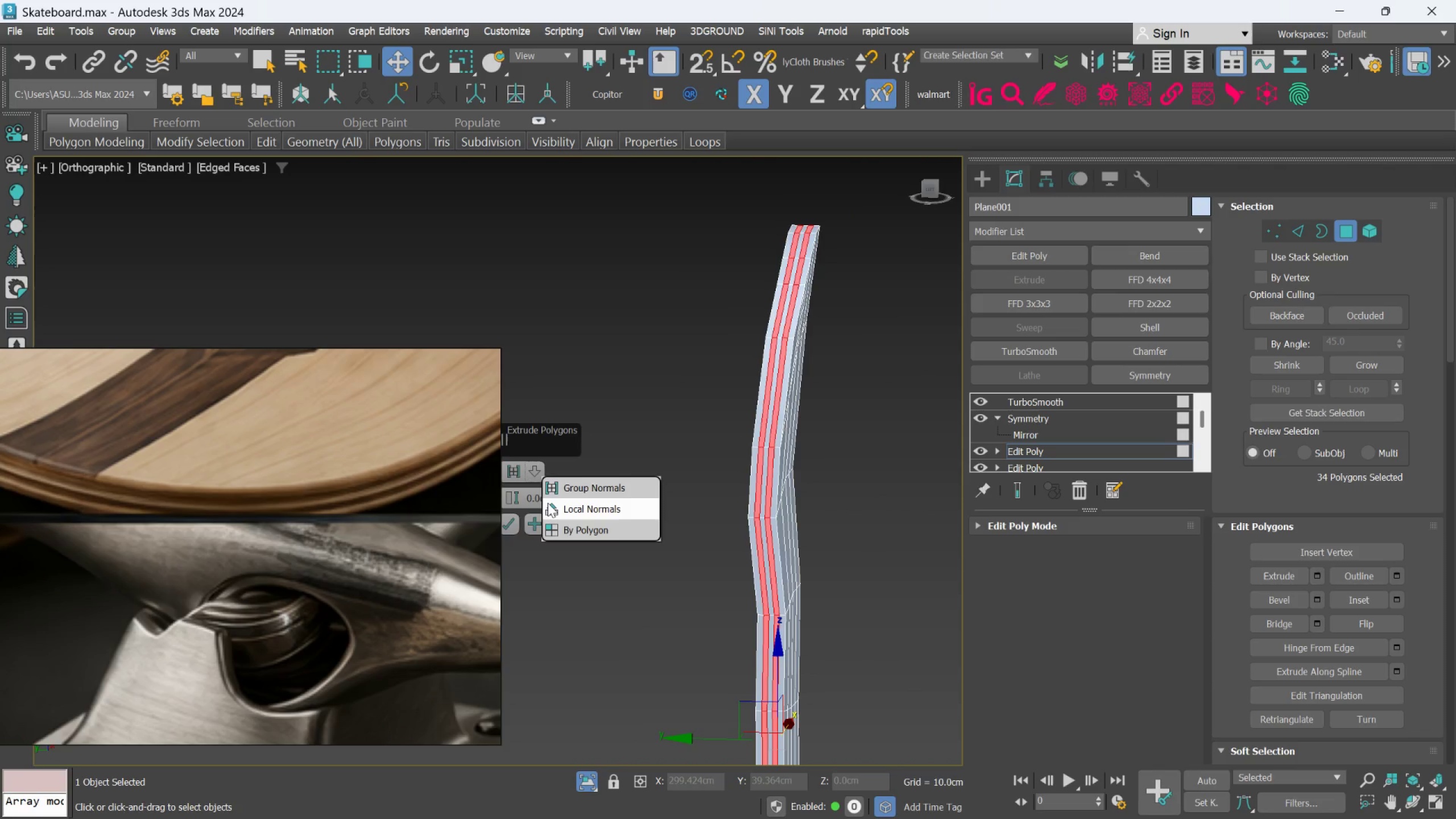 
left_click([548, 503])
 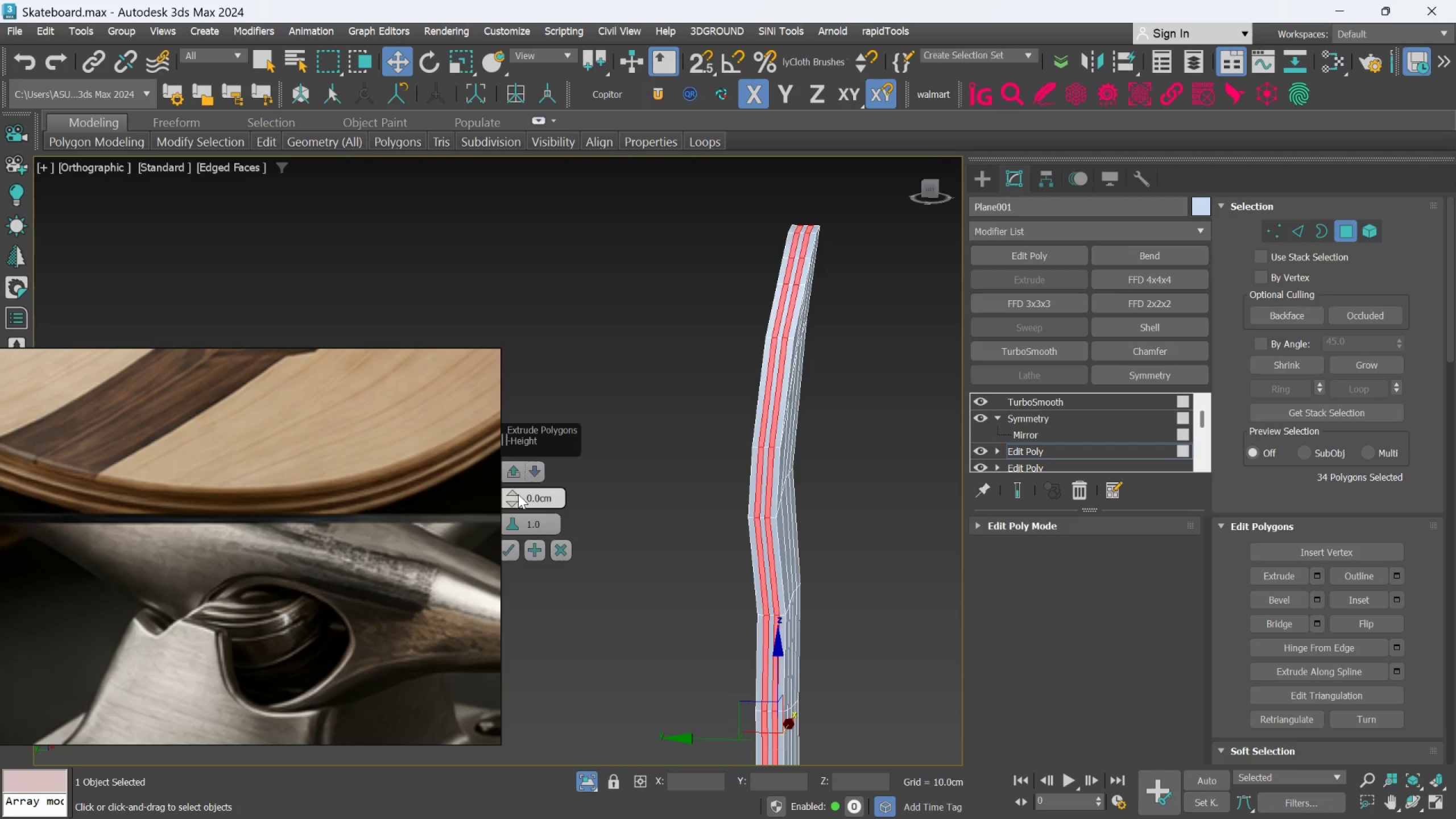 
double_click([528, 494])
 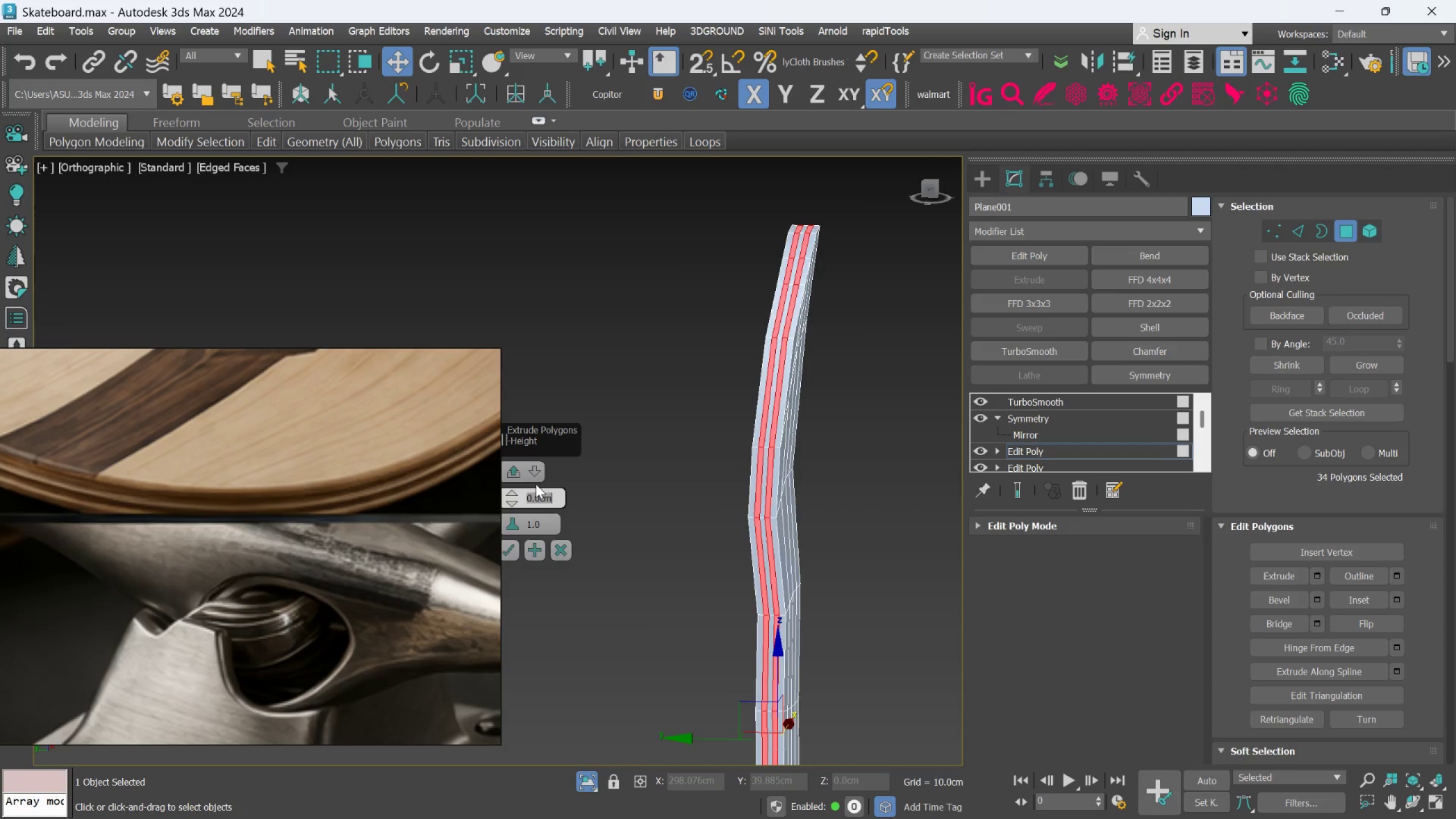 
key(Minus)
 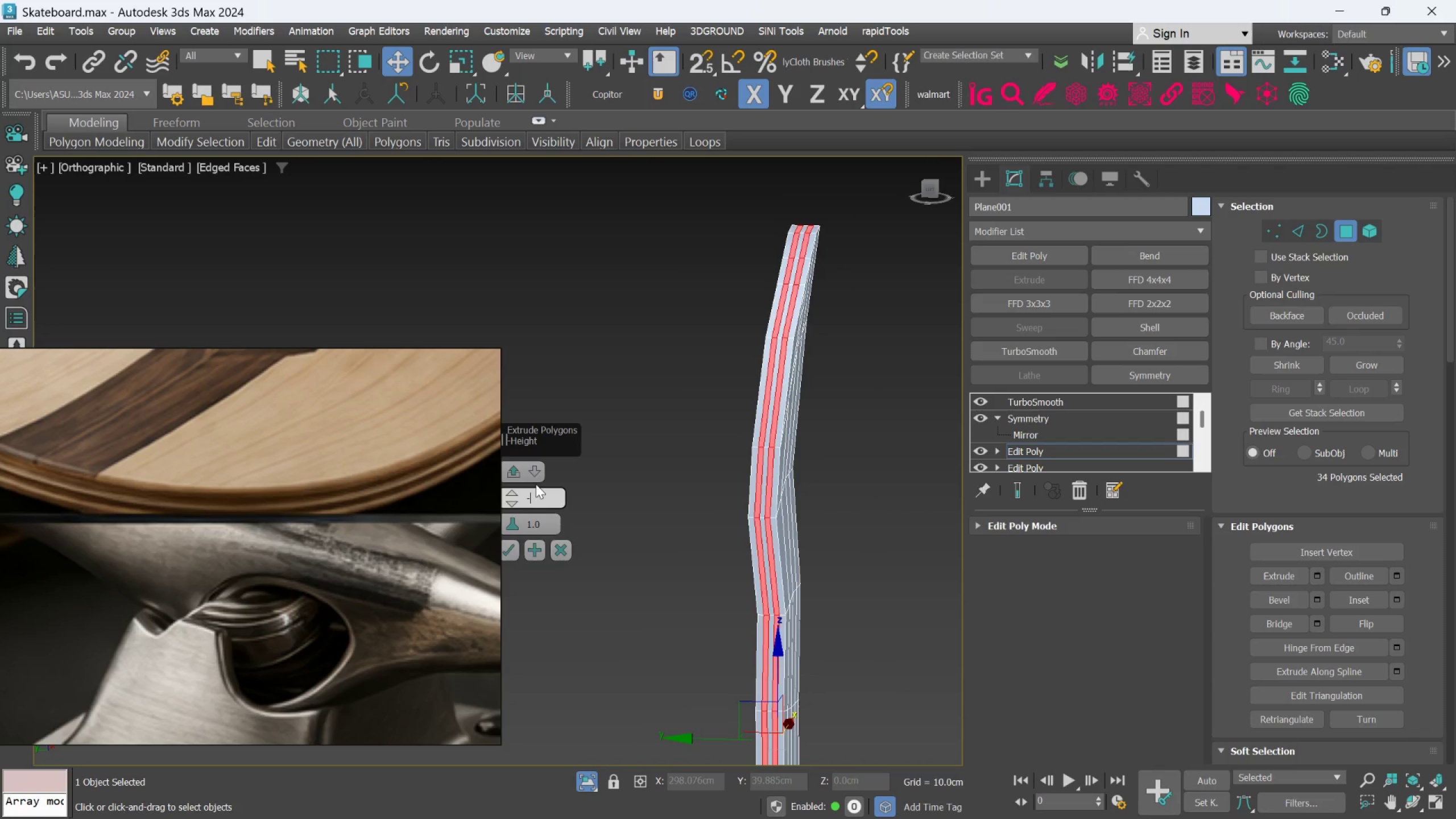 
key(Period)
 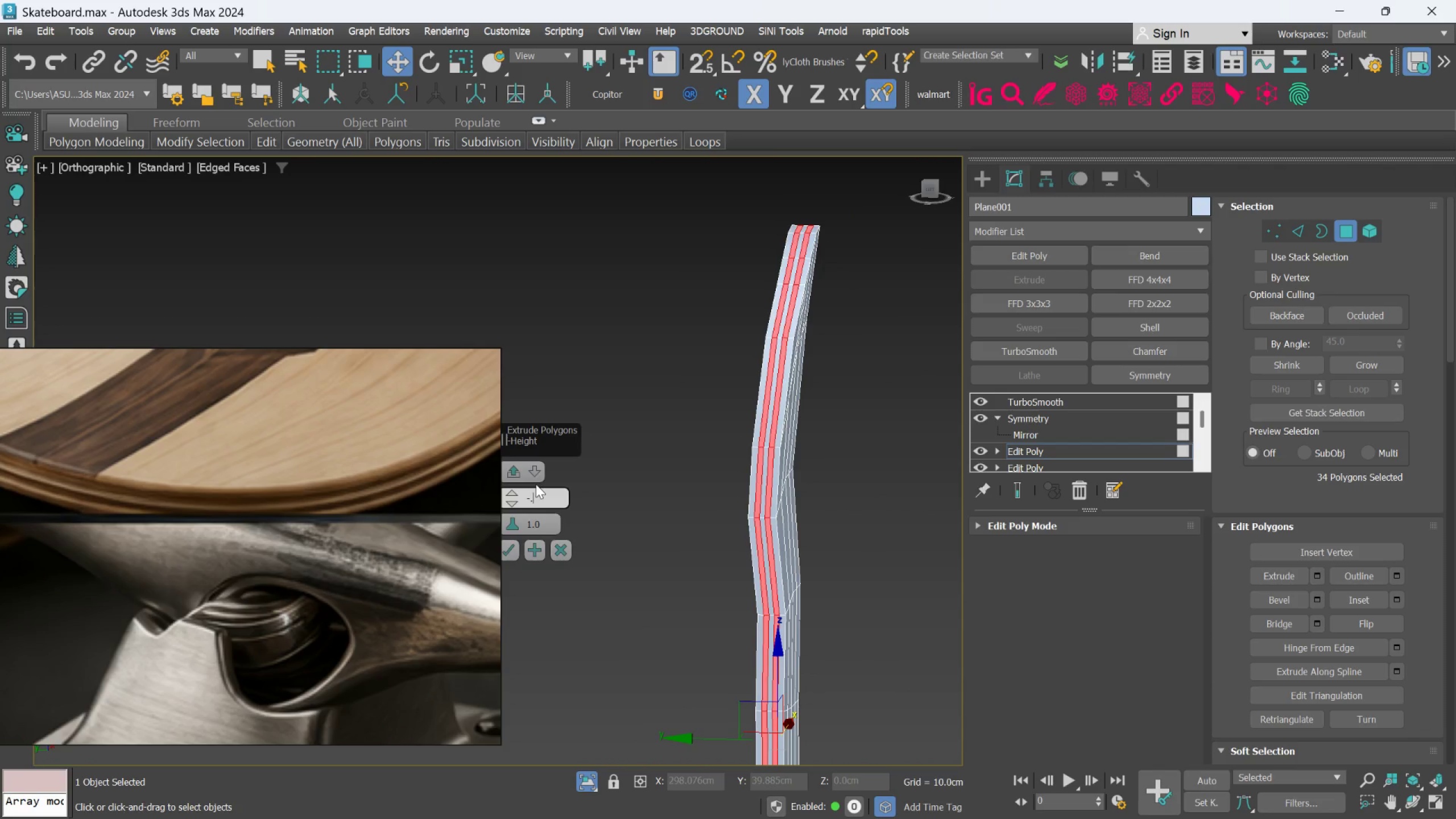 
key(5)
 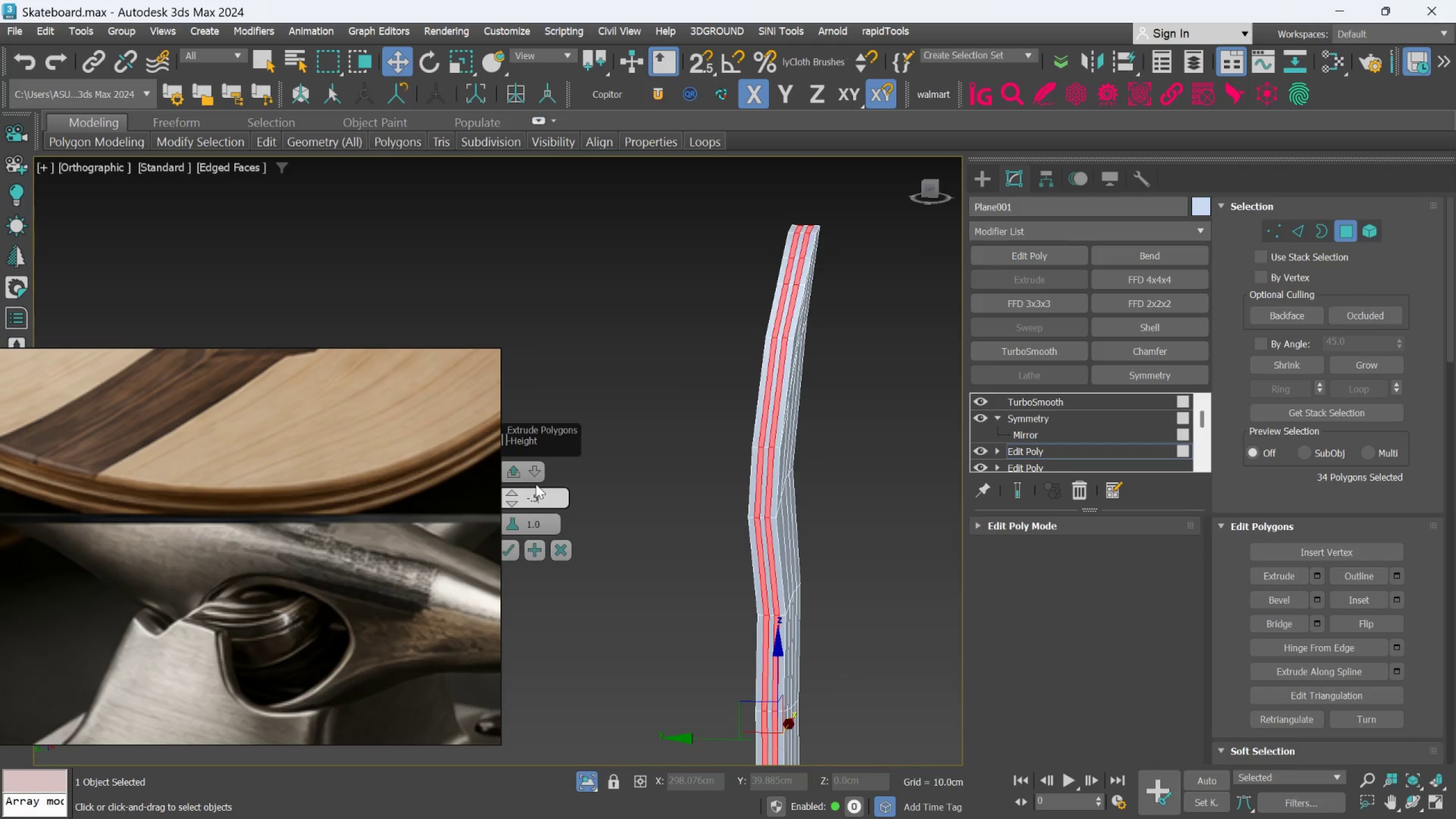 
key(Enter)
 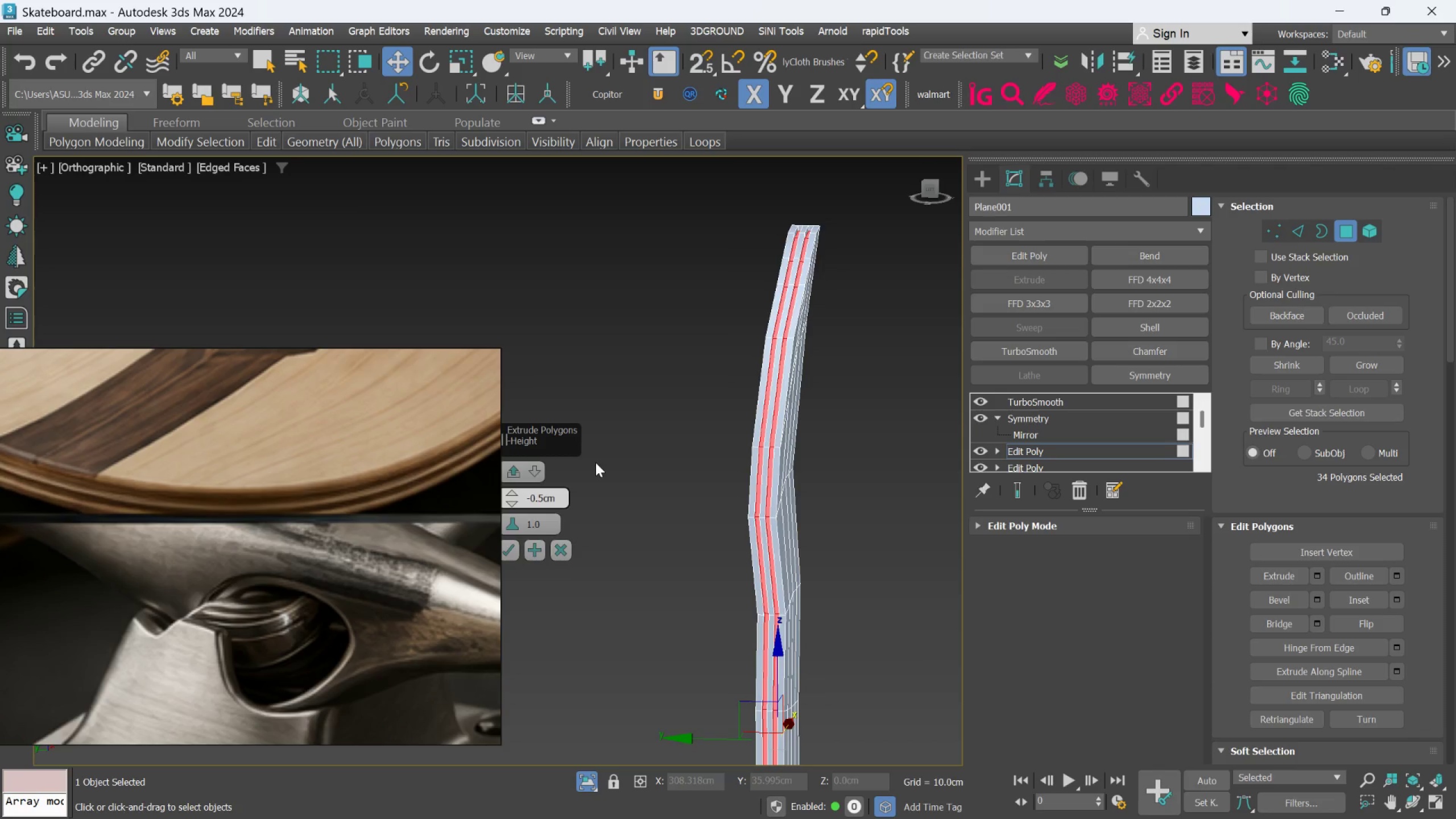 
scroll: coordinate [822, 453], scroll_direction: up, amount: 5.0
 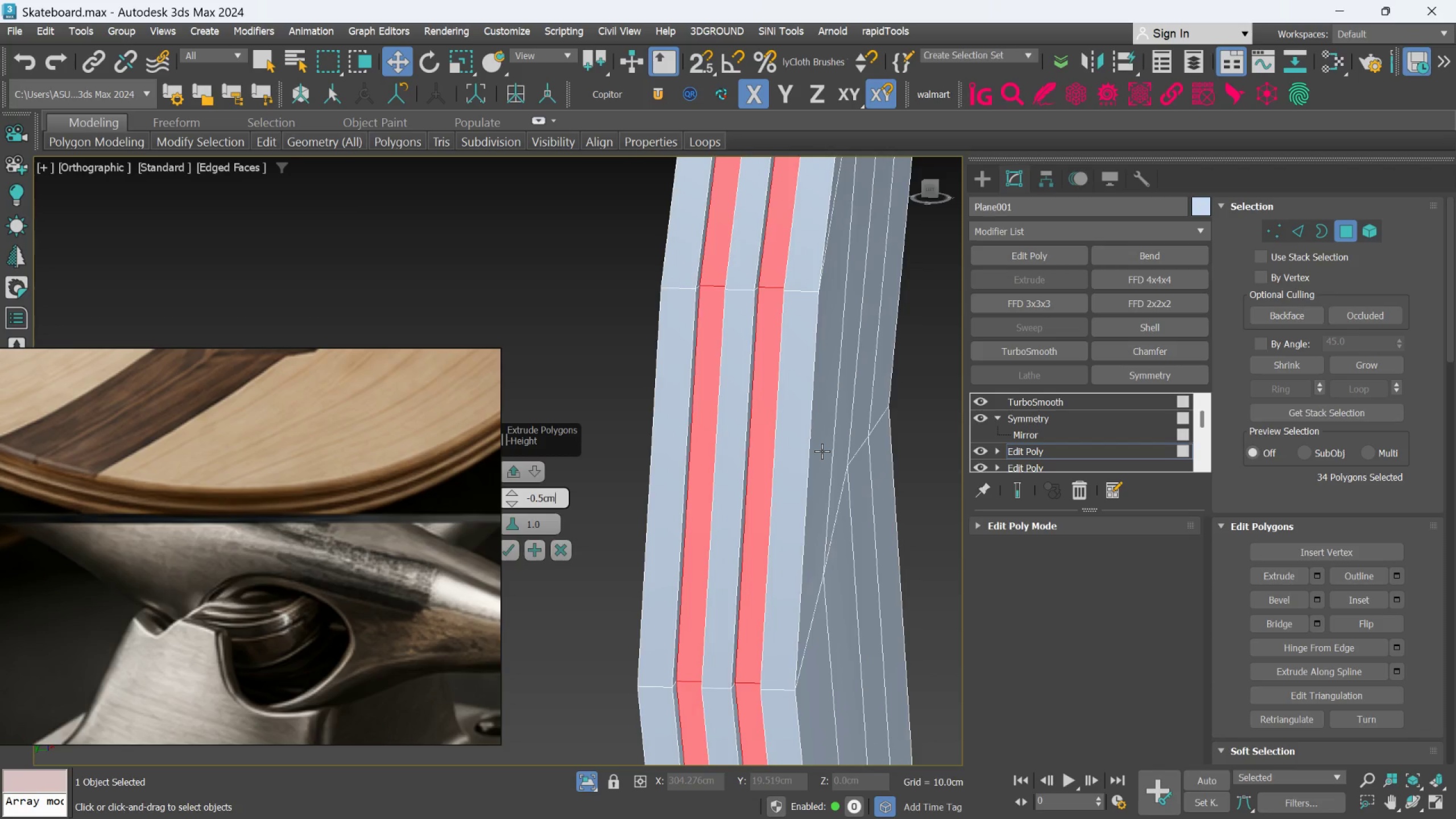 
hold_key(key=AltLeft, duration=0.75)
 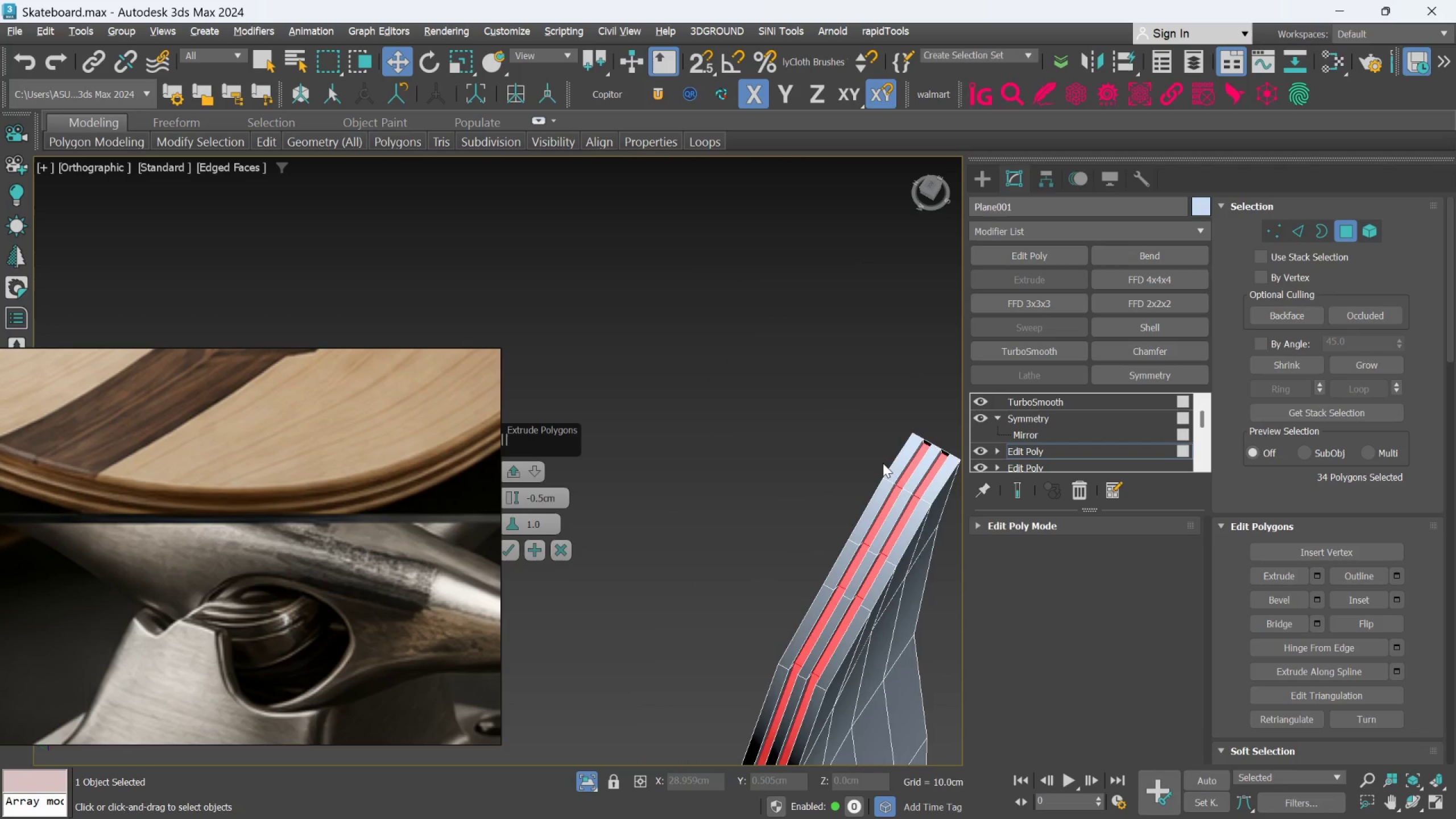 
scroll: coordinate [822, 450], scroll_direction: down, amount: 3.0
 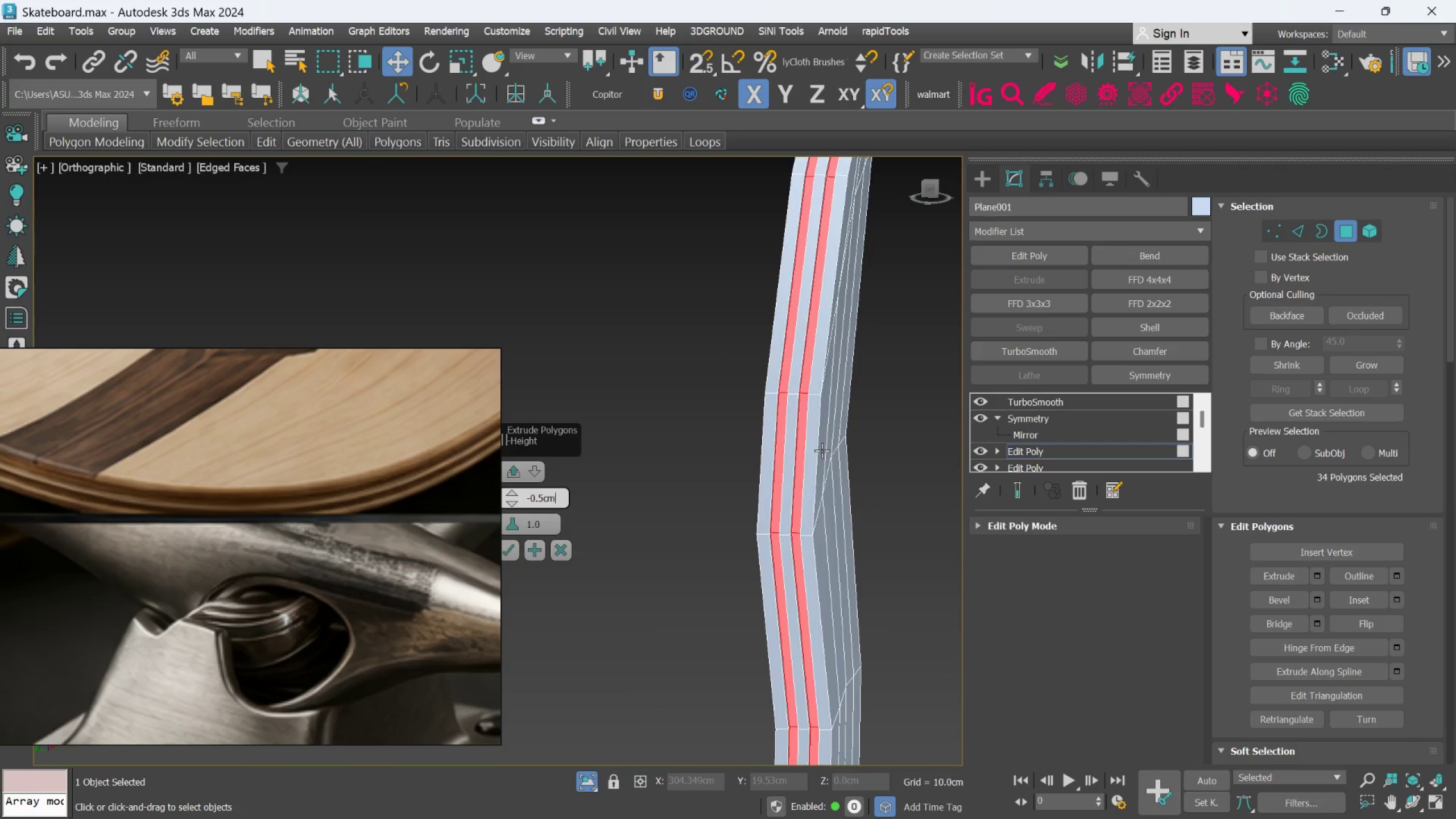 
hold_key(key=AltLeft, duration=0.56)
 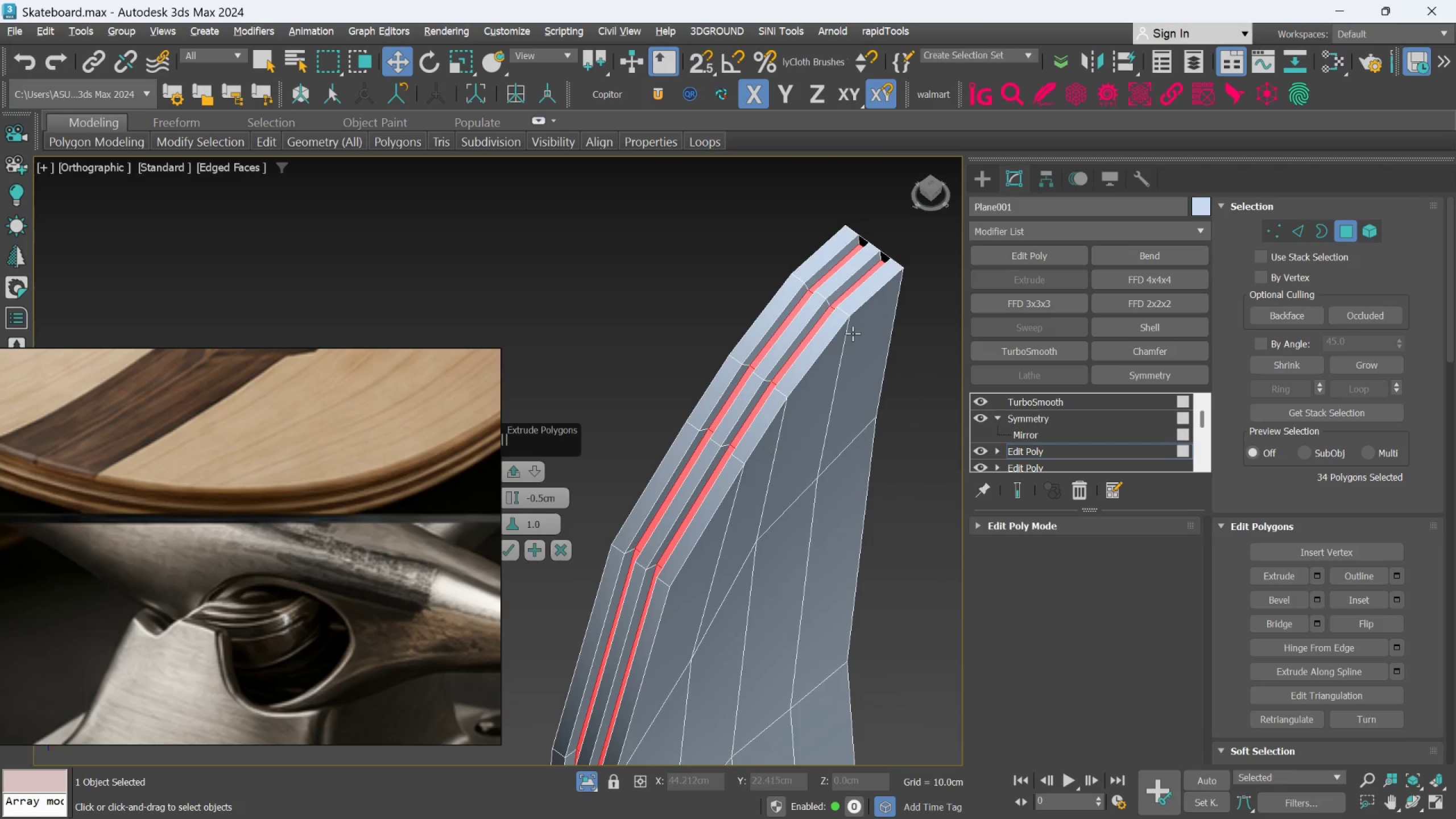 
scroll: coordinate [893, 303], scroll_direction: up, amount: 3.0
 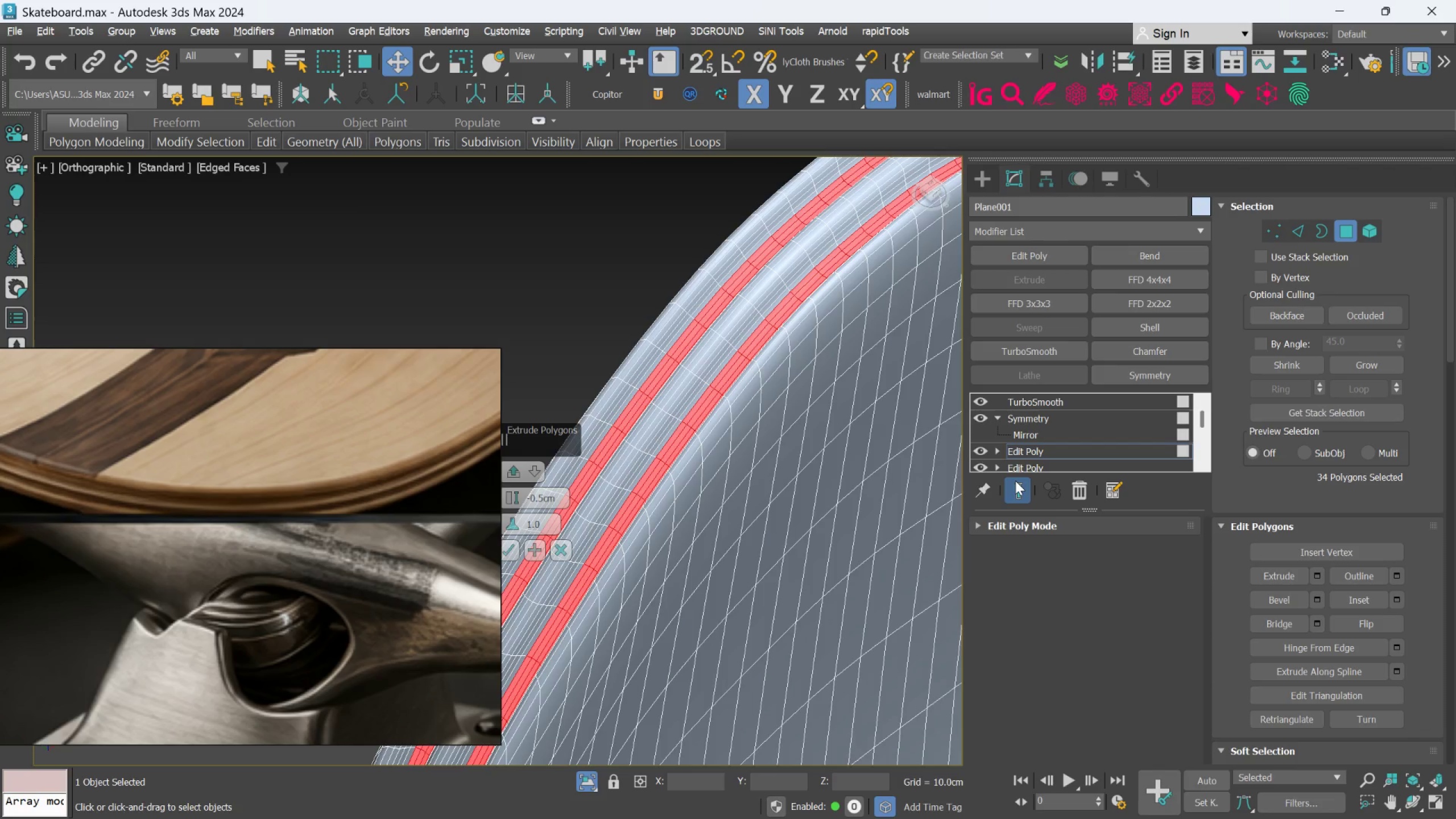 
wait(7.11)
 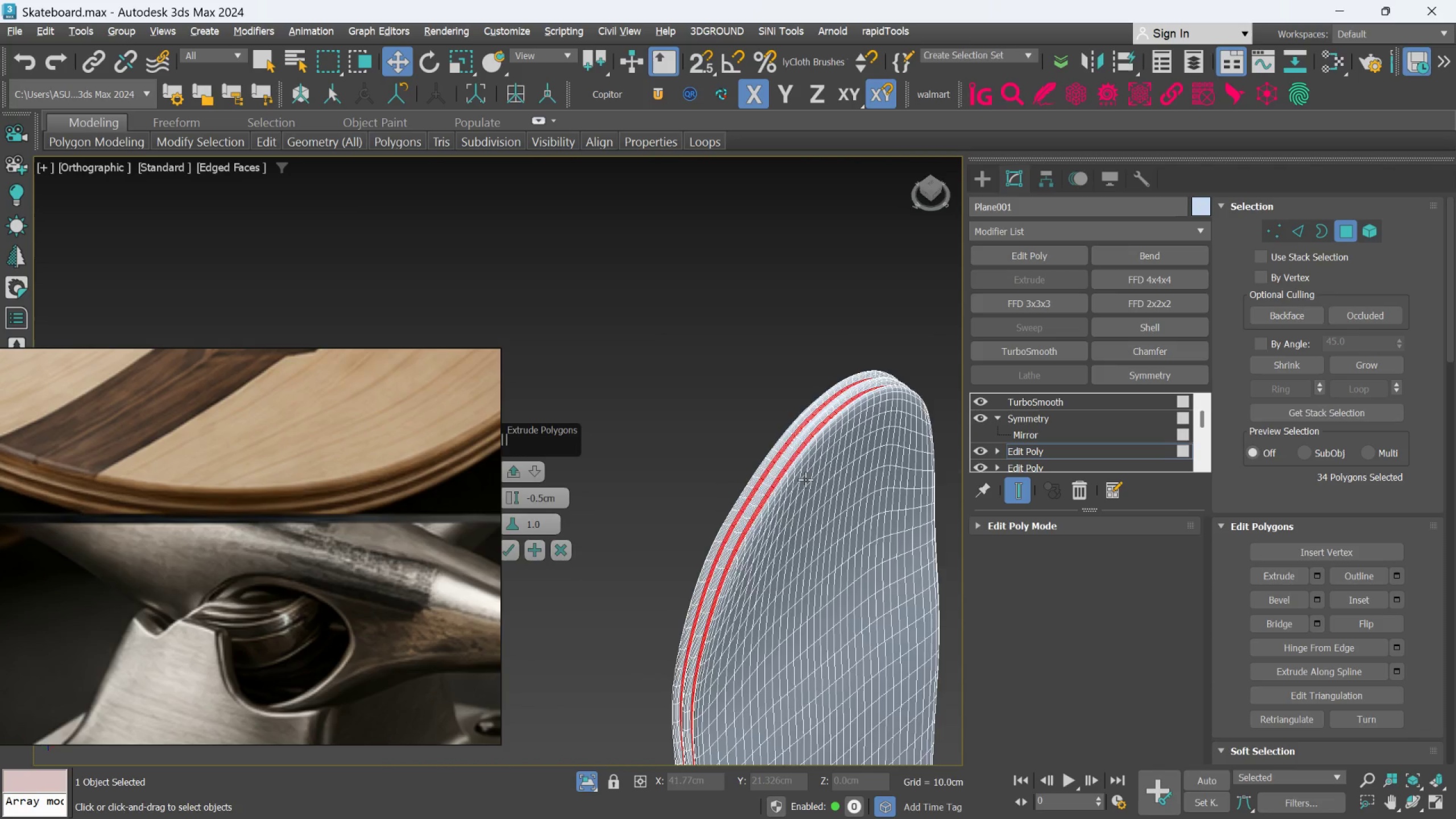 
hold_key(key=AltLeft, duration=0.77)
 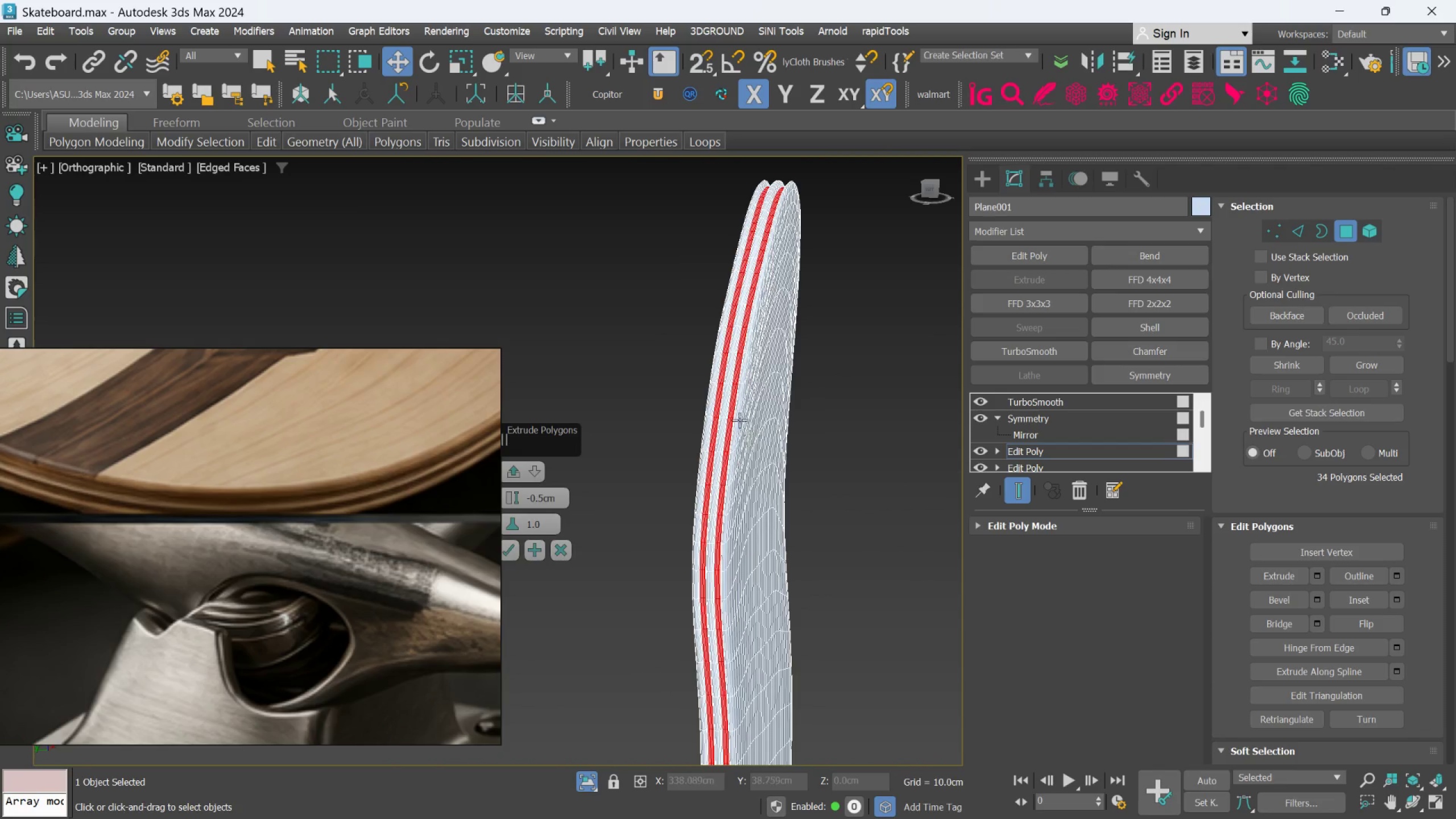 
scroll: coordinate [825, 472], scroll_direction: down, amount: 4.0
 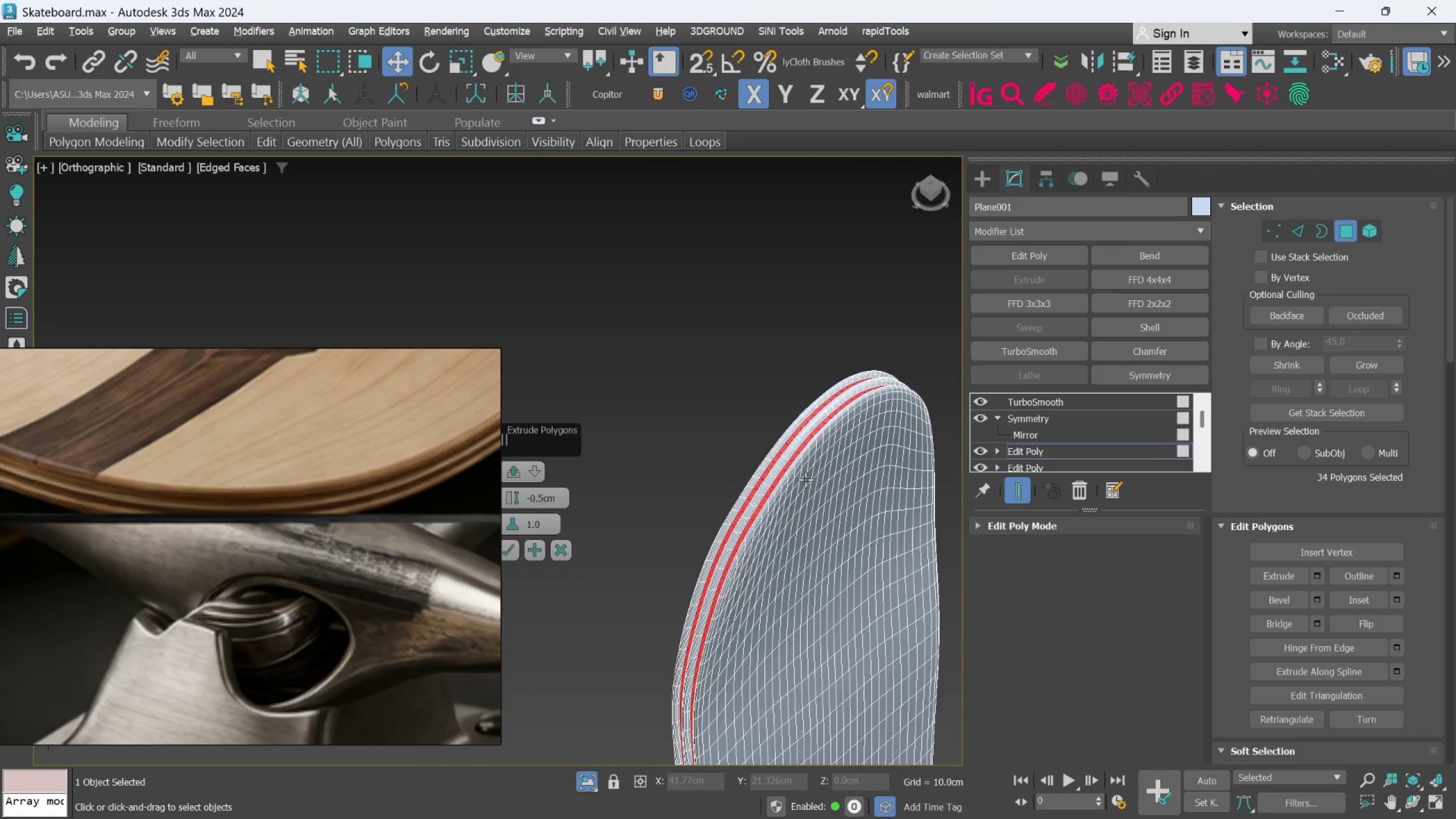 
hold_key(key=AltLeft, duration=1.5)
 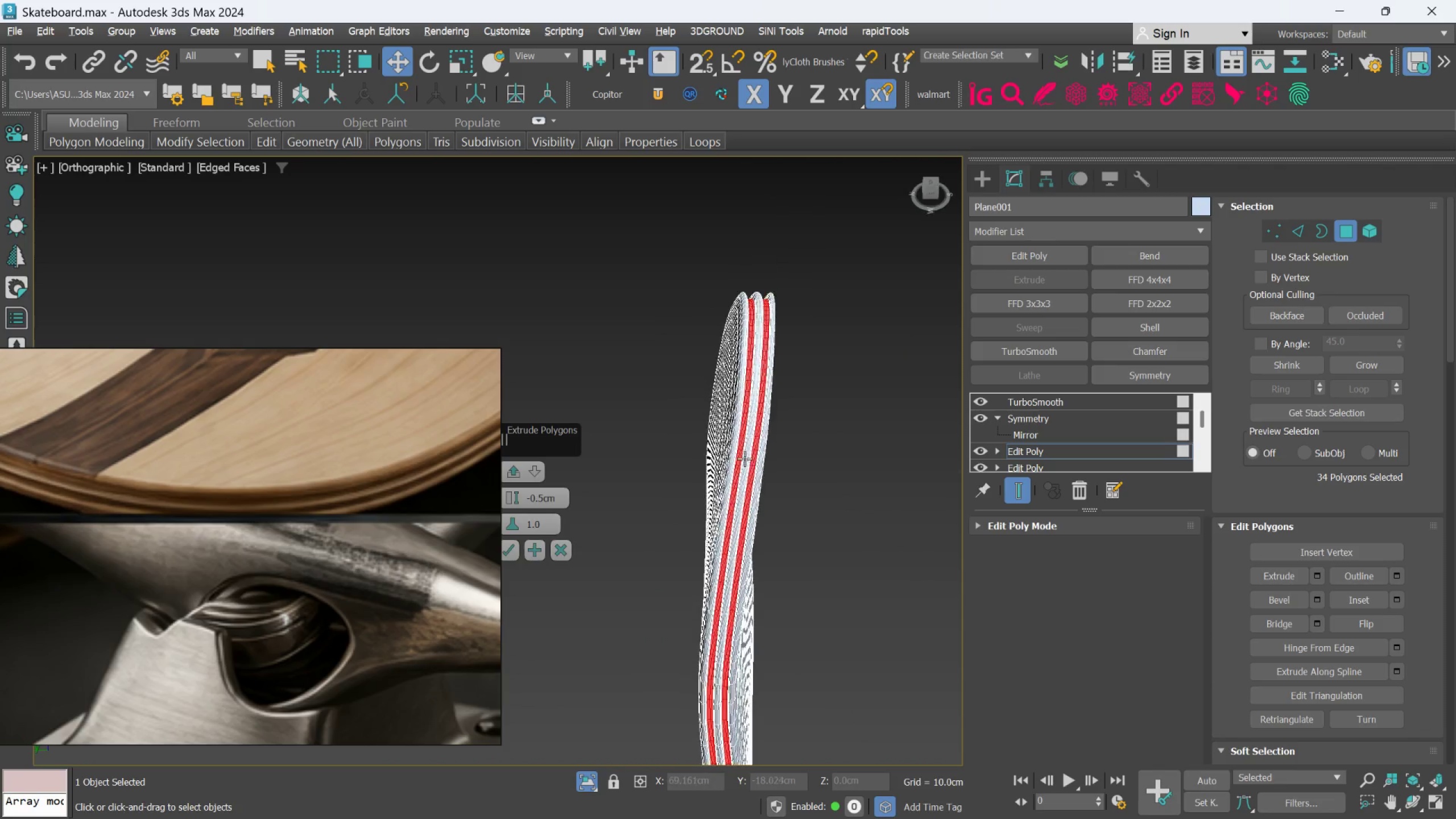 
scroll: coordinate [739, 419], scroll_direction: none, amount: 0.0
 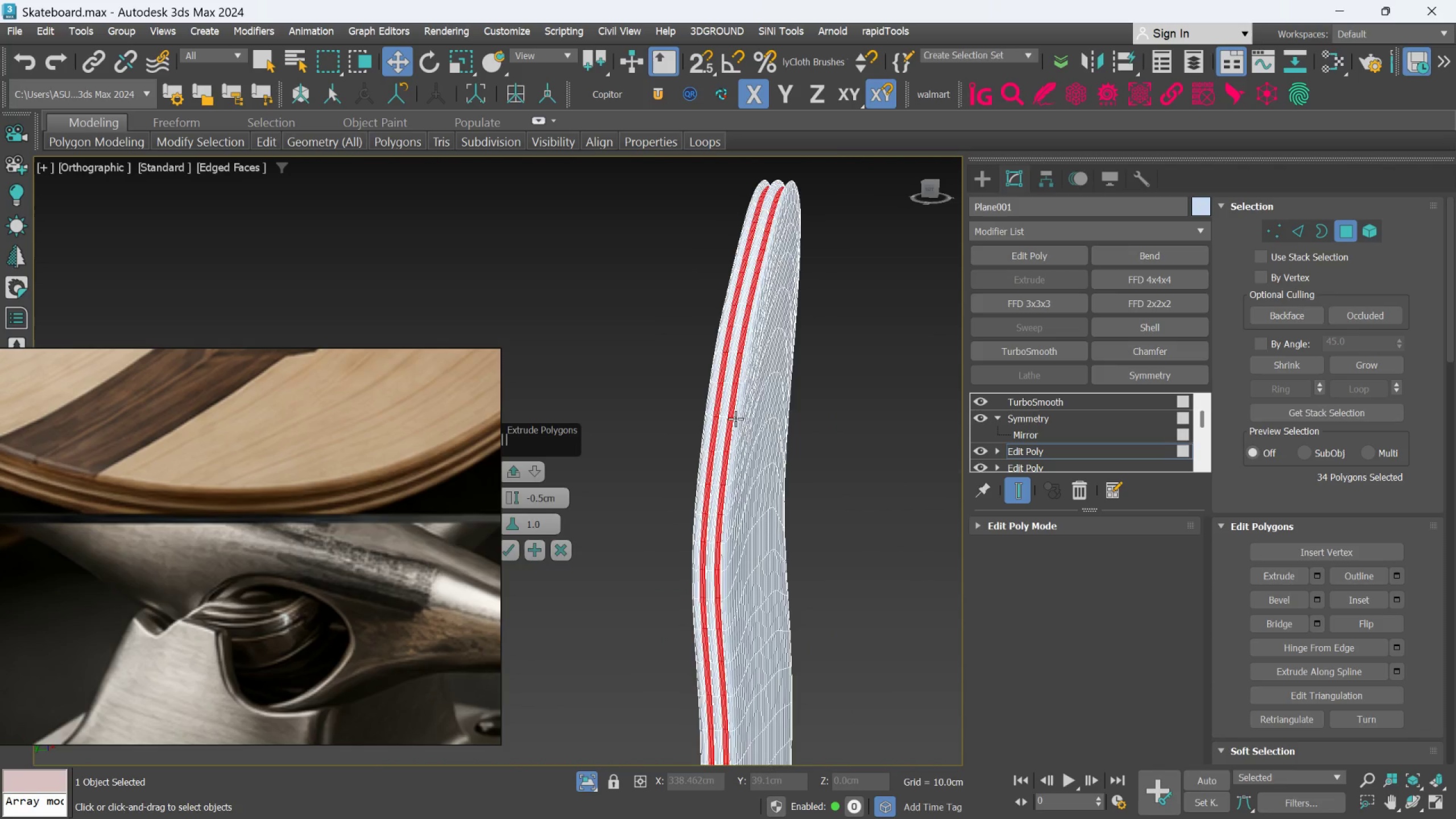 
key(Alt+AltLeft)
 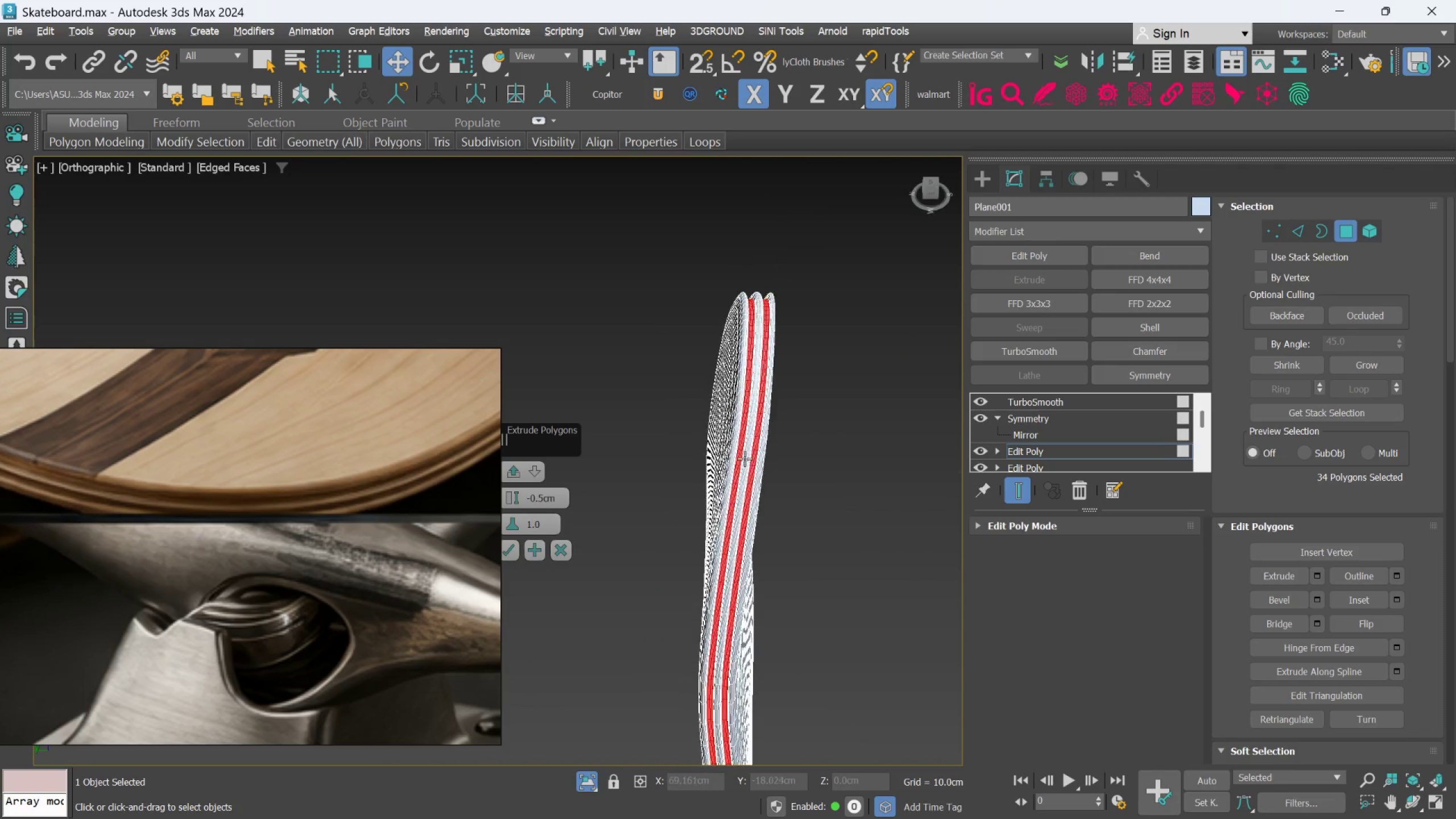 
key(Alt+AltLeft)
 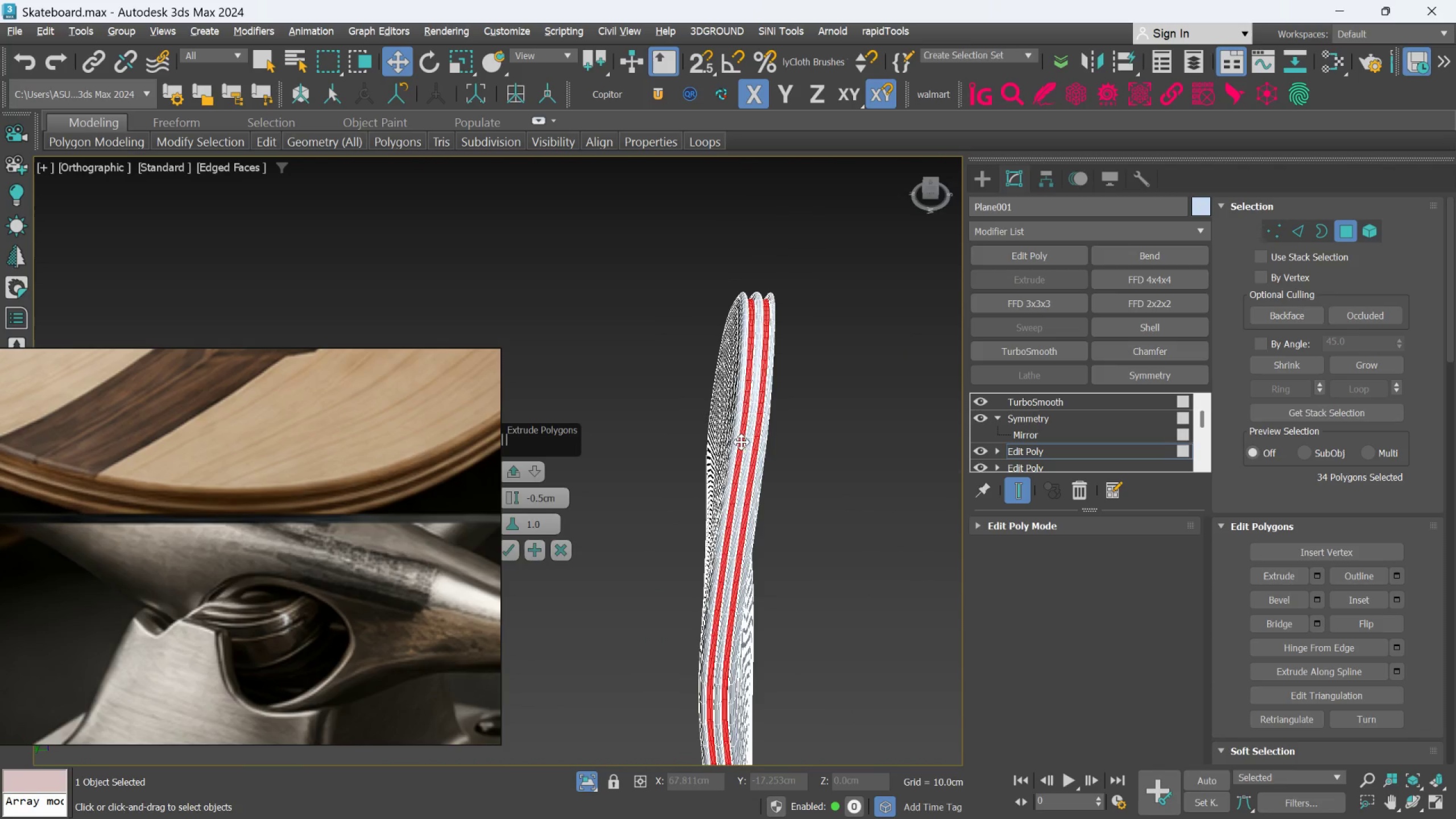 
key(Alt+AltLeft)
 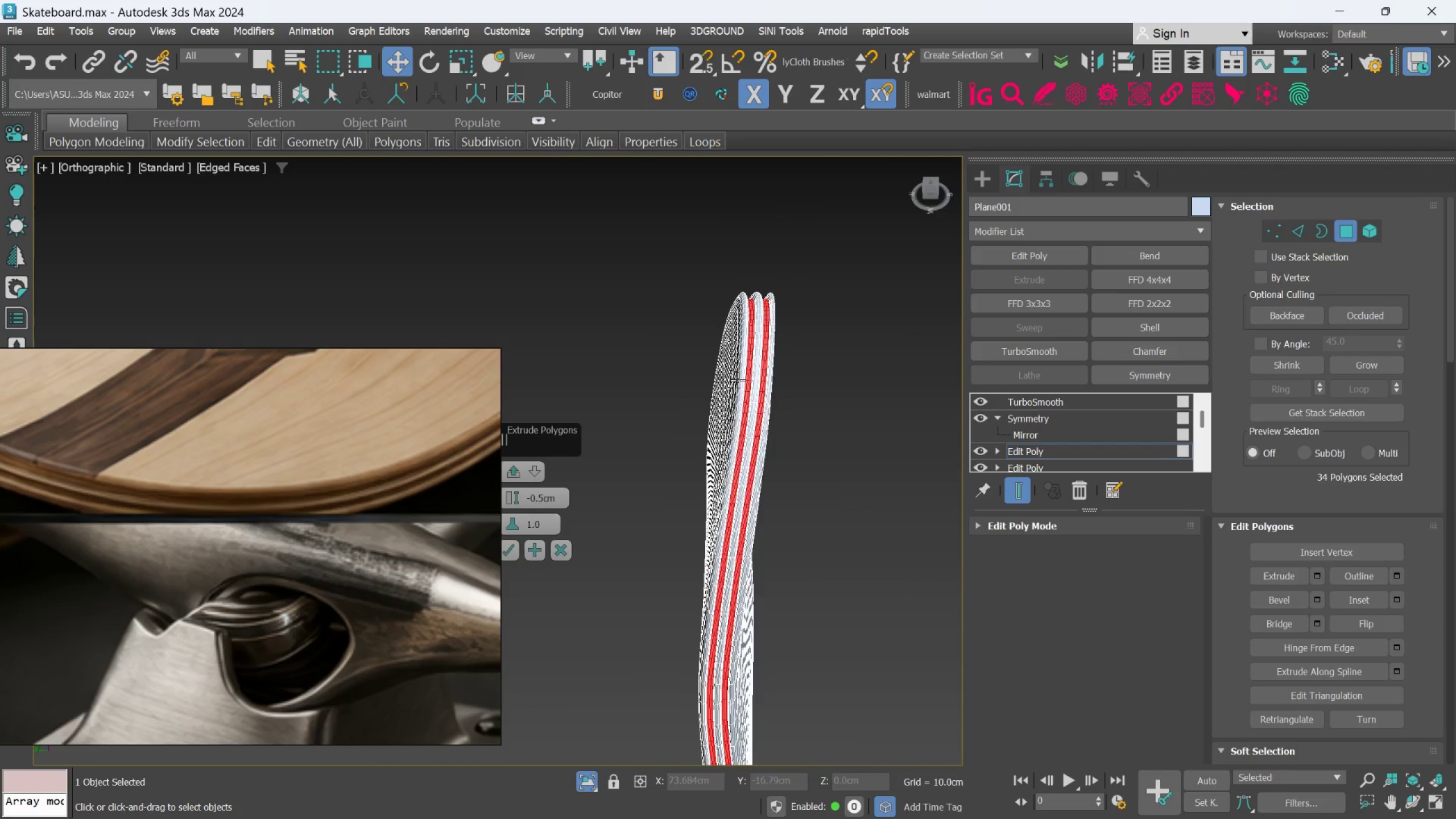 
scroll: coordinate [740, 375], scroll_direction: up, amount: 3.0
 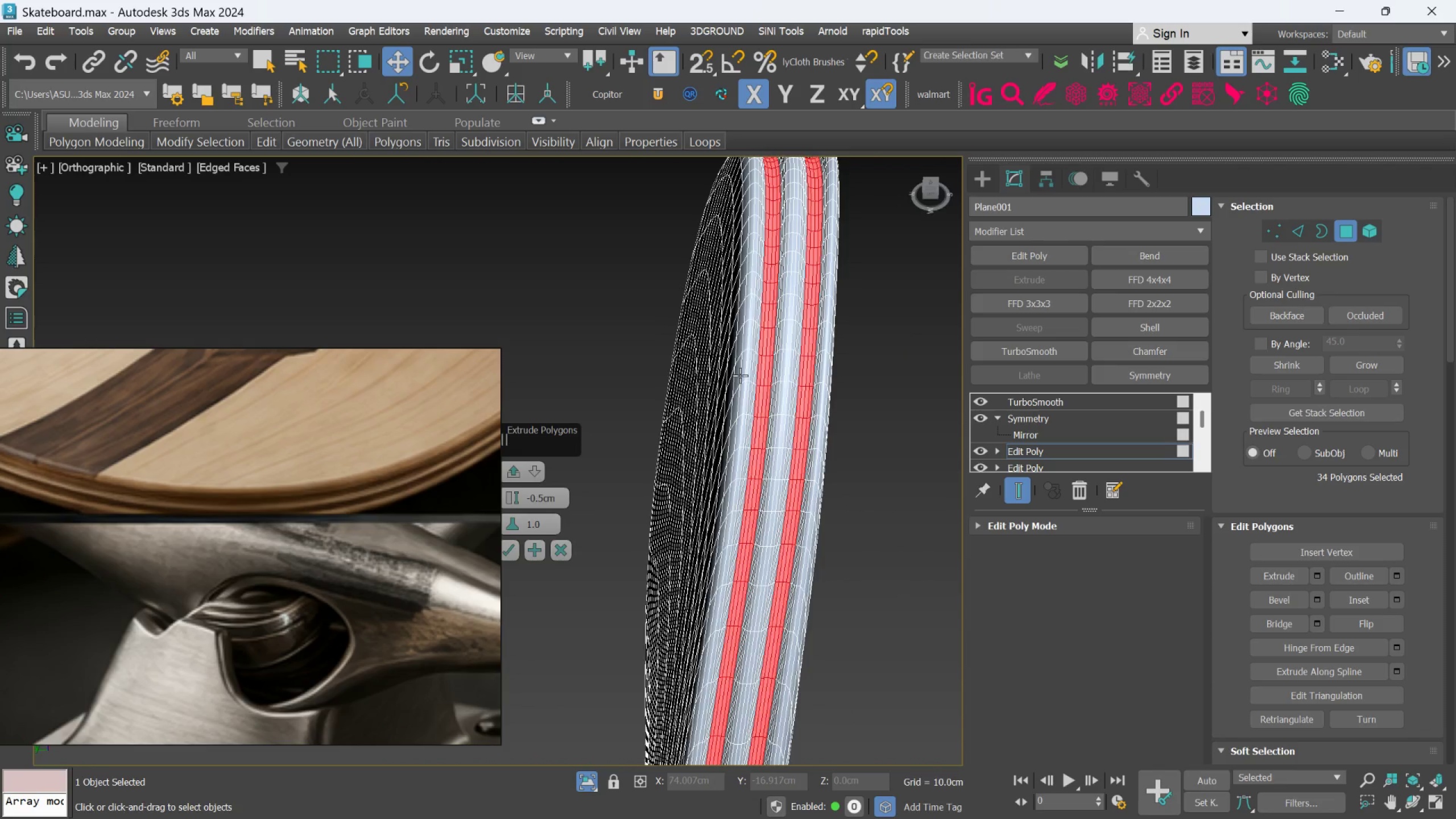 
scroll: coordinate [740, 375], scroll_direction: down, amount: 1.0
 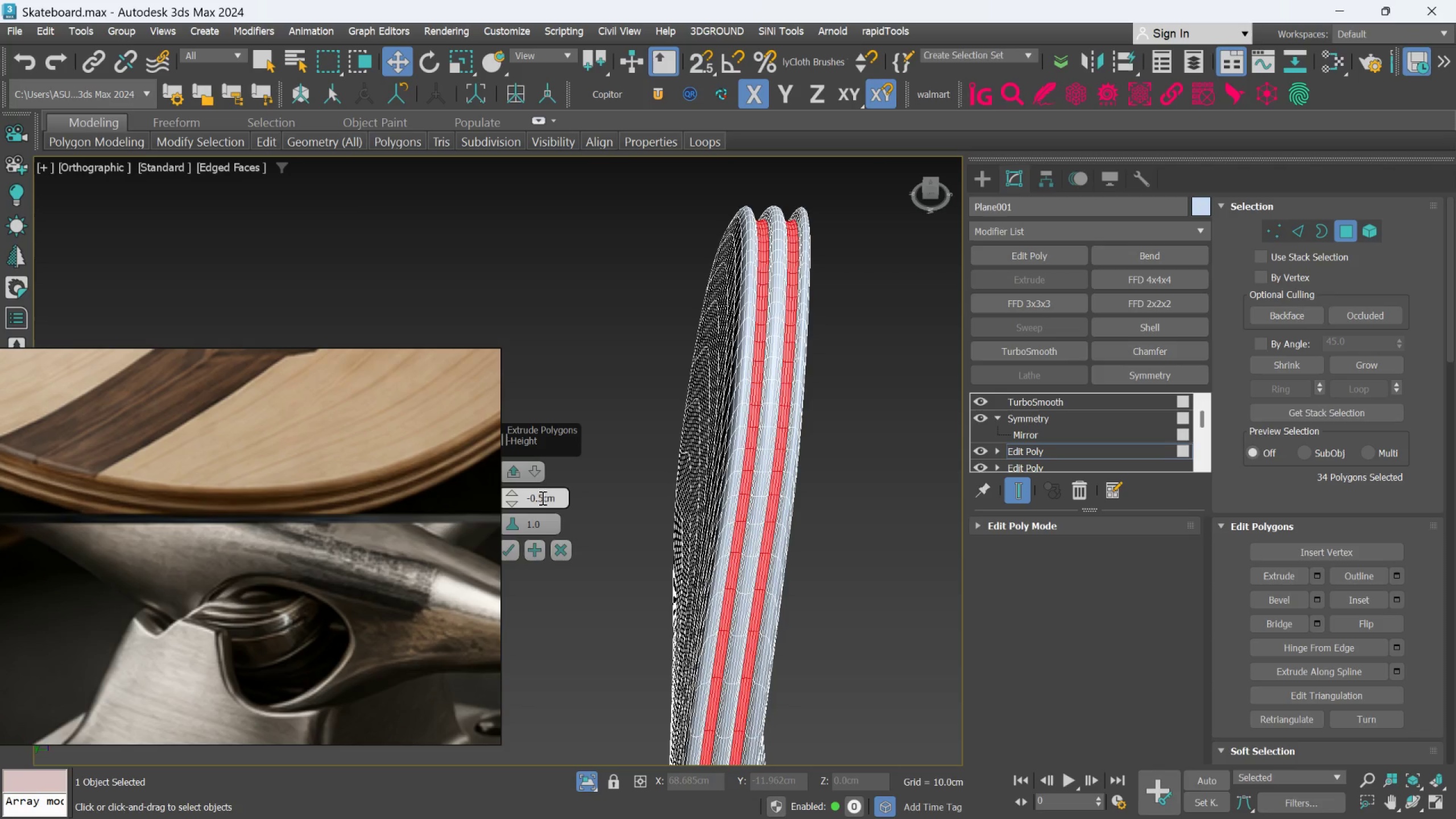 
left_click([543, 497])
 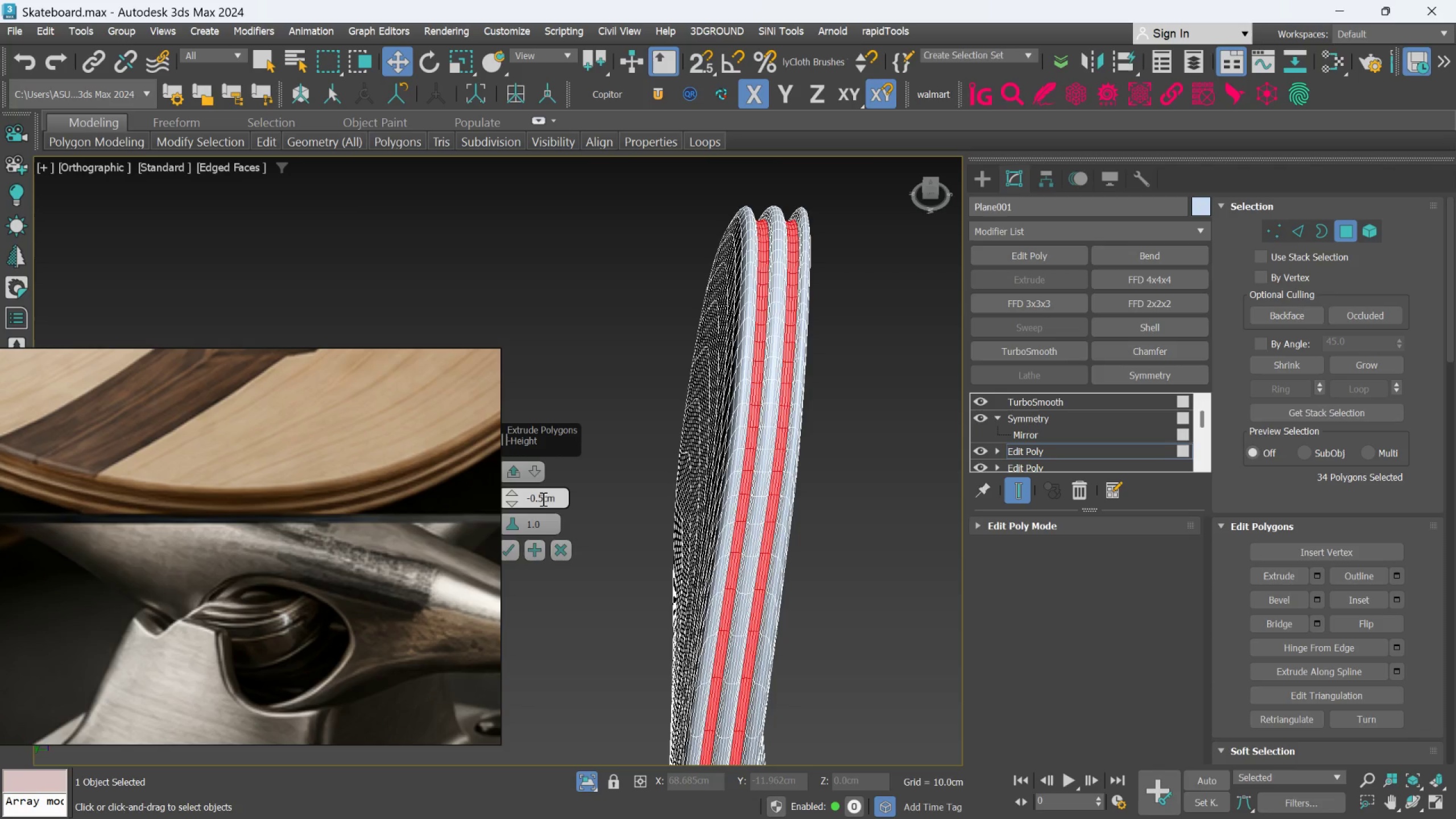 
left_click([542, 499])
 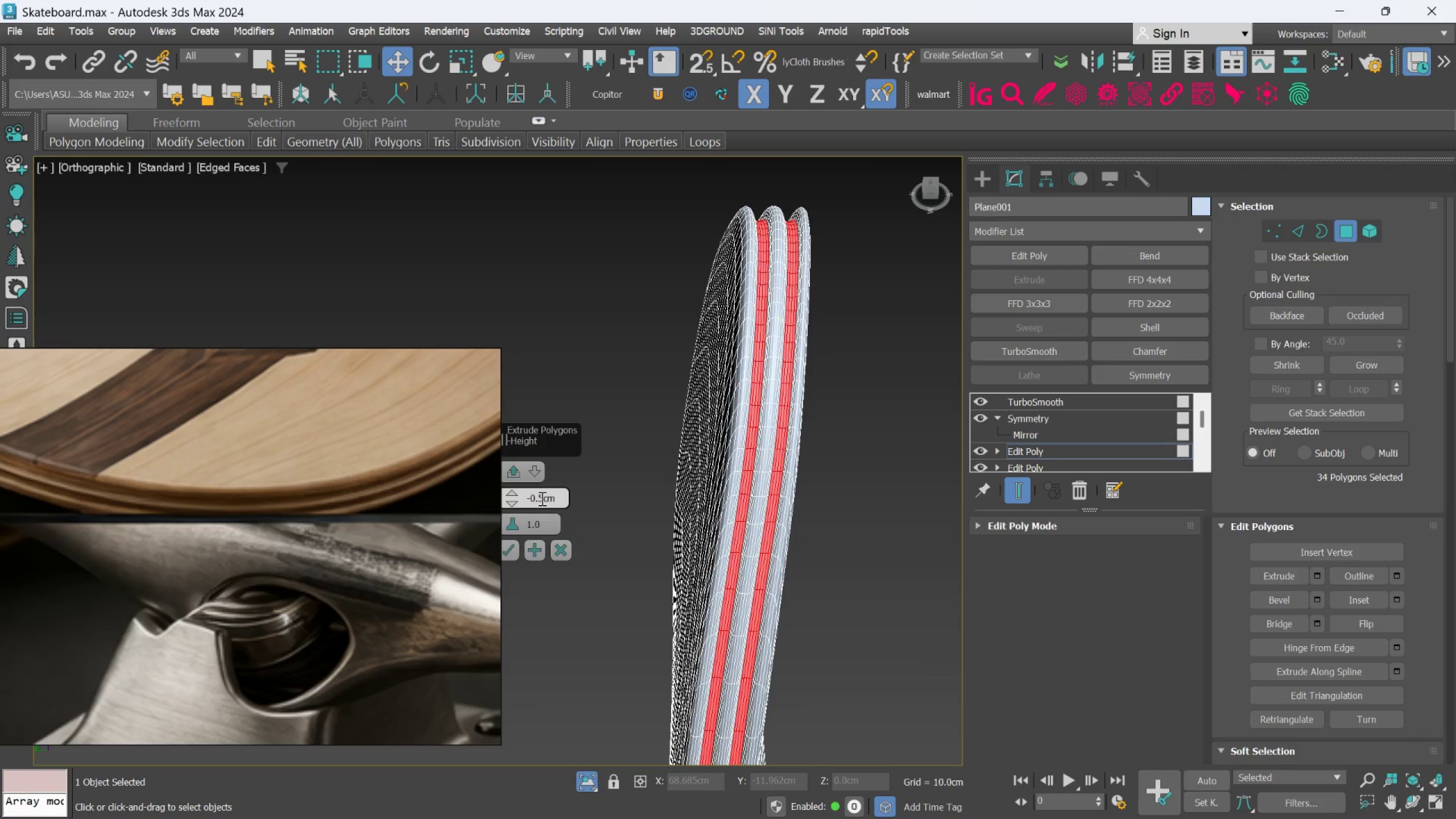 
left_click([540, 498])
 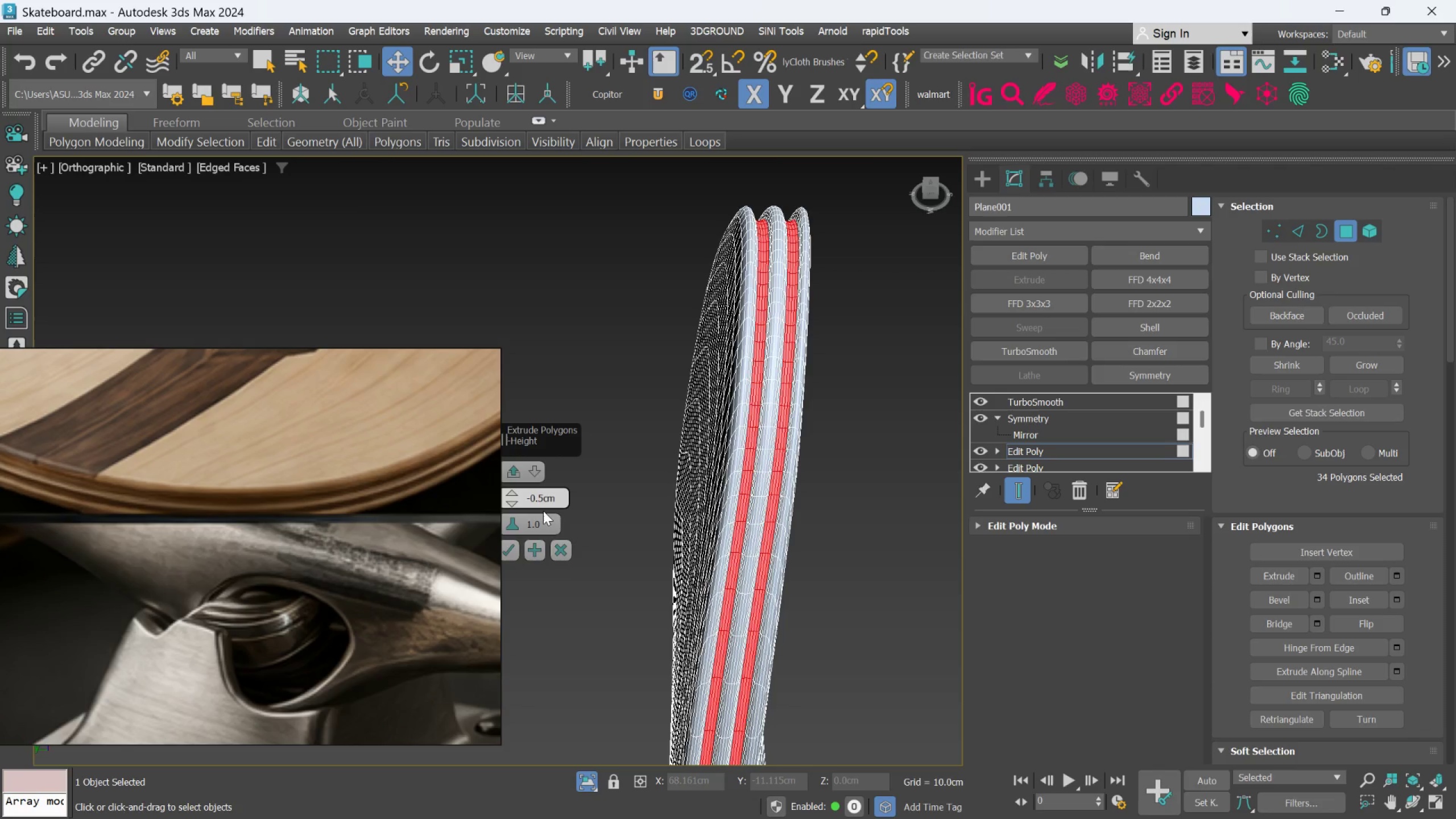 
key(0)
 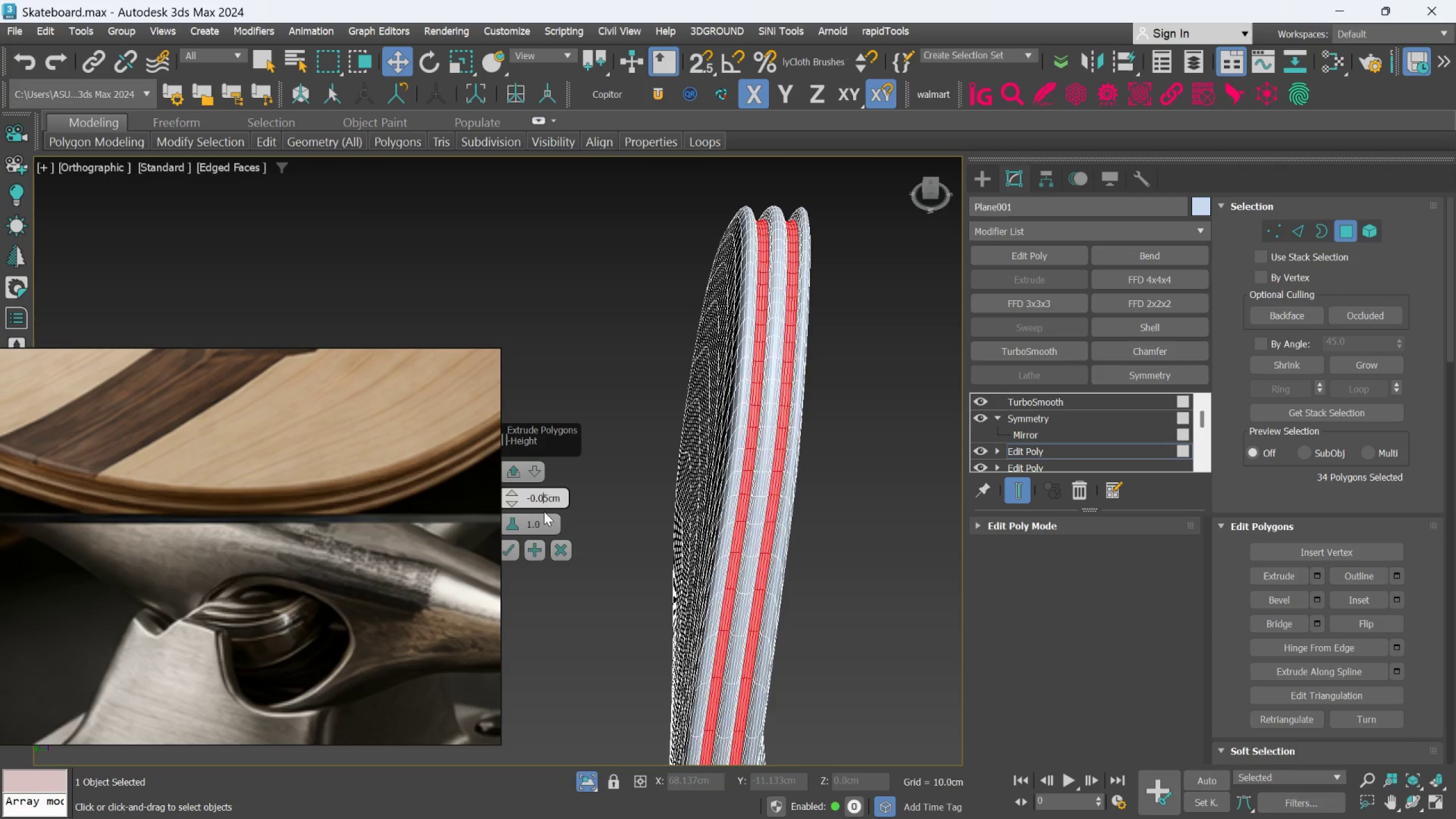 
key(Enter)
 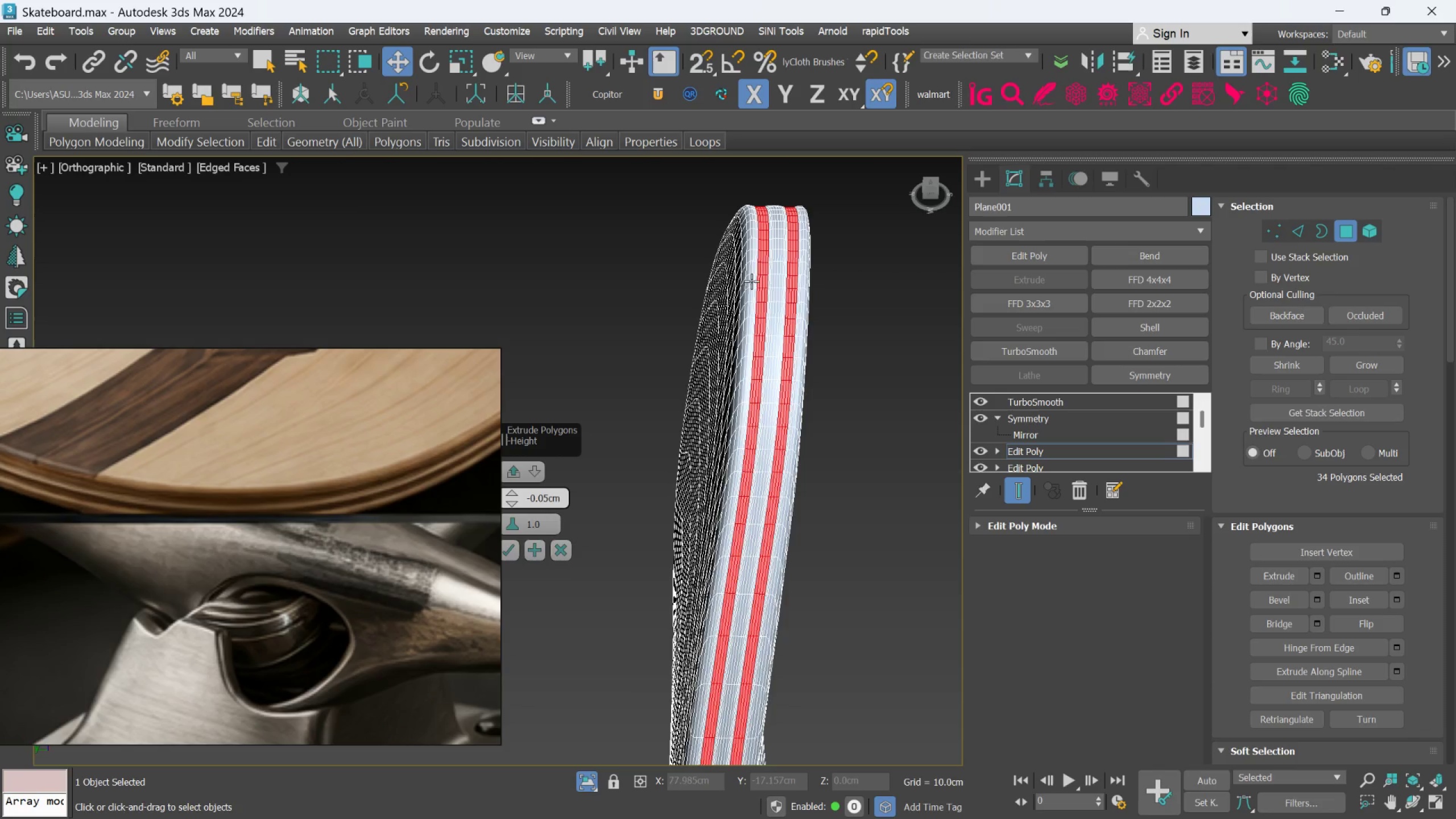 
scroll: coordinate [779, 247], scroll_direction: up, amount: 3.0
 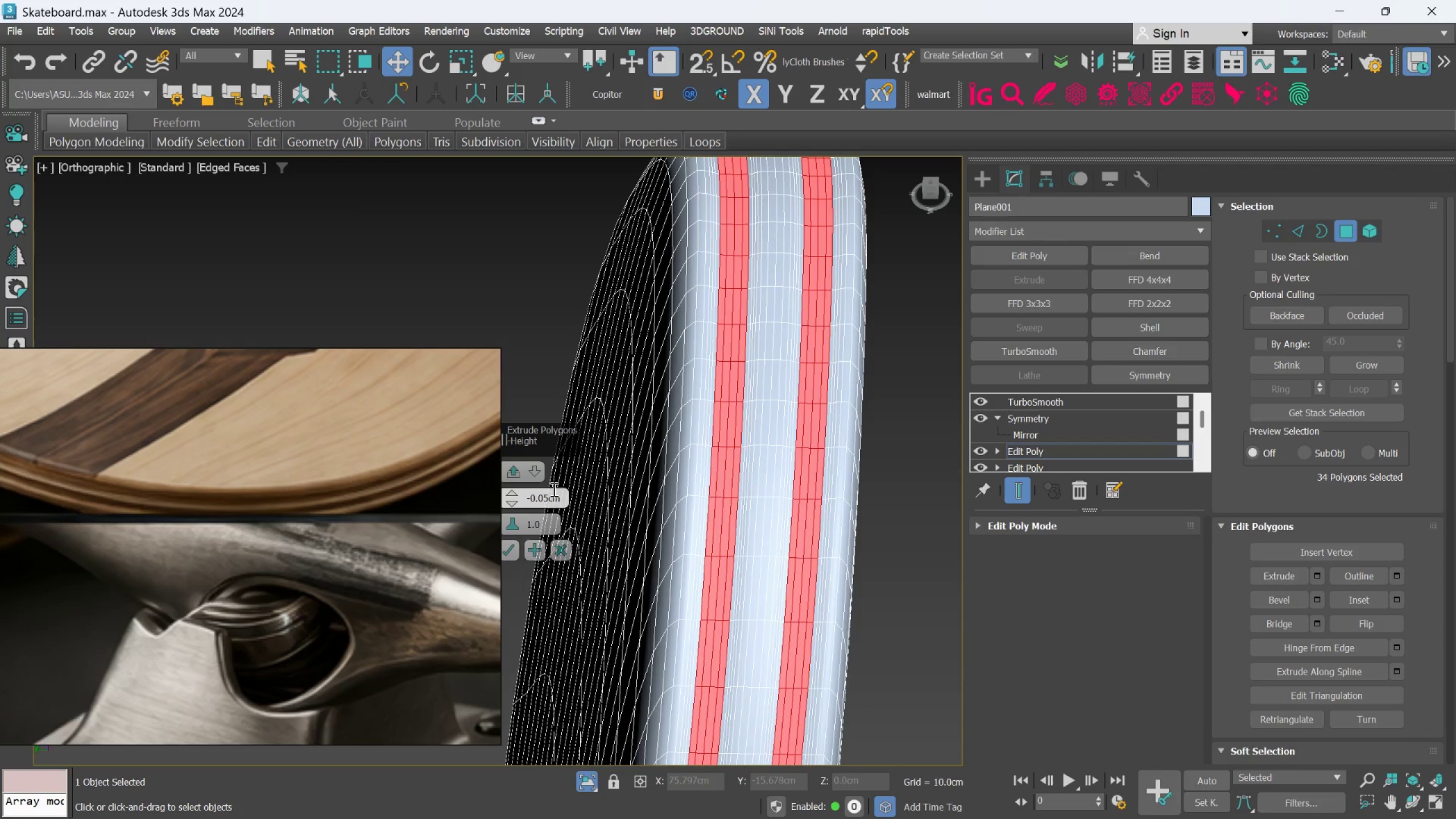 
wait(7.61)
 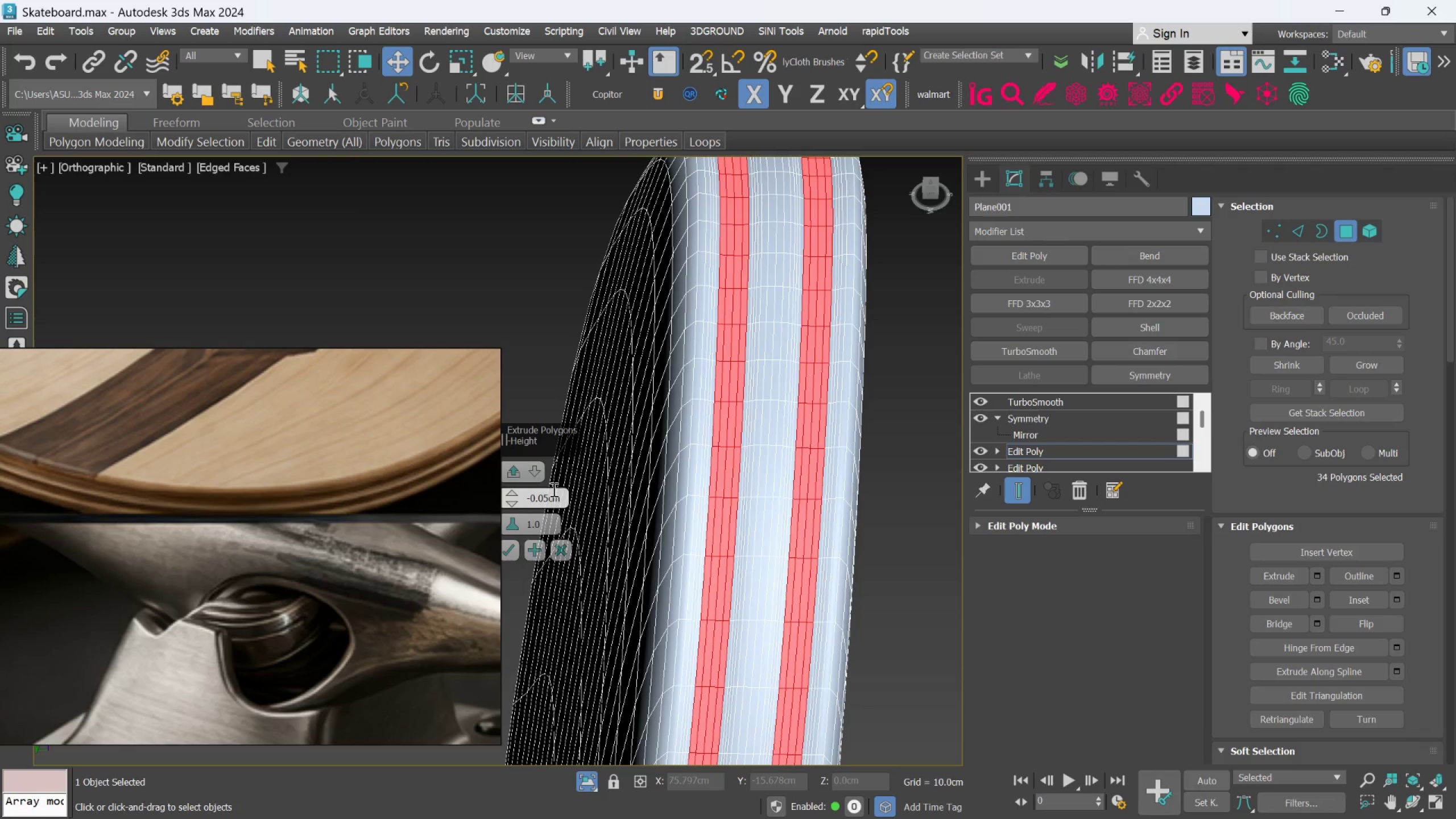 
left_click([545, 495])
 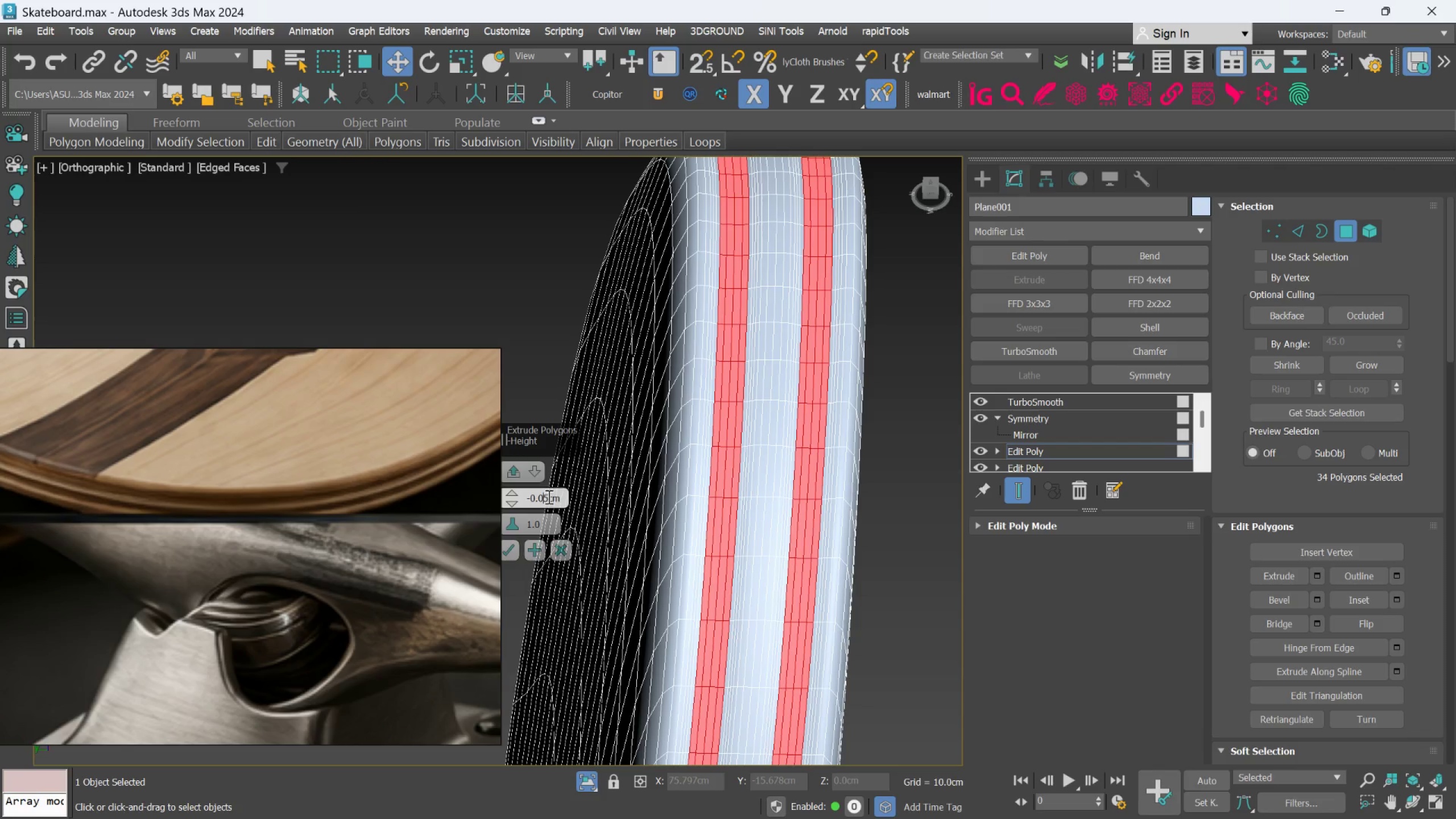 
left_click([548, 495])
 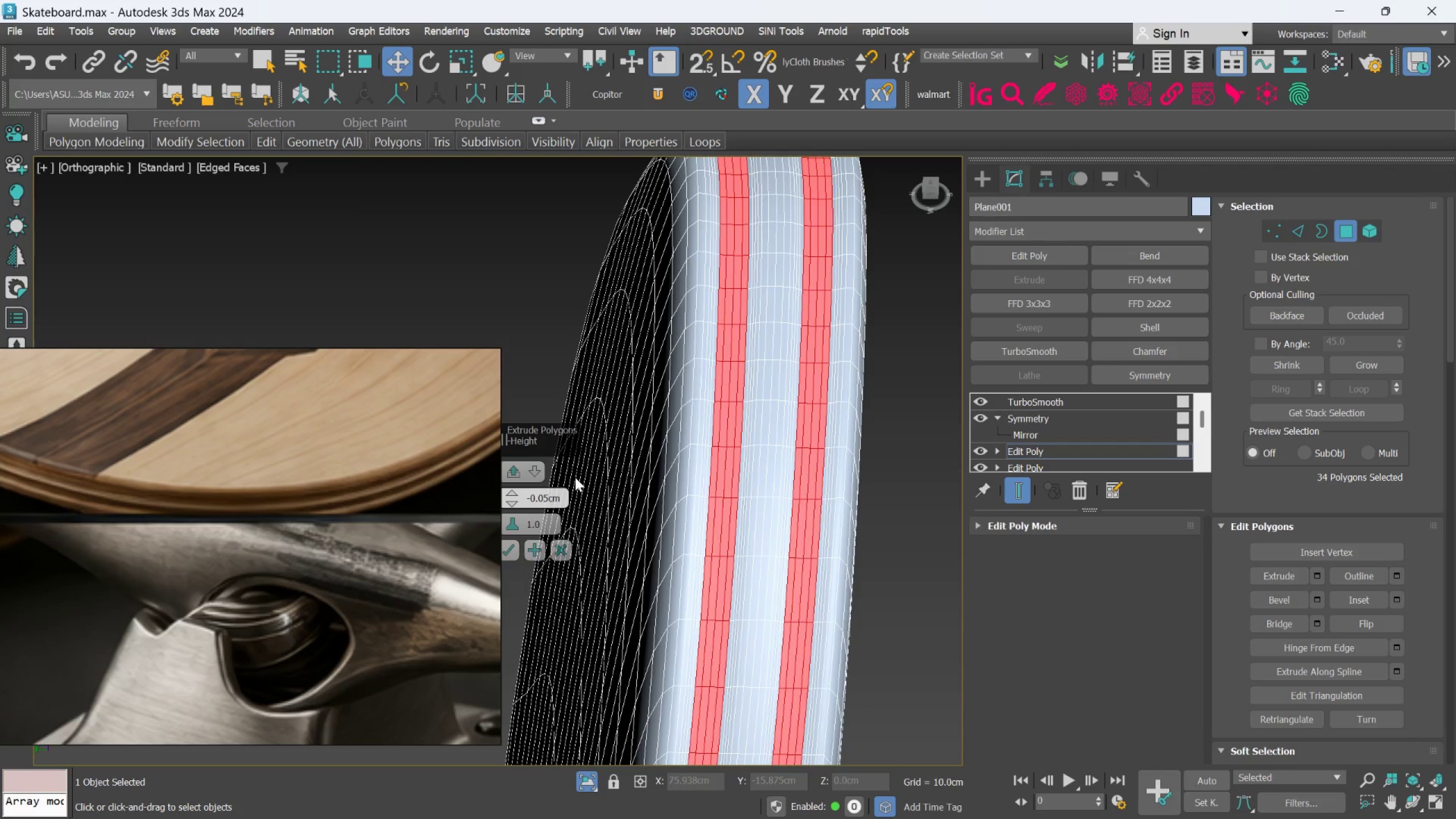 
key(Backspace)
 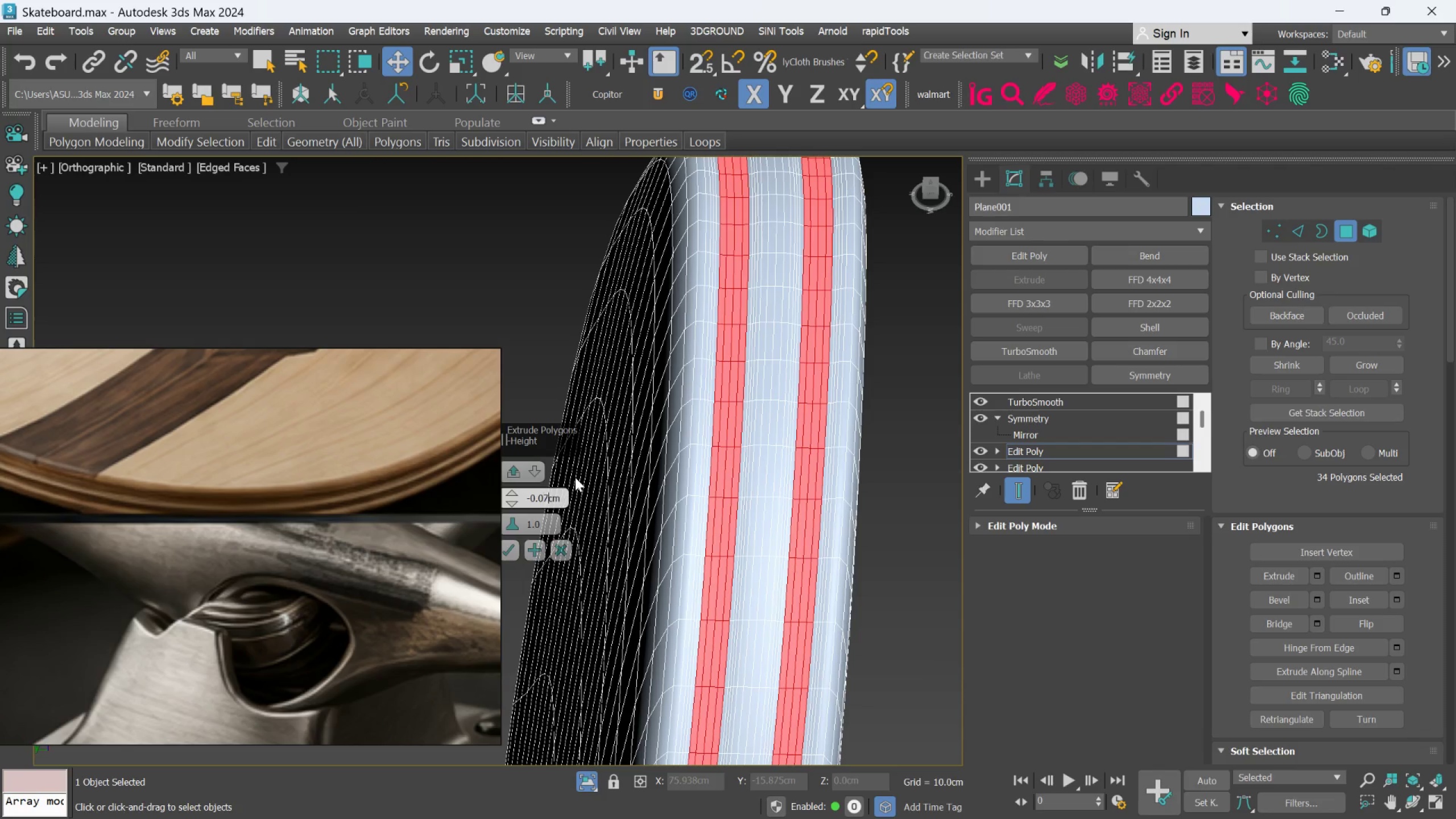 
key(7)
 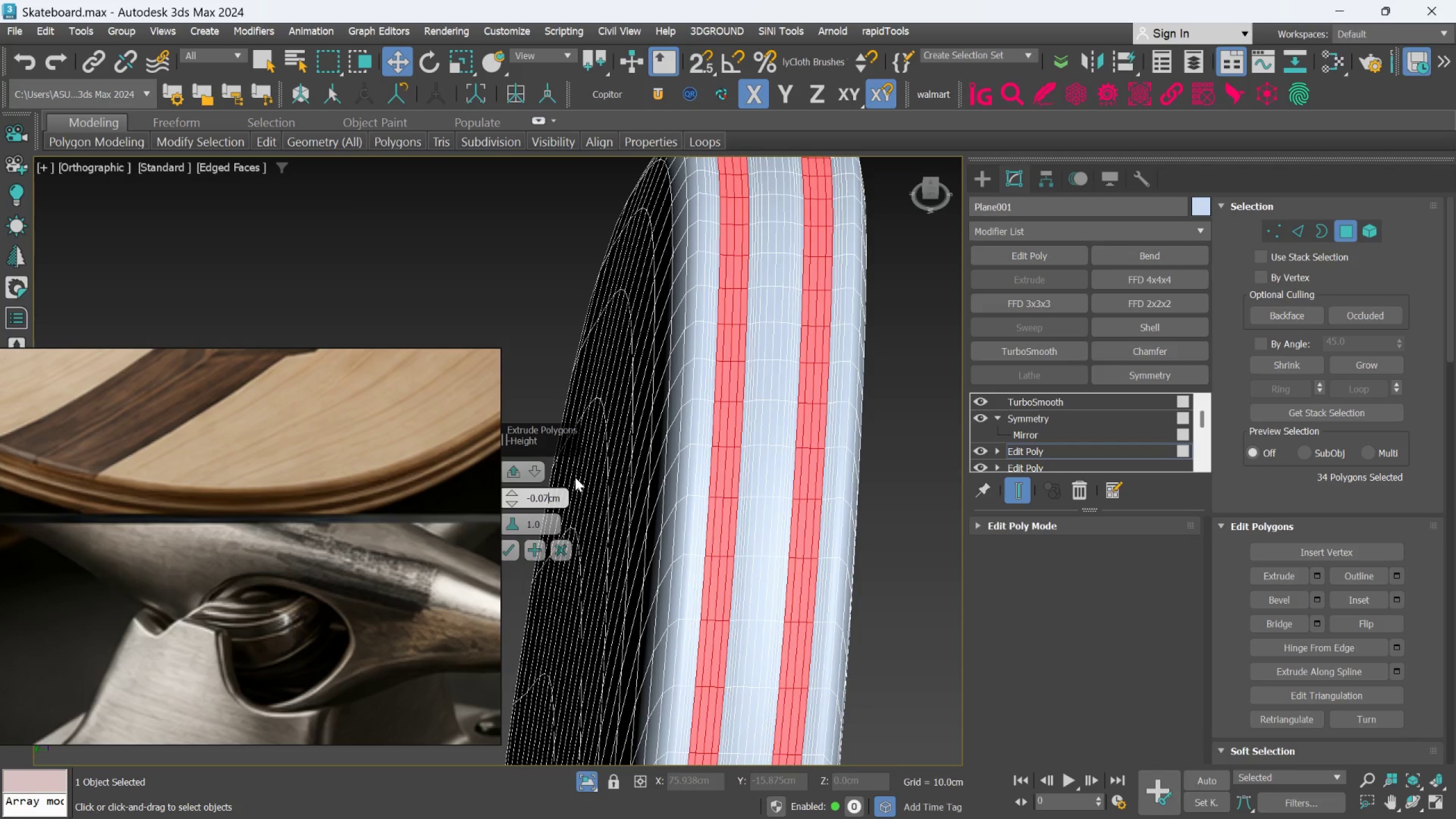 
key(Enter)
 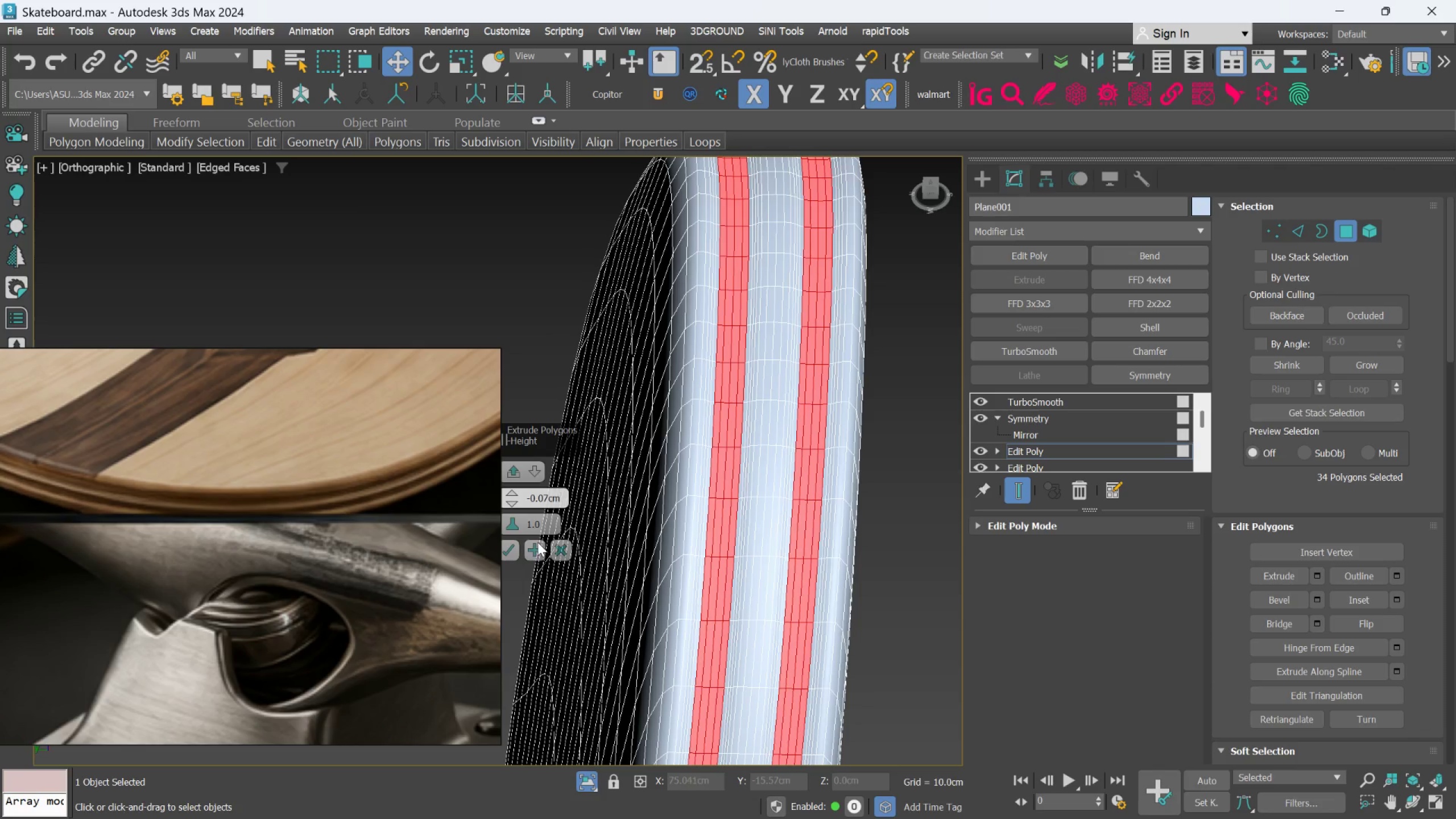 
left_click([510, 551])
 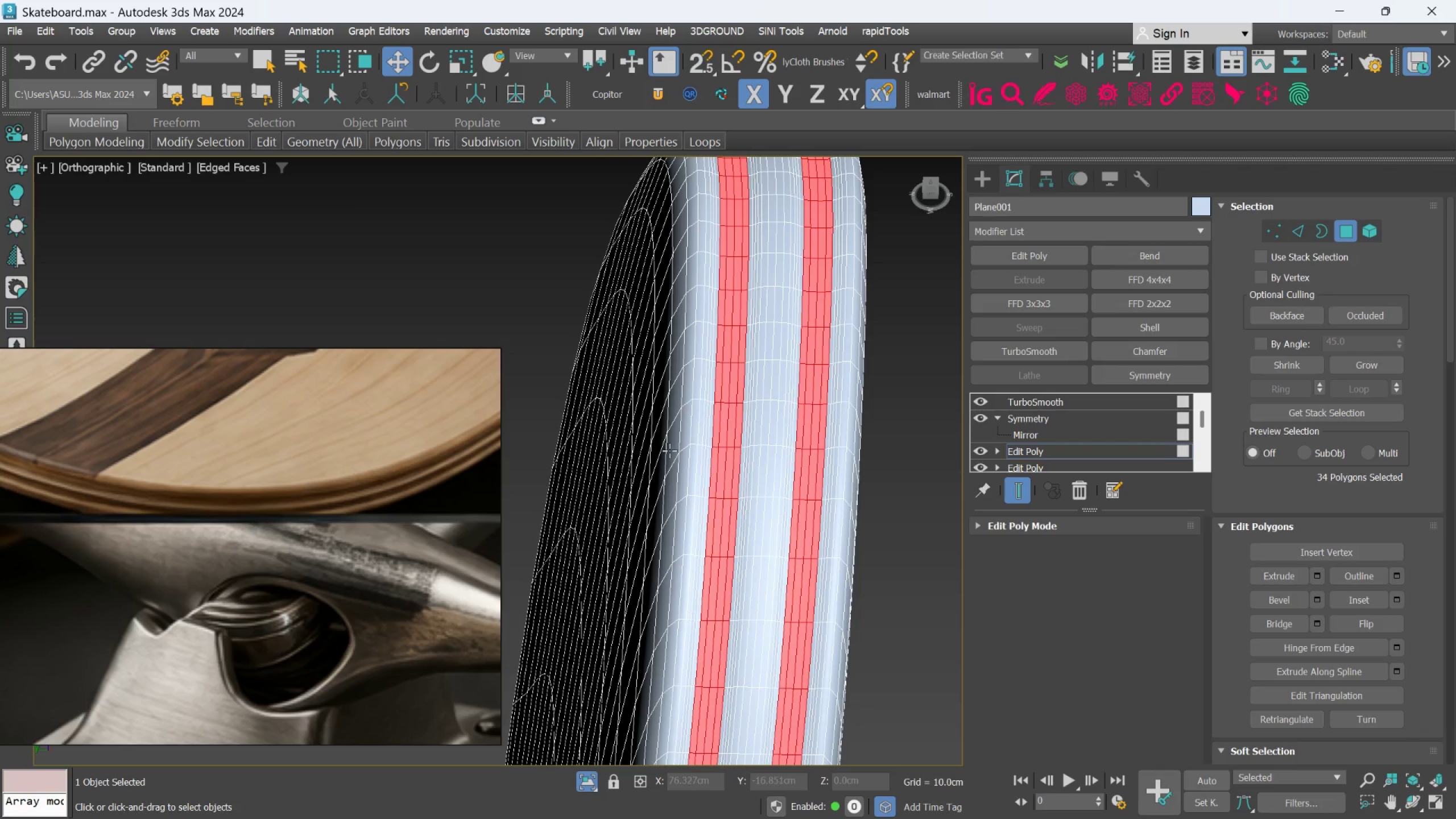 
scroll: coordinate [672, 449], scroll_direction: down, amount: 2.0
 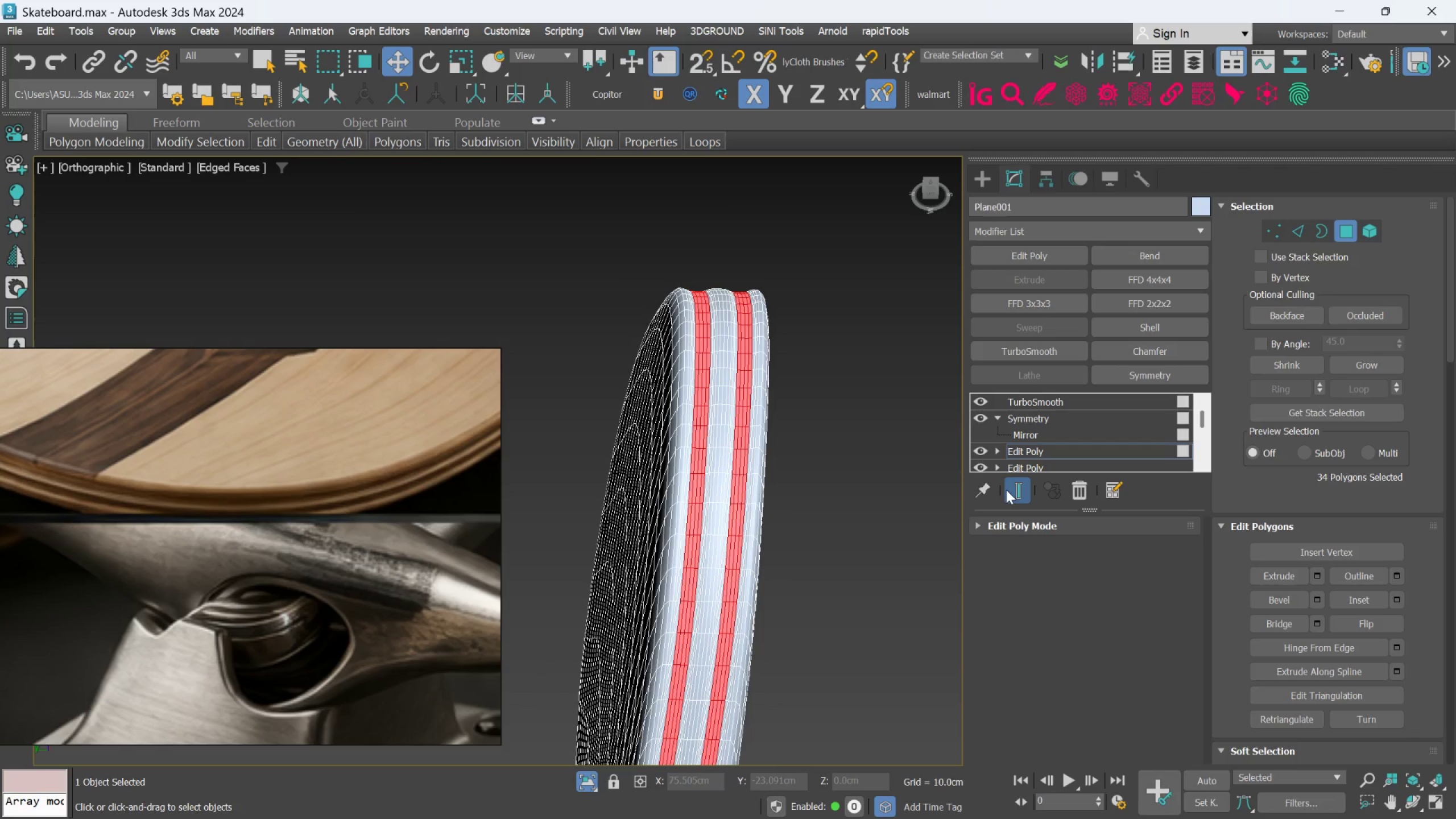 
left_click([1008, 490])
 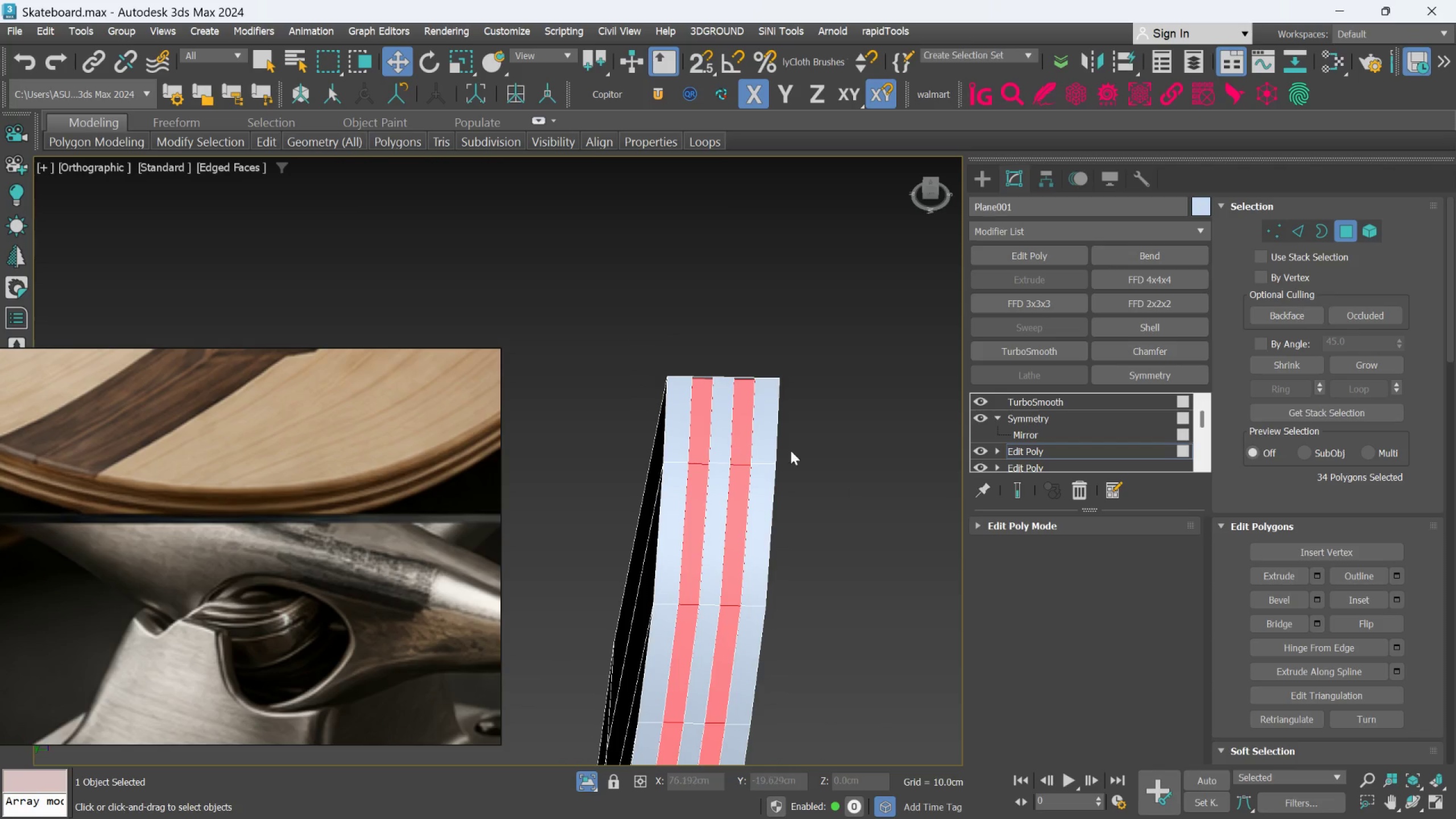 
scroll: coordinate [725, 330], scroll_direction: up, amount: 6.0
 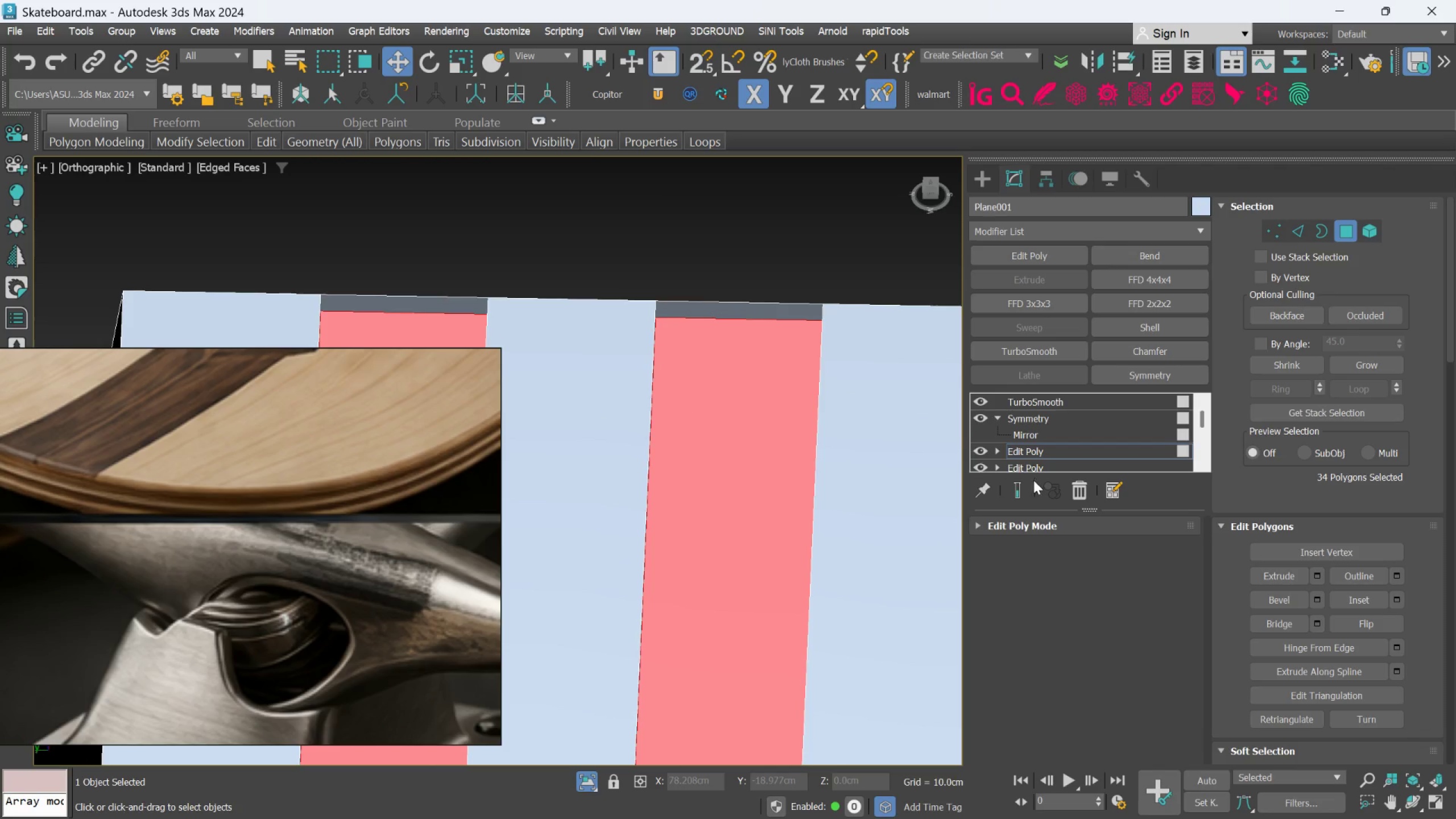 
left_click([1025, 485])
 